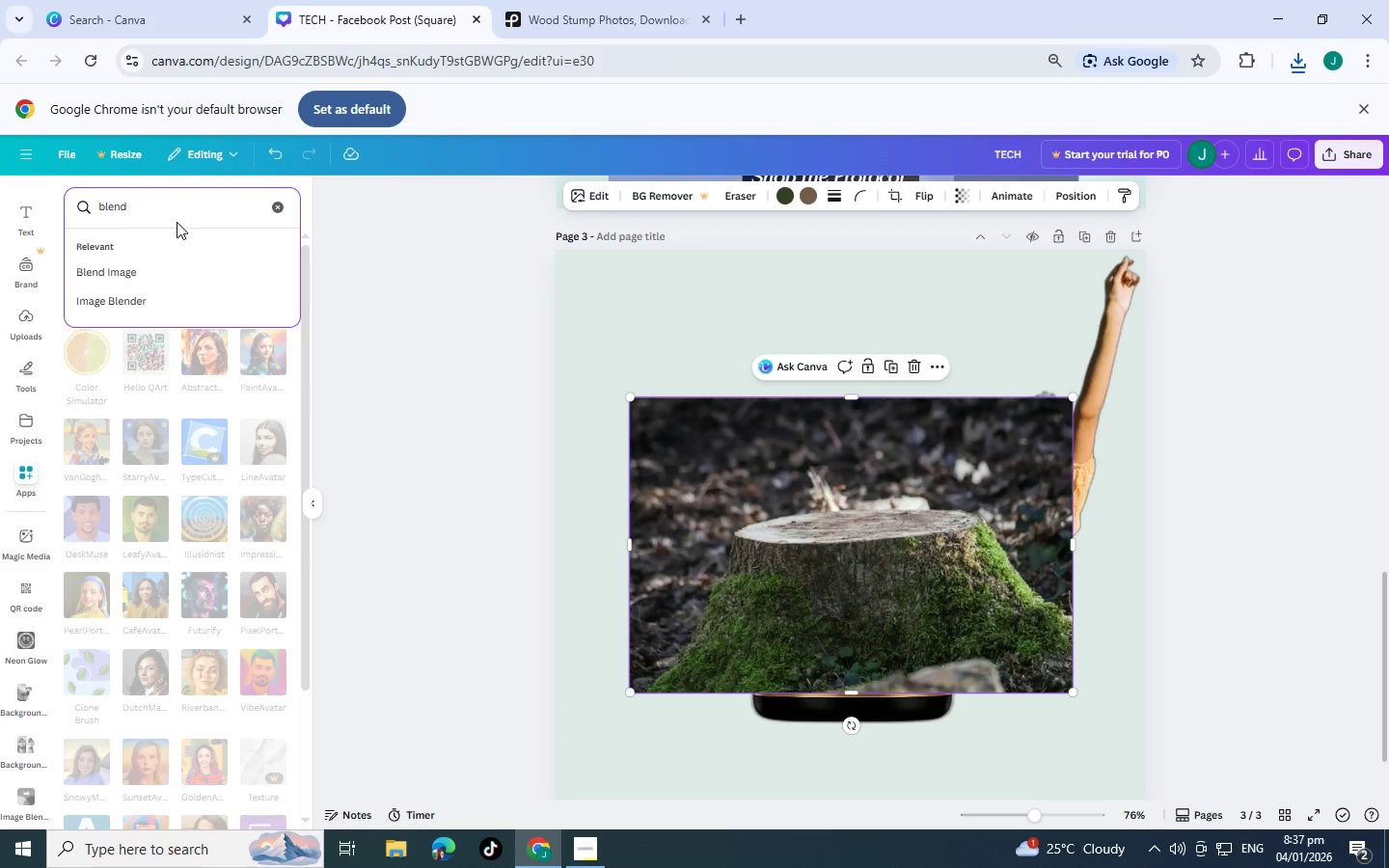 
key(Backspace)
key(Backspace)
key(Backspace)
key(Backspace)
key(Backspace)
type(a)
key(Backspace)
type(back ground remover)
 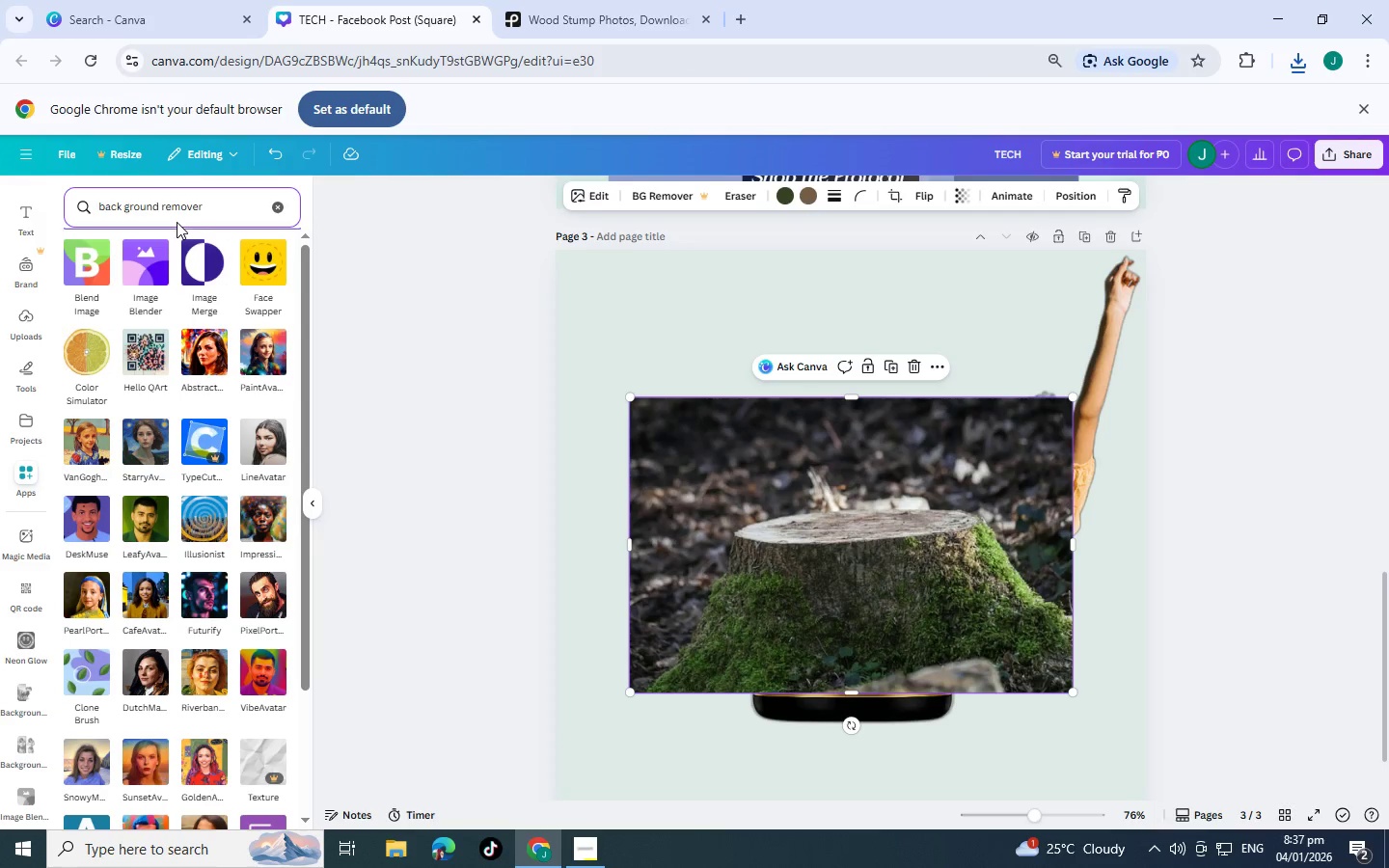 
key(Enter)
 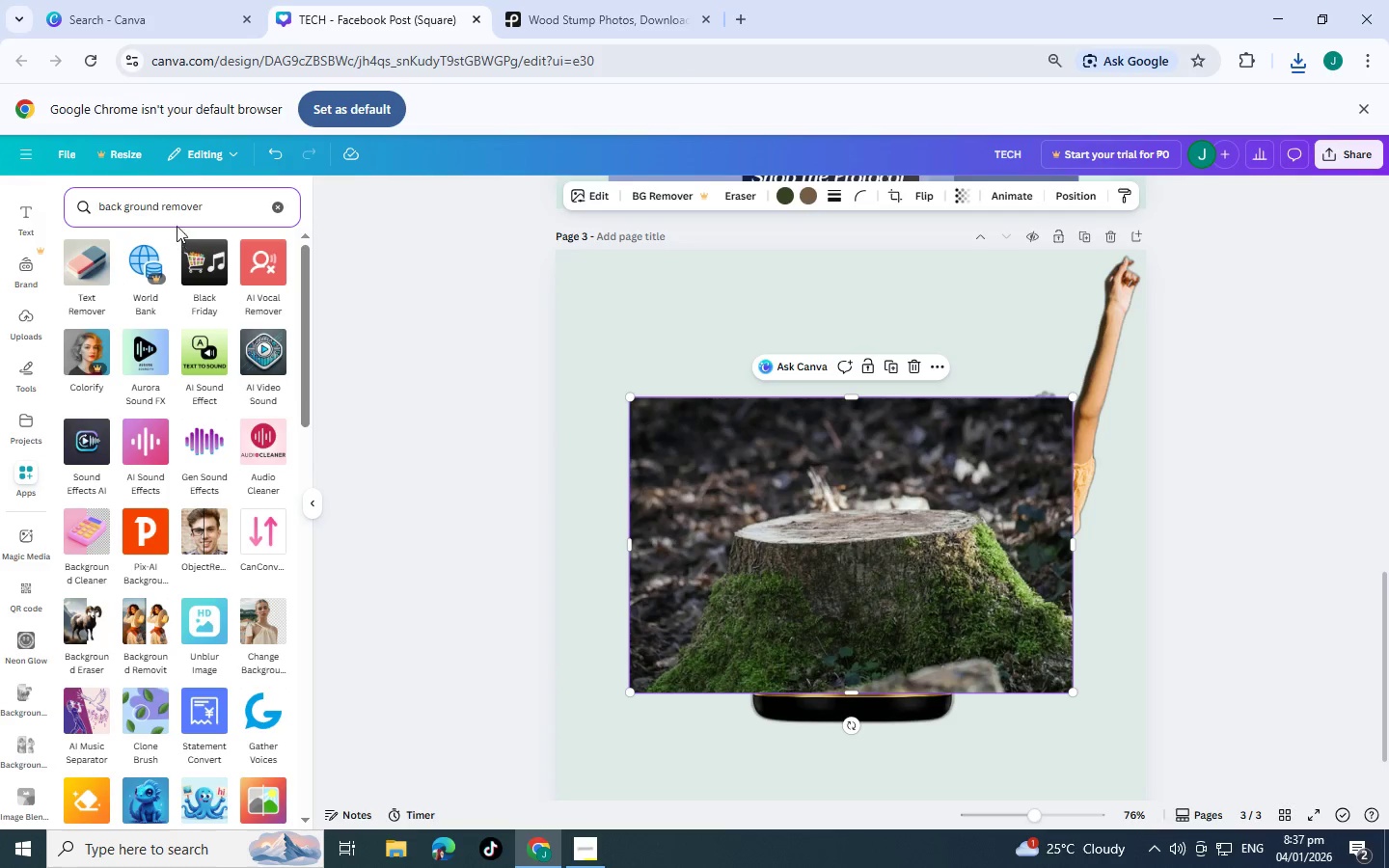 
wait(6.3)
 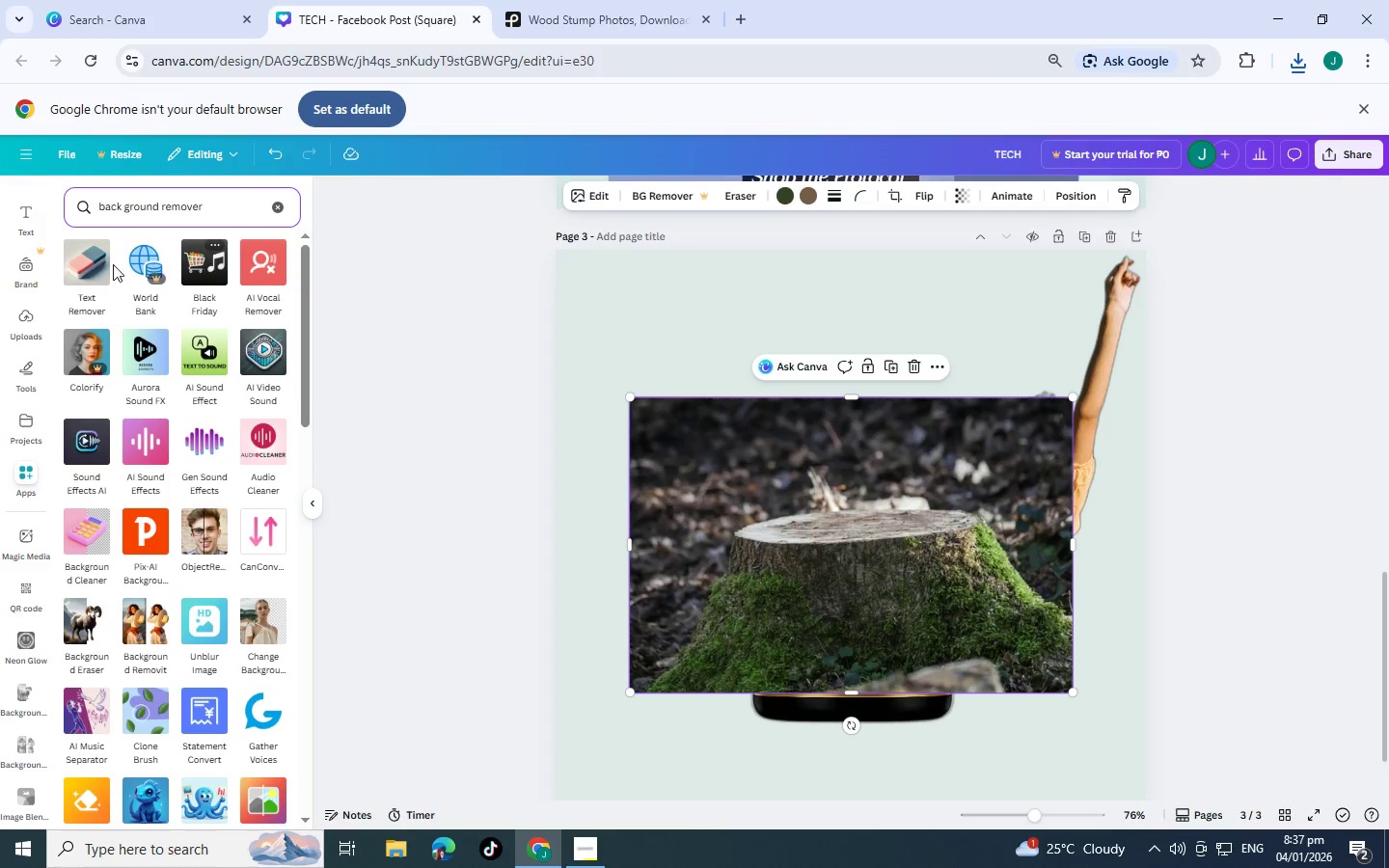 
left_click([131, 205])
 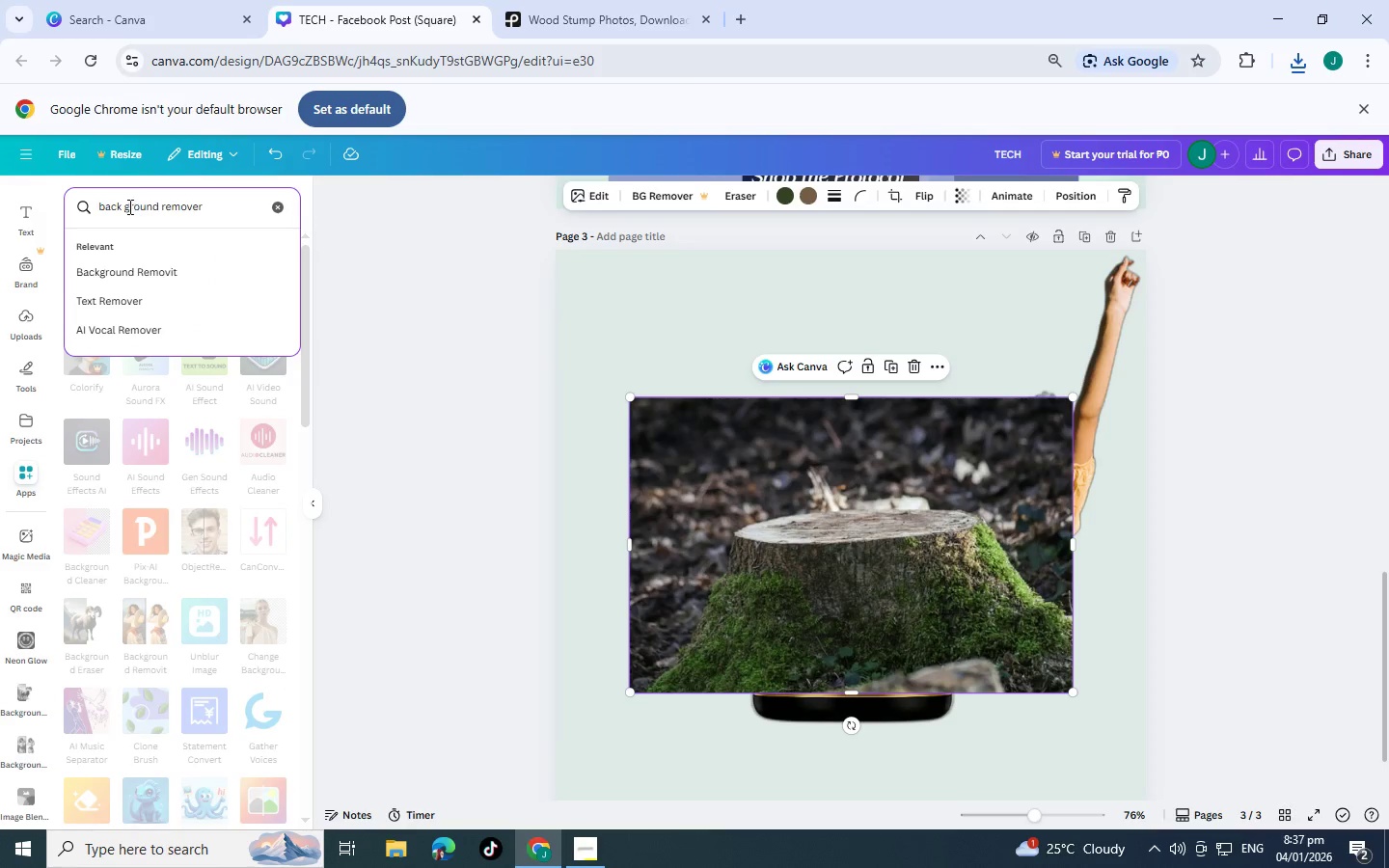 
left_click([127, 206])
 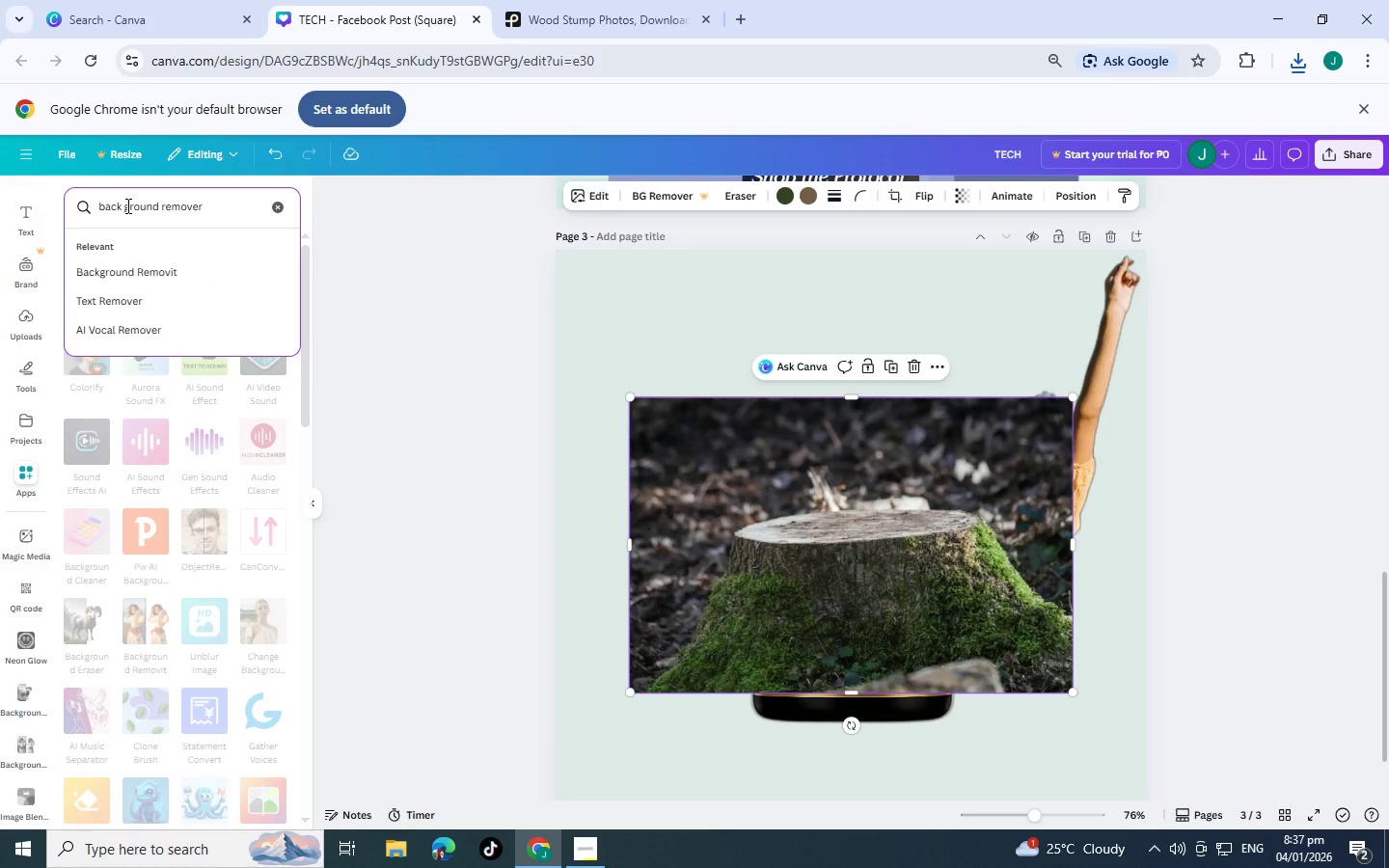 
left_click([126, 205])
 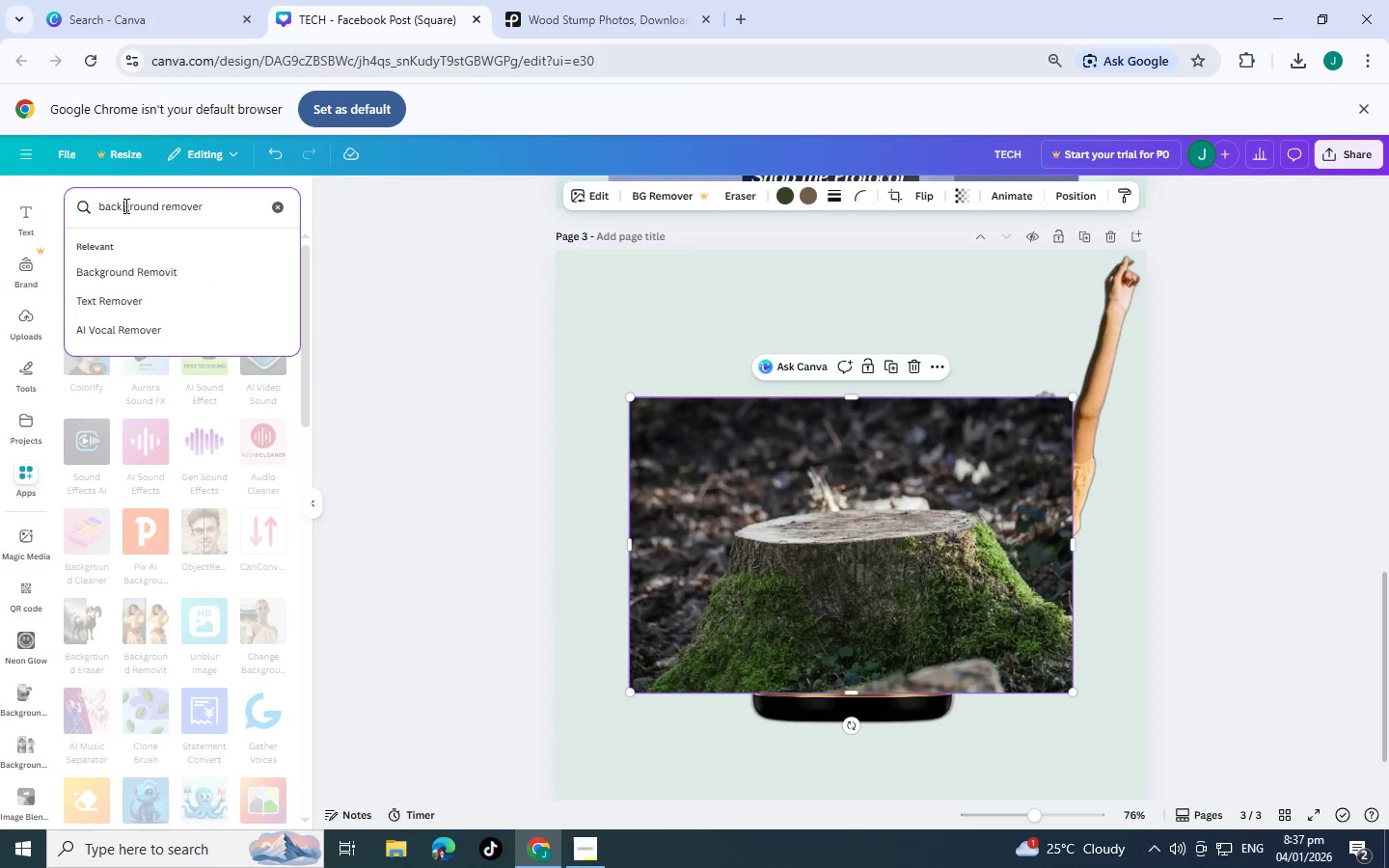 
key(Backspace)
 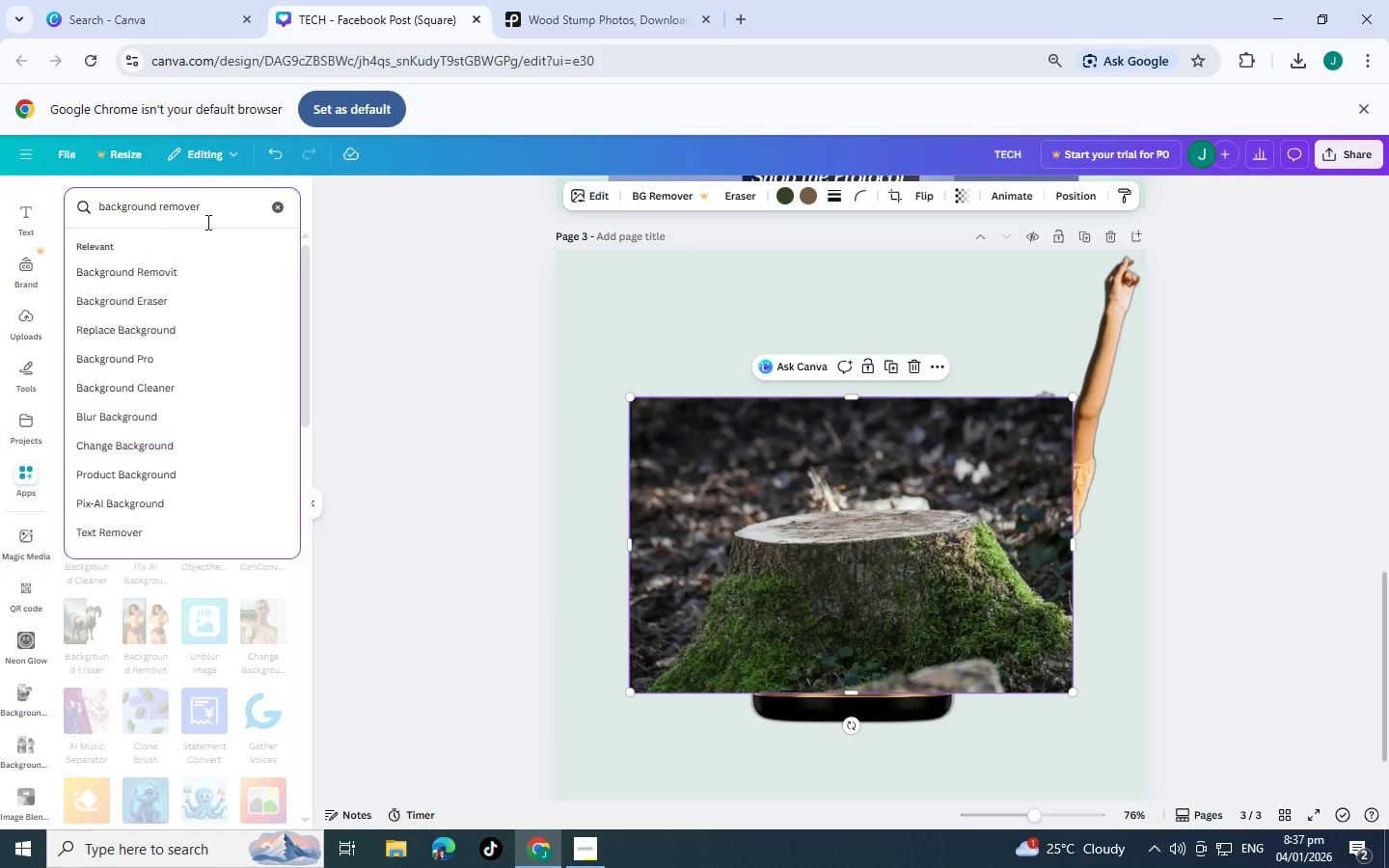 
key(Enter)
 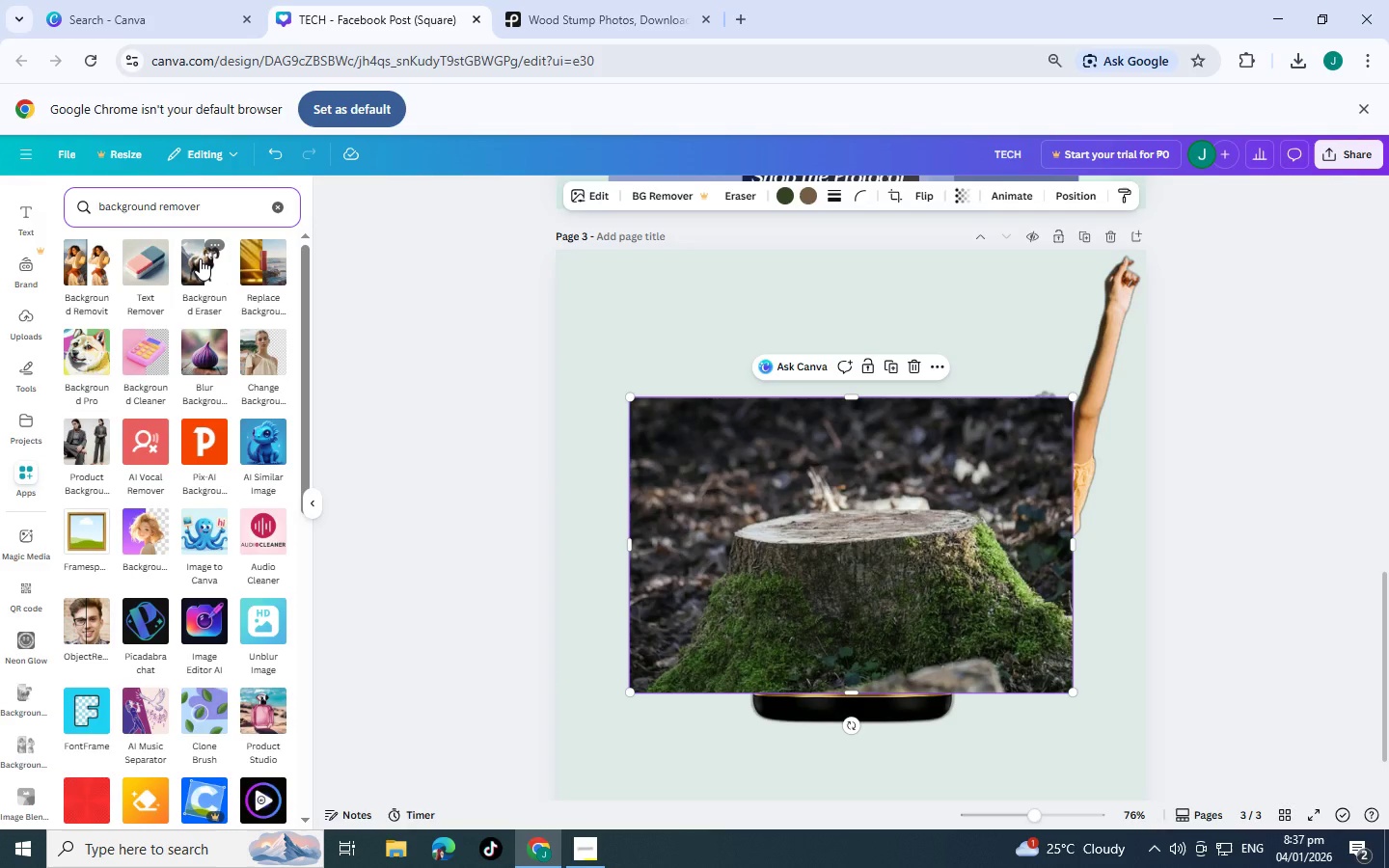 
wait(5.77)
 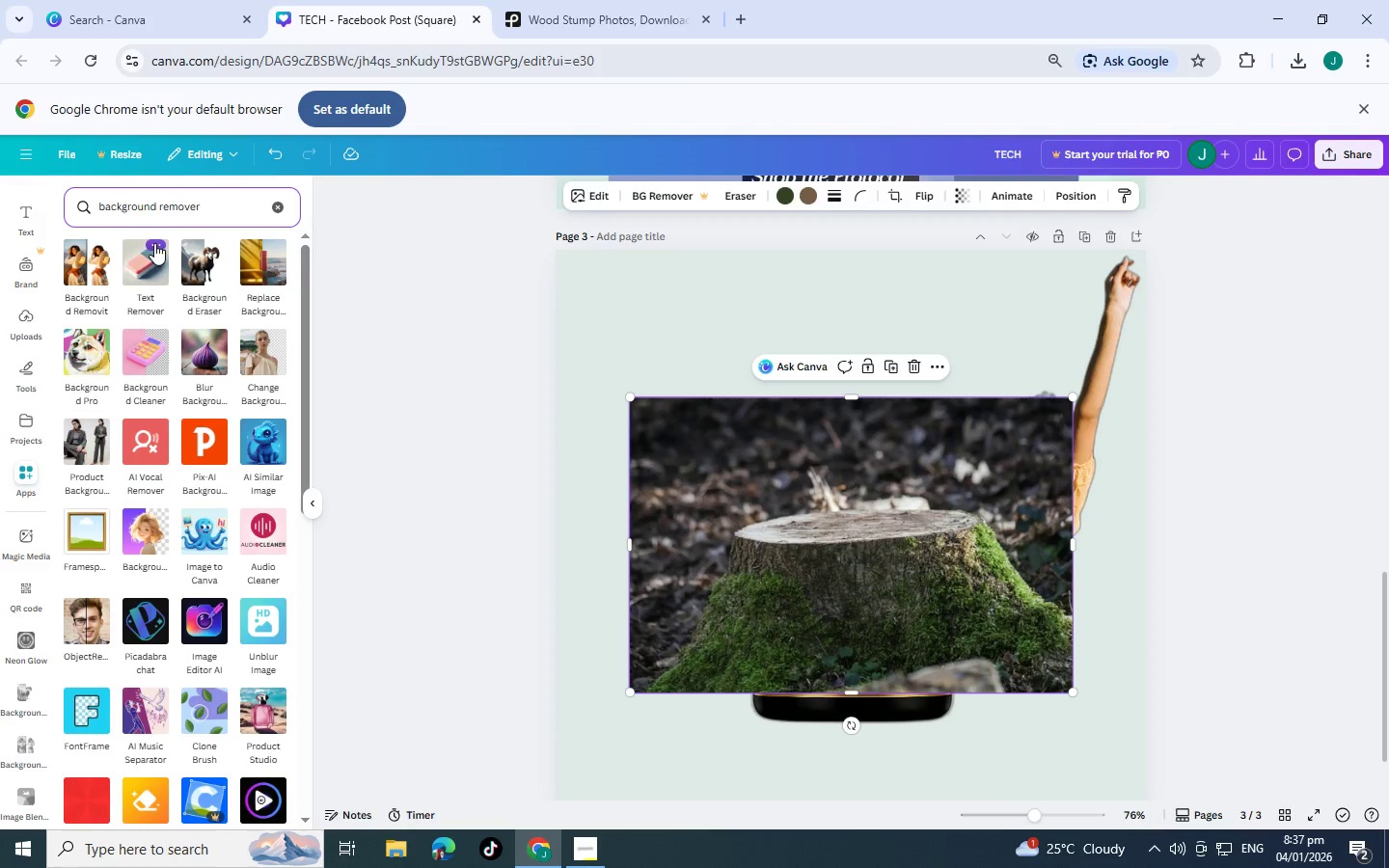 
left_click([200, 258])
 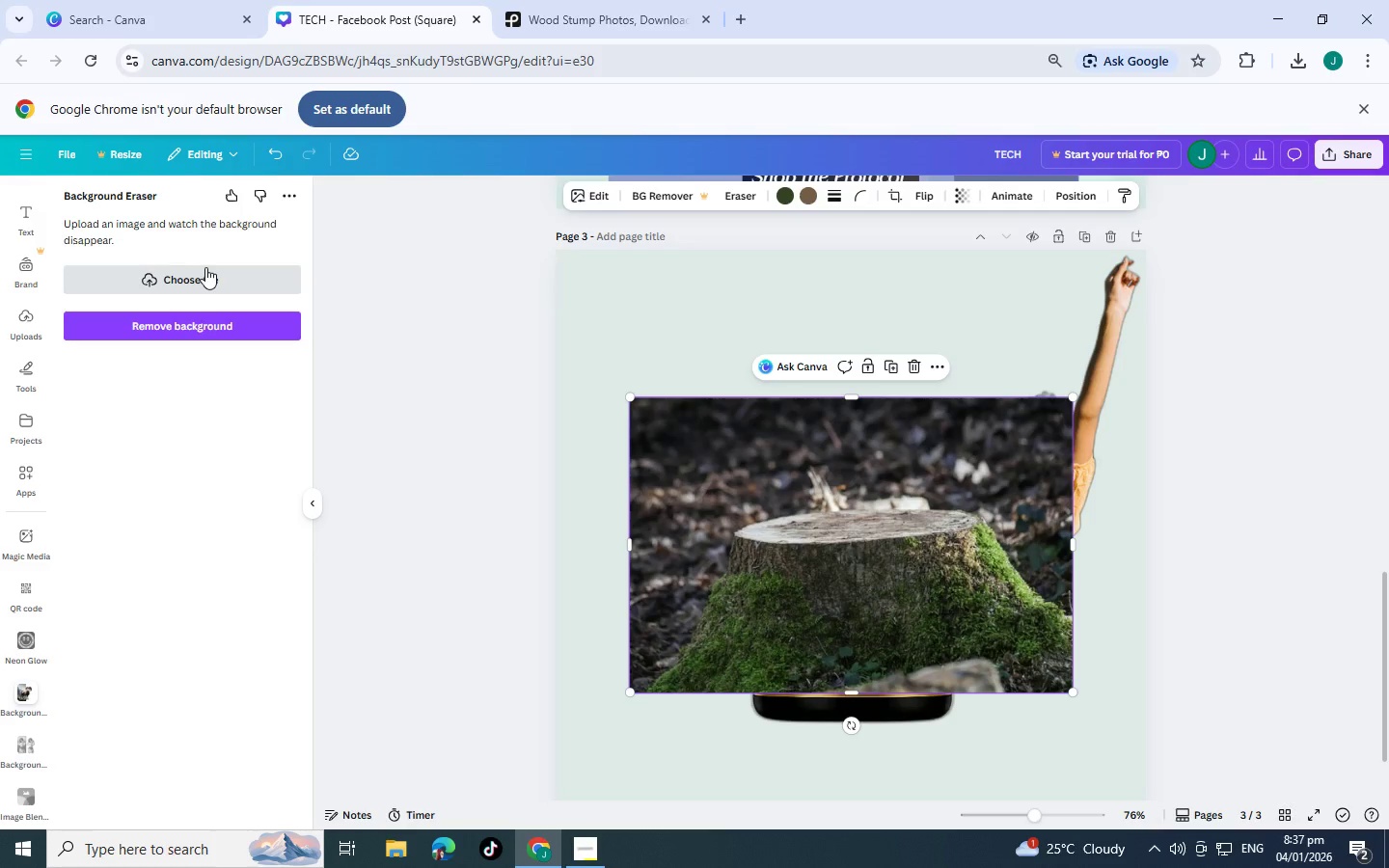 
left_click([205, 273])
 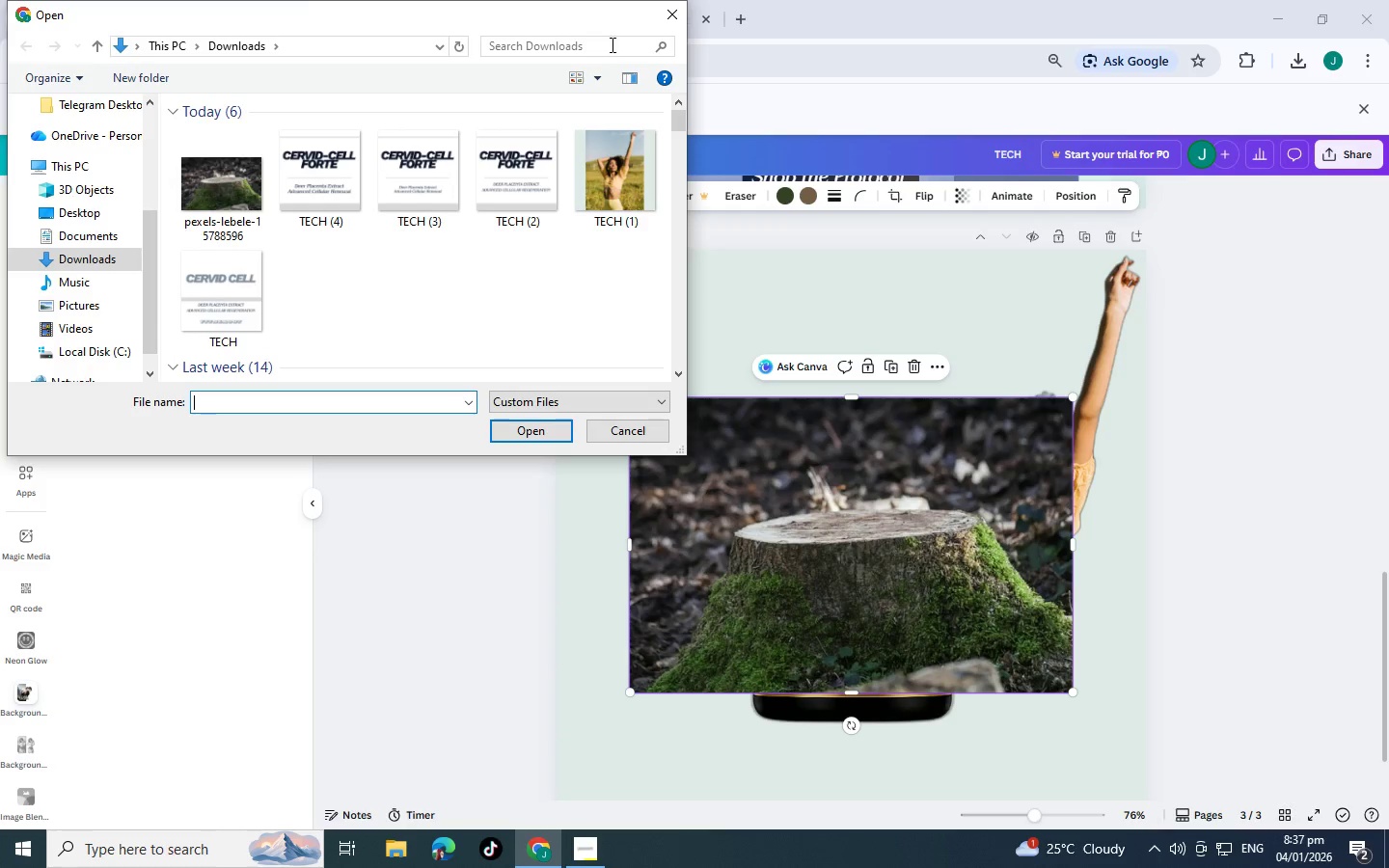 
left_click([670, 19])
 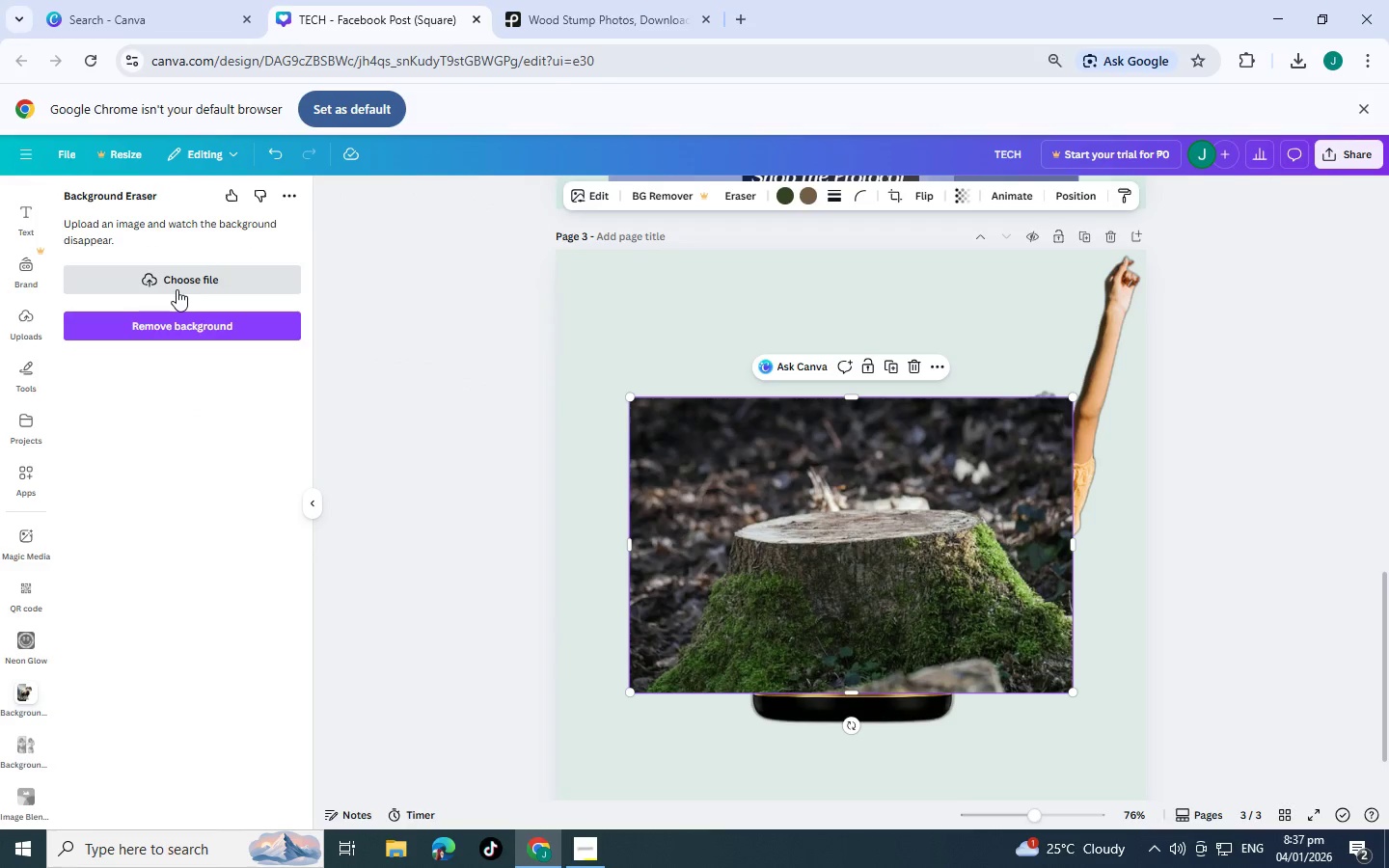 
left_click([177, 284])
 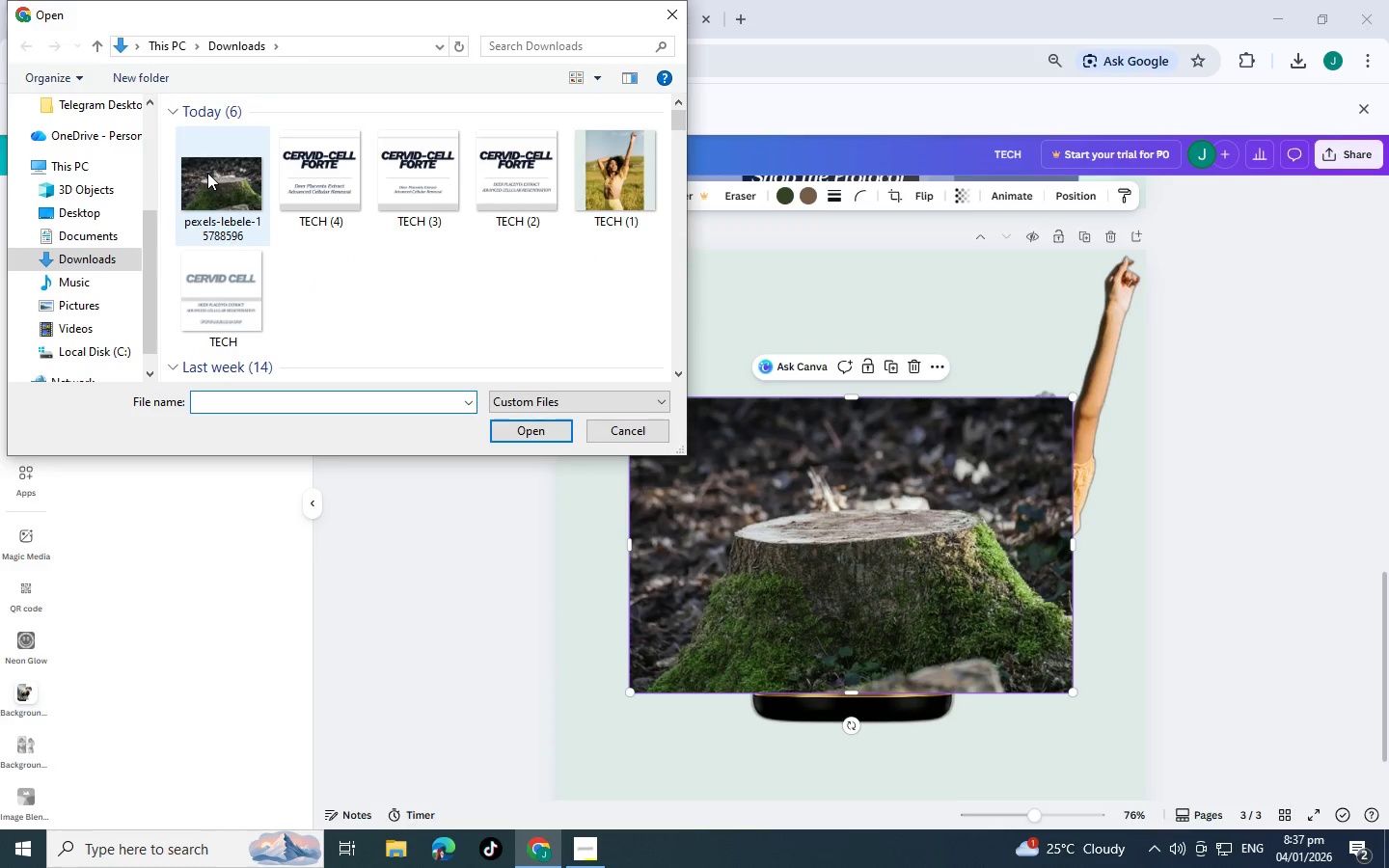 
double_click([207, 173])
 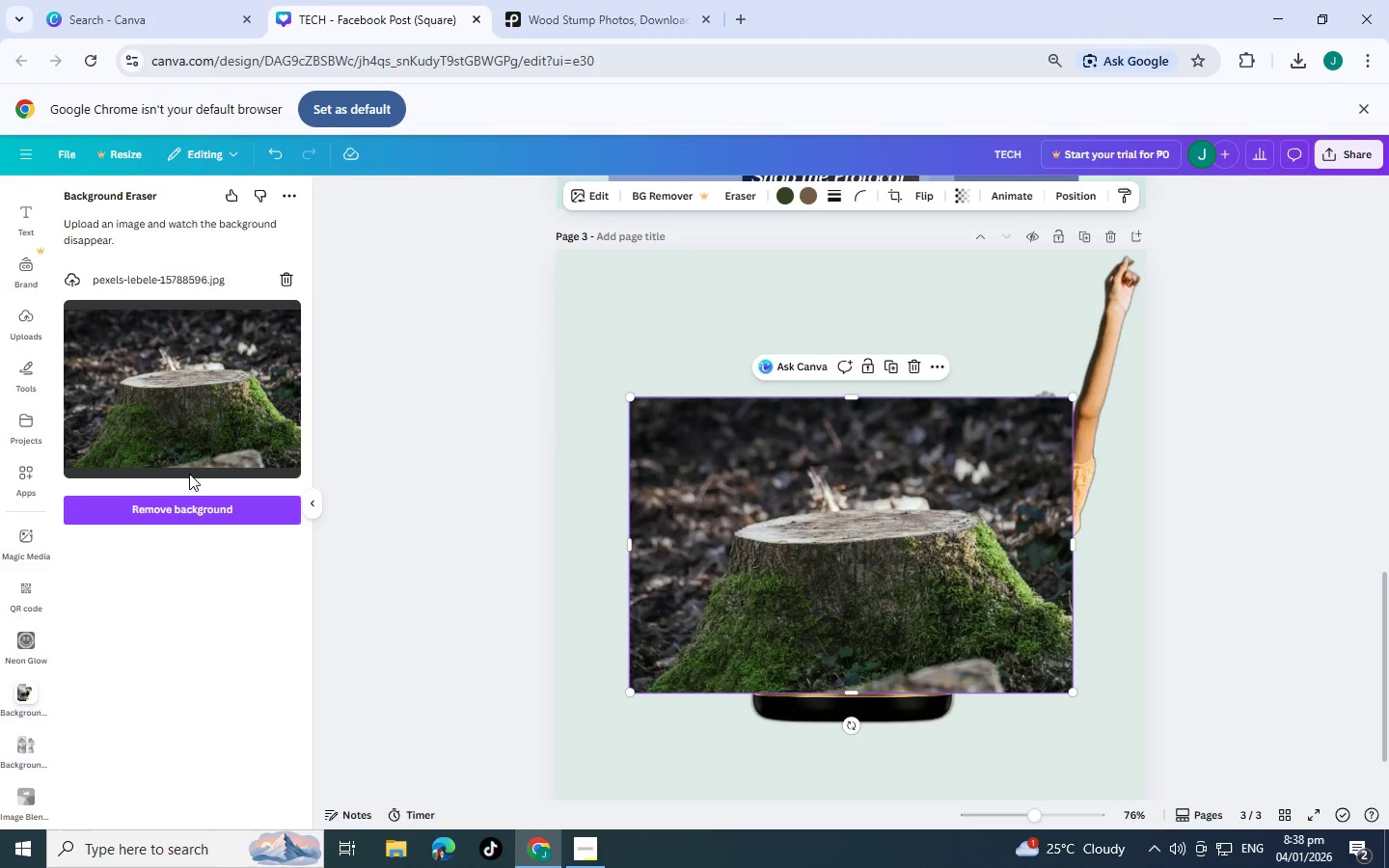 
left_click([195, 508])
 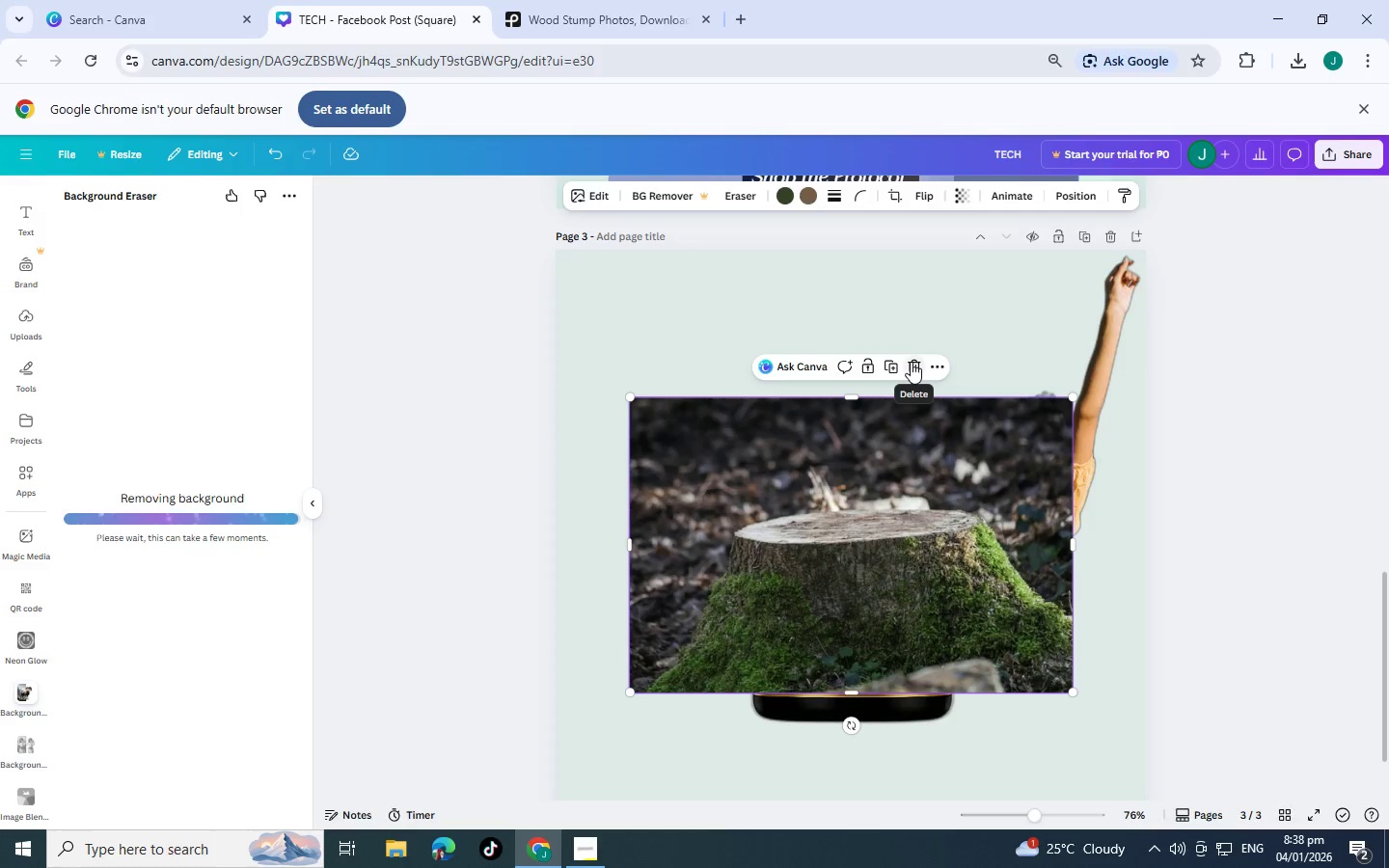 
wait(12.44)
 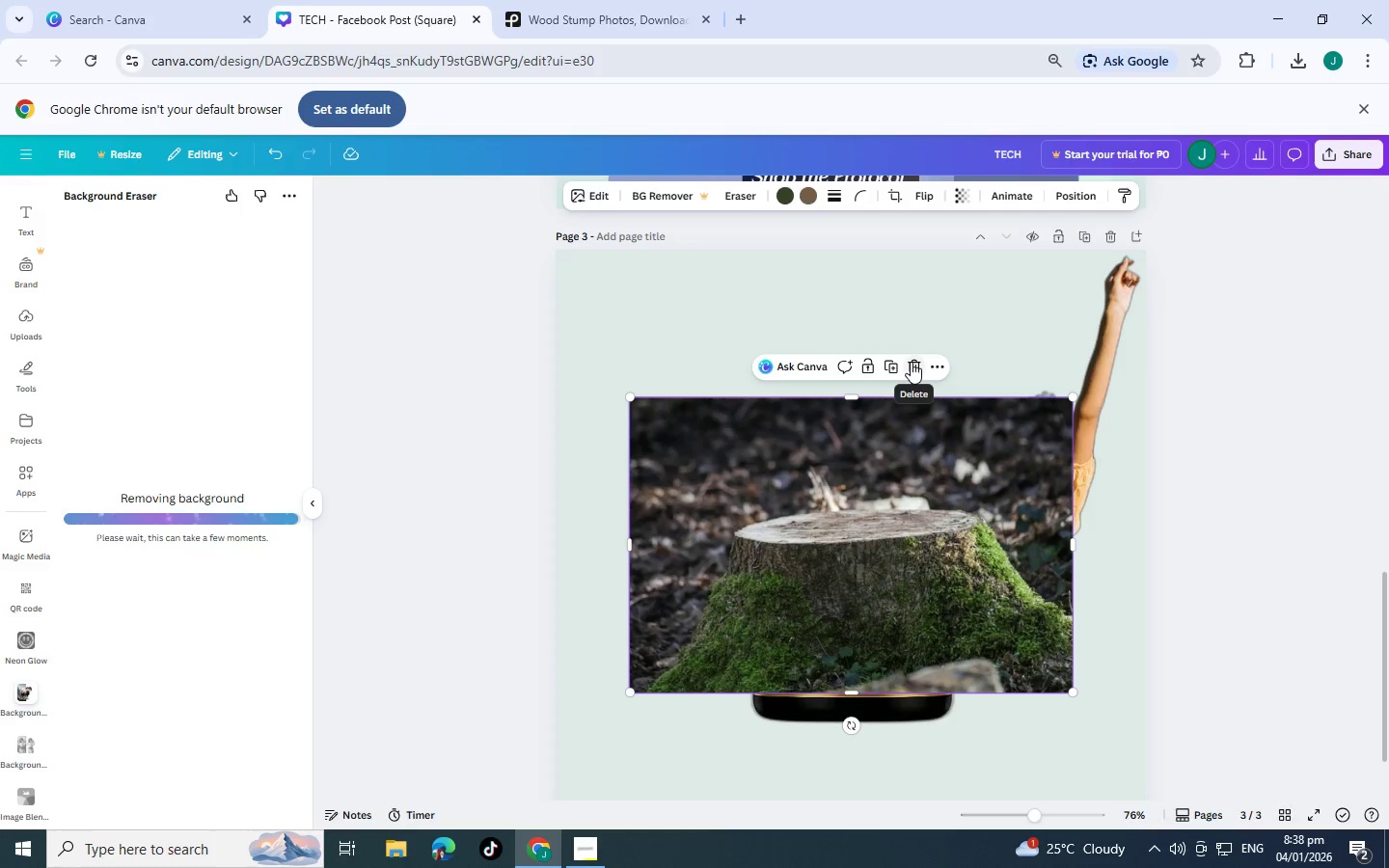 
left_click([910, 369])
 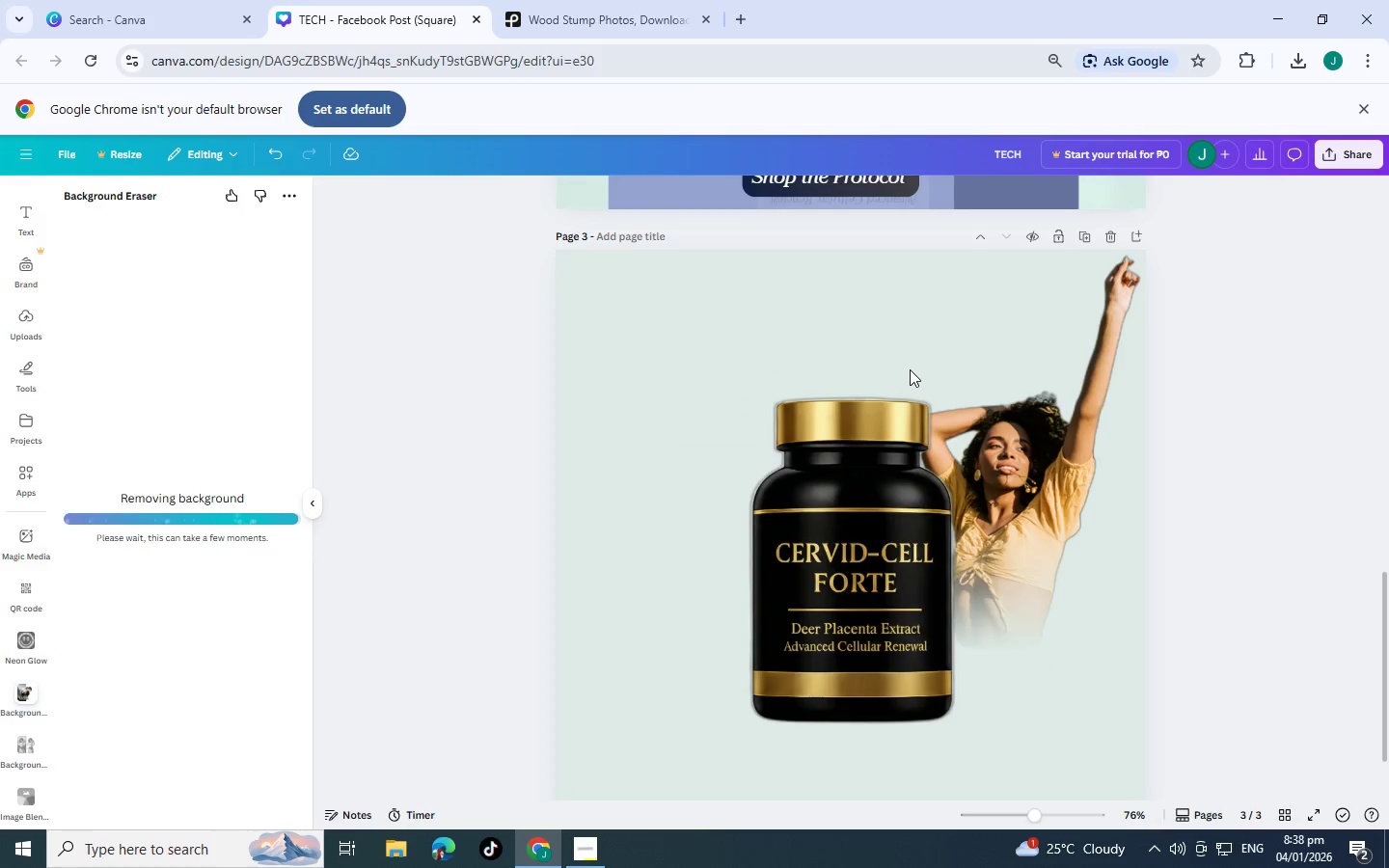 
right_click([910, 369])
 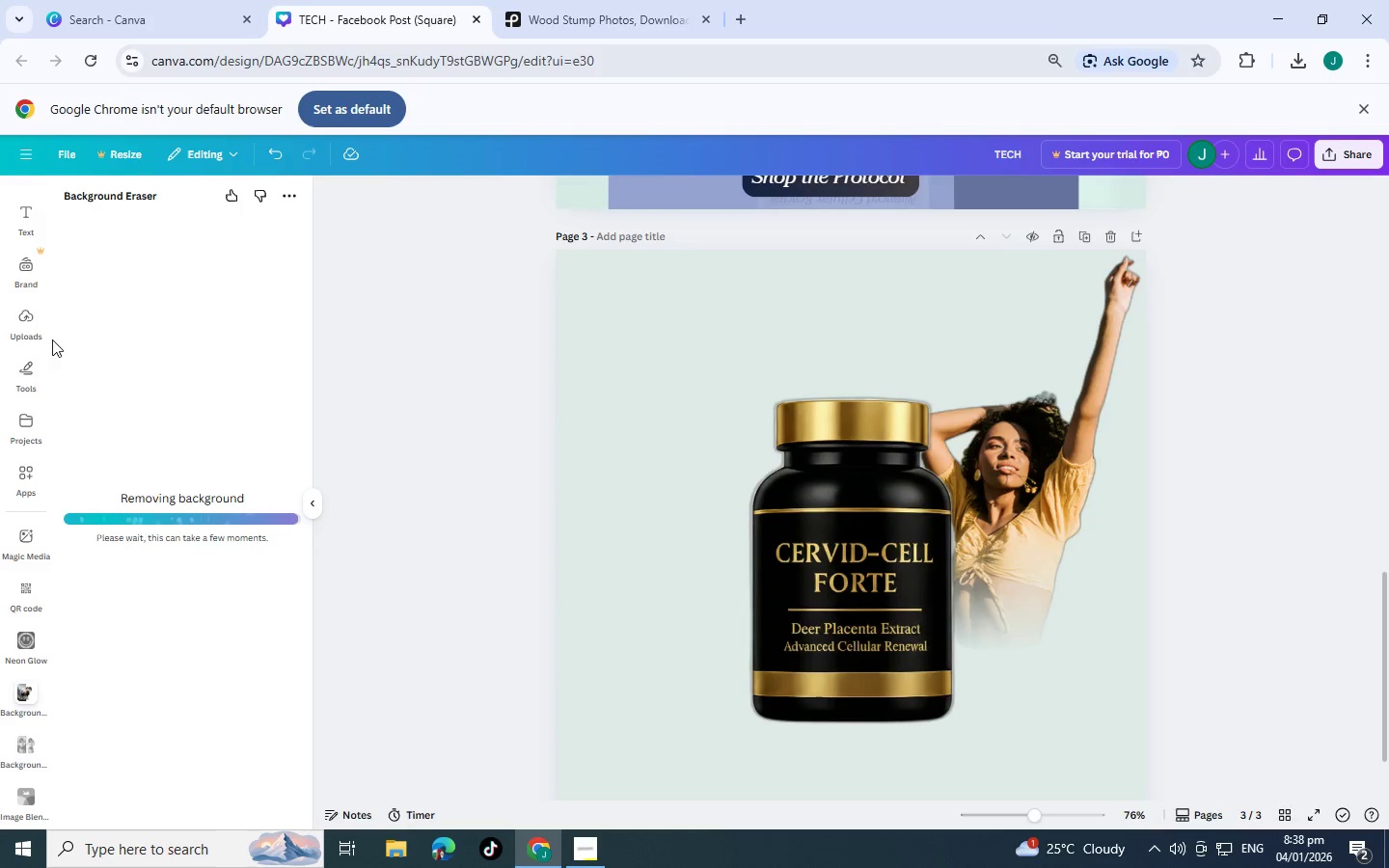 
mouse_move([55, 355])
 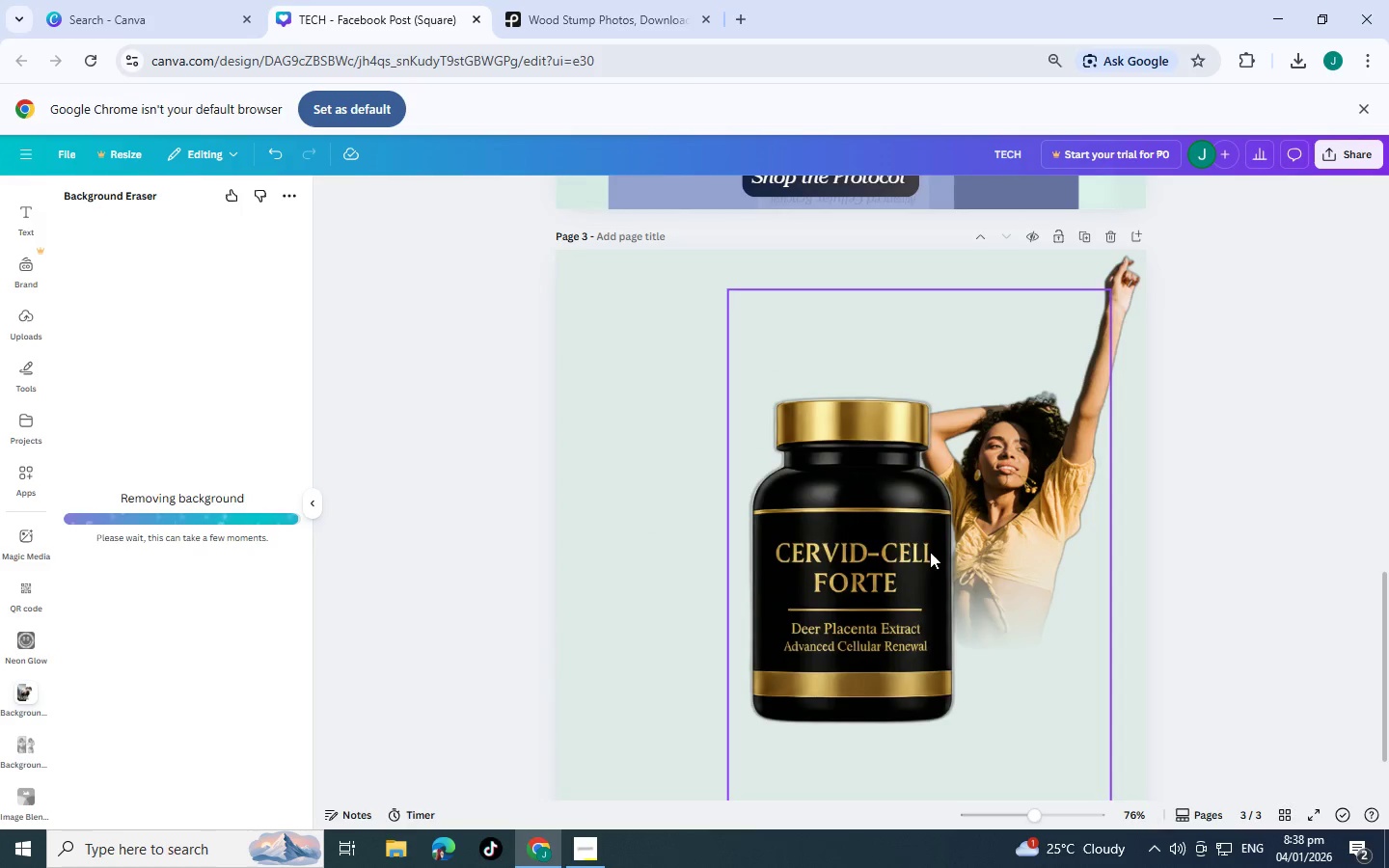 
scroll: coordinate [856, 553], scroll_direction: down, amount: 1.0
 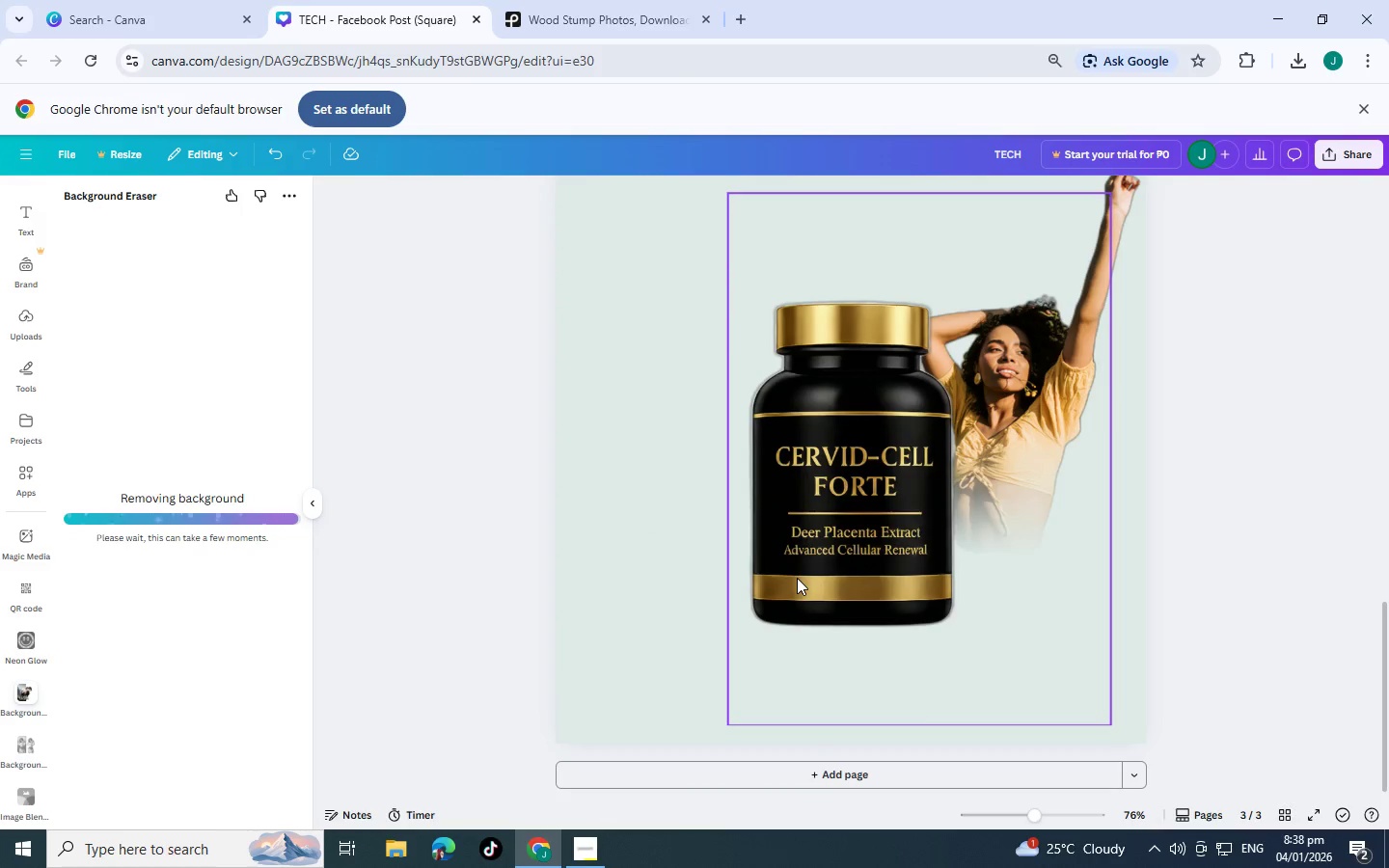 
scroll: coordinate [795, 574], scroll_direction: up, amount: 7.0
 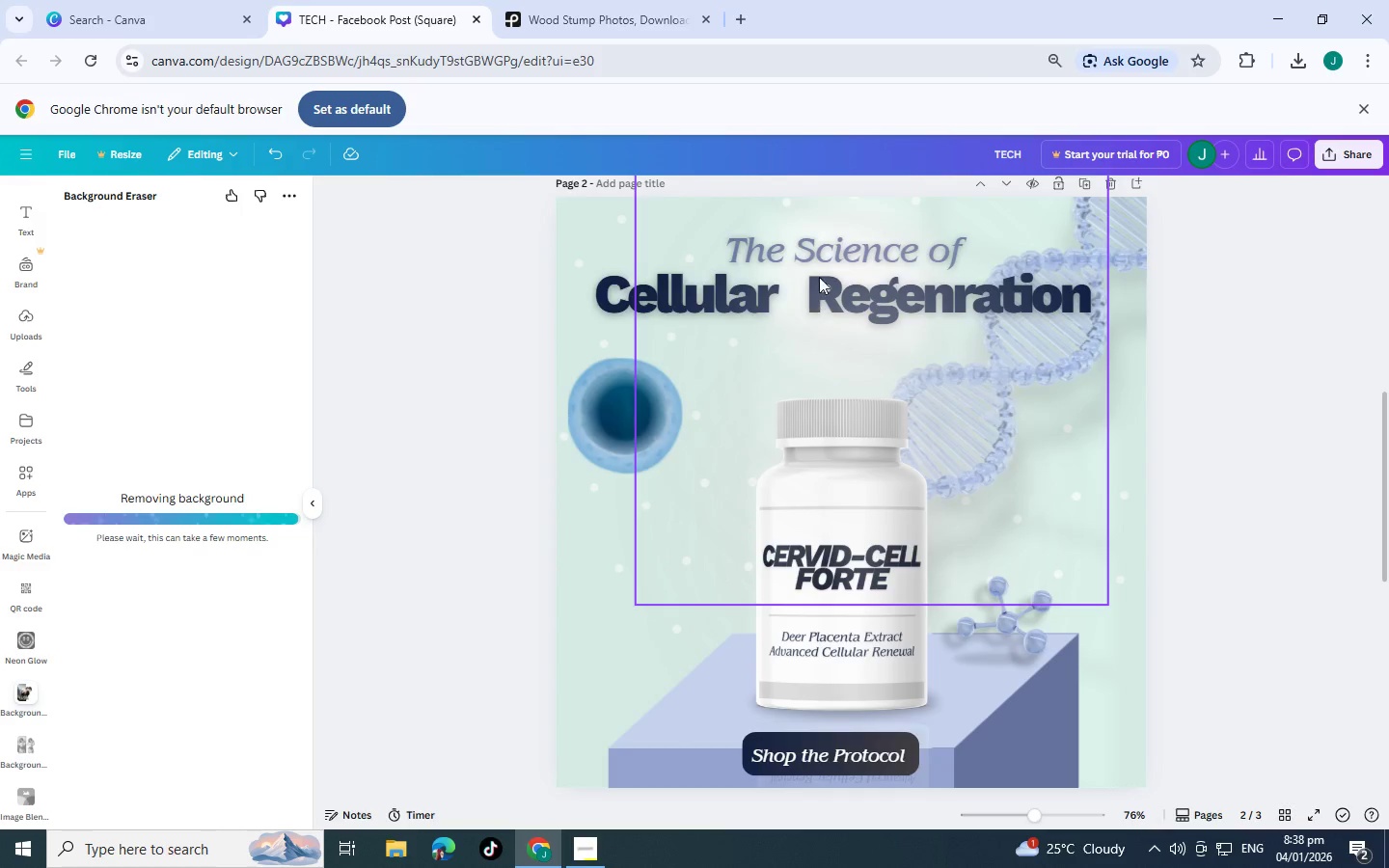 
left_click([820, 272])
 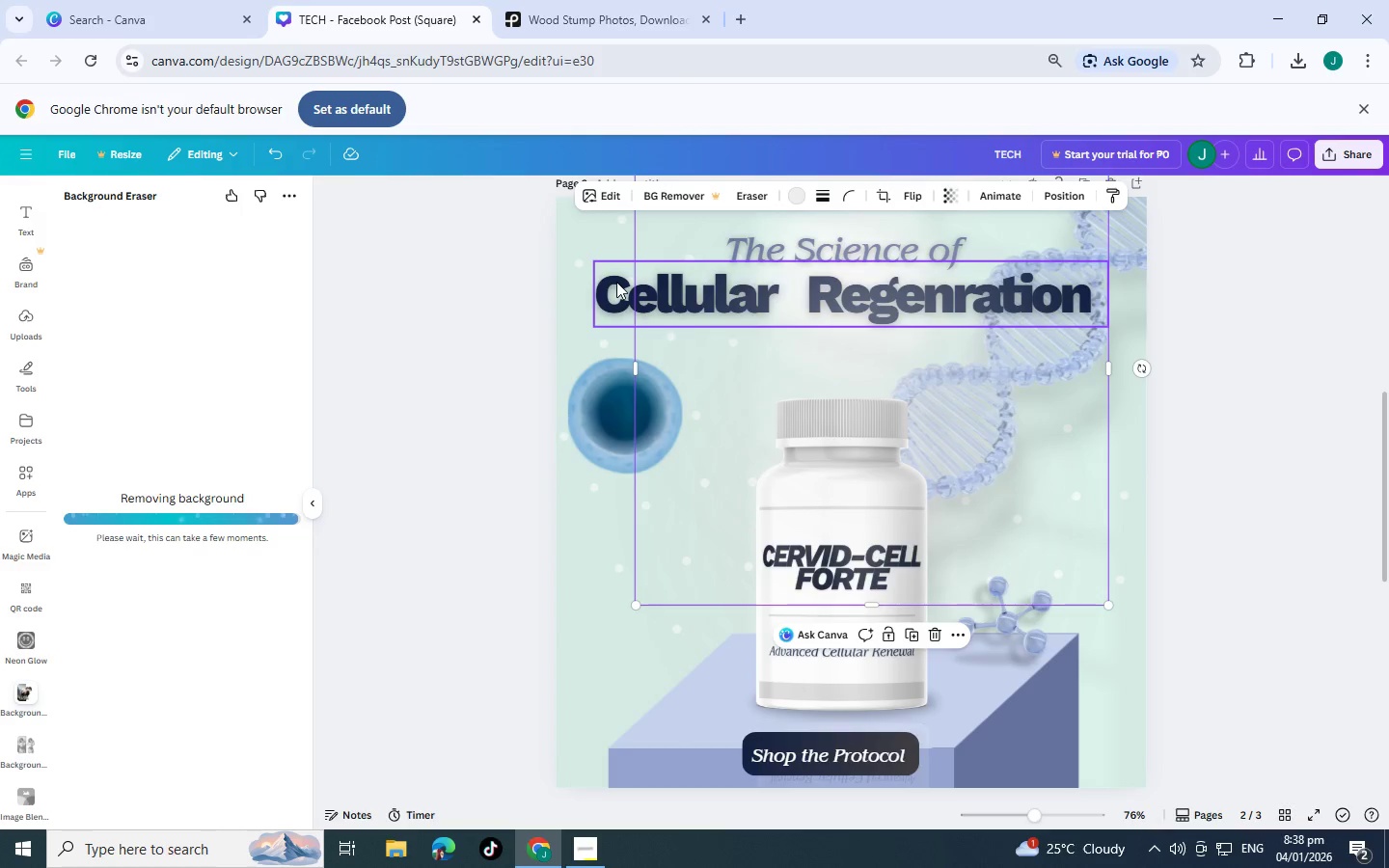 
left_click([616, 282])
 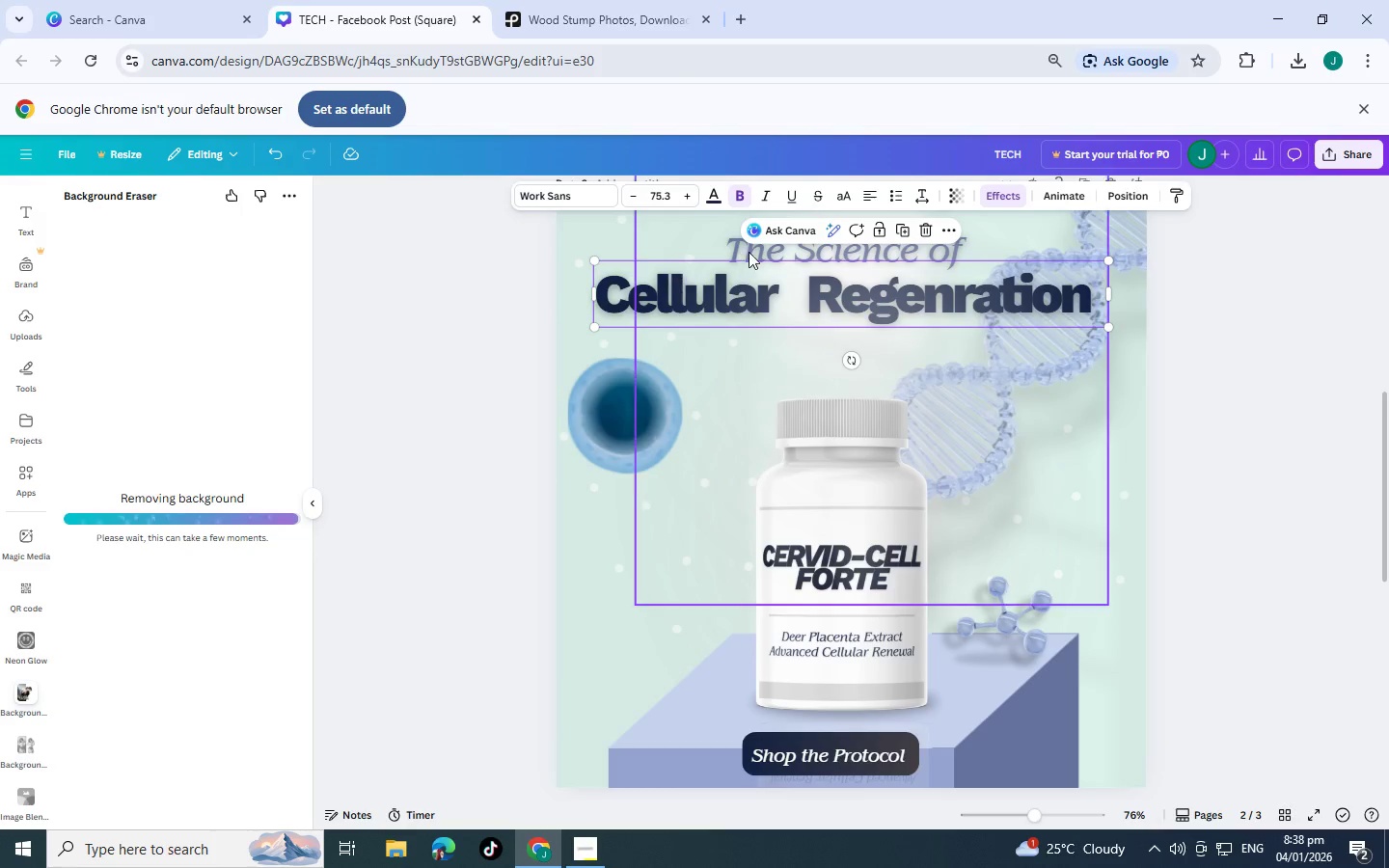 
hold_key(key=ShiftLeft, duration=0.89)
 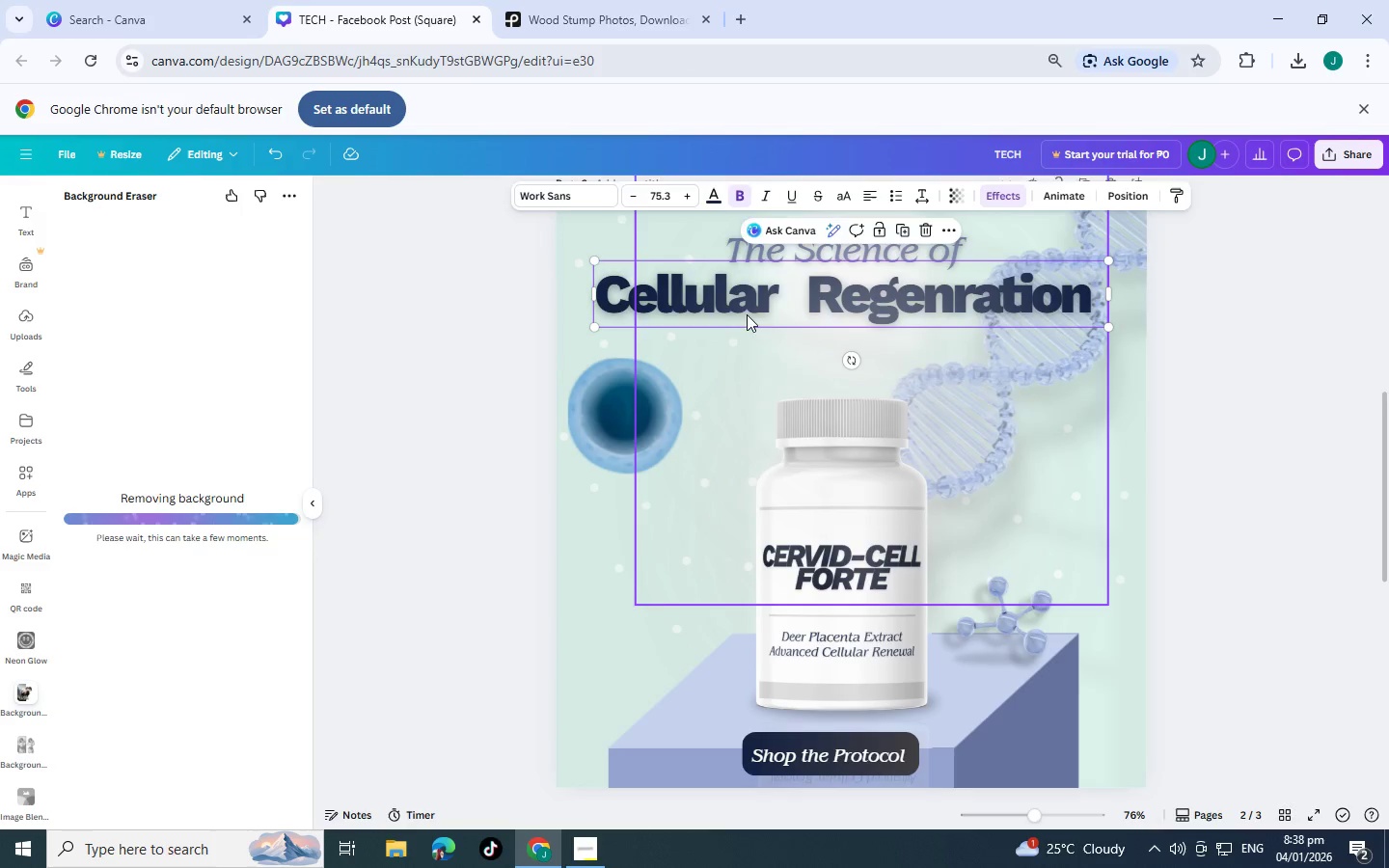 
scroll: coordinate [756, 377], scroll_direction: up, amount: 2.0
 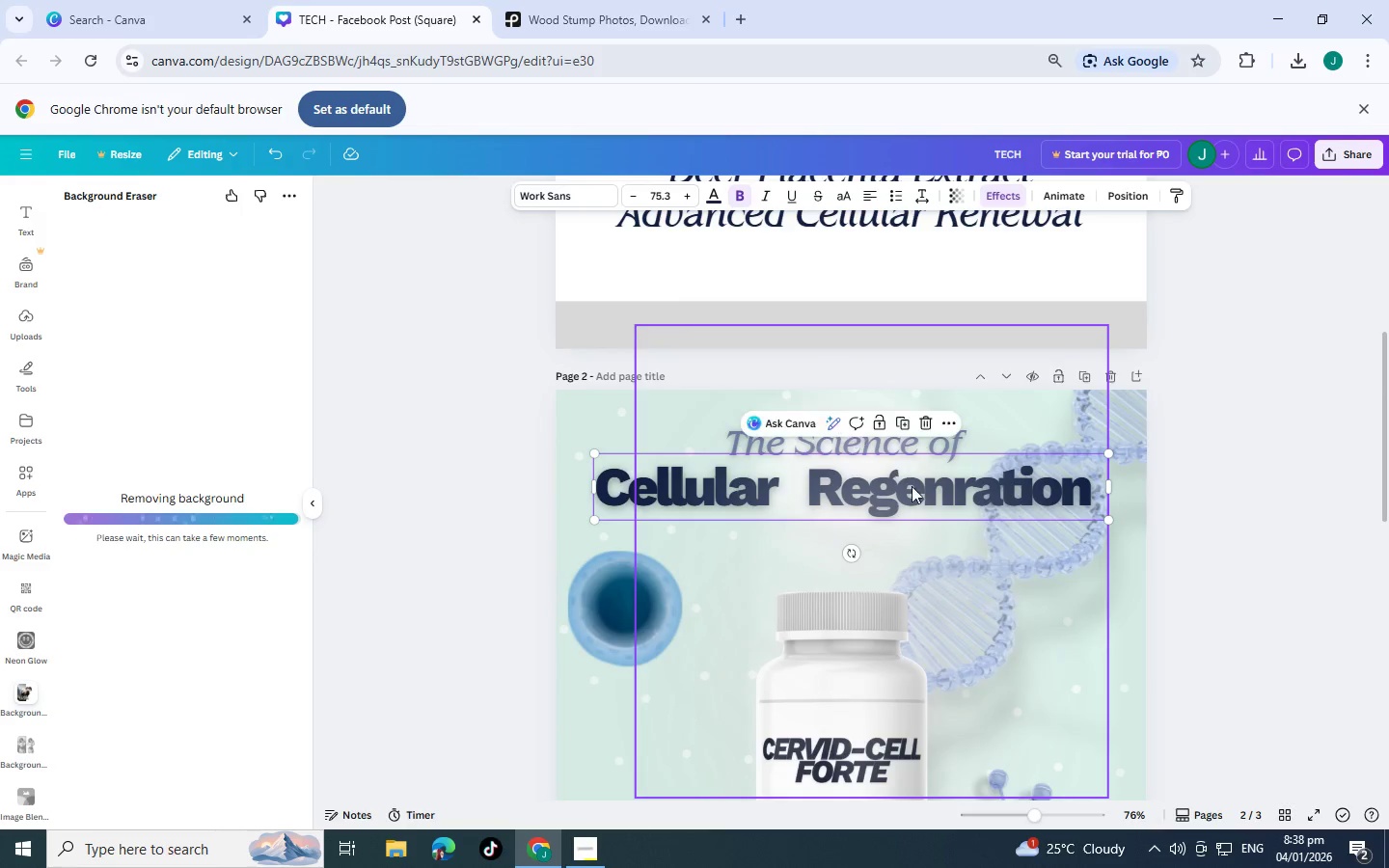 
hold_key(key=ShiftLeft, duration=1.02)
 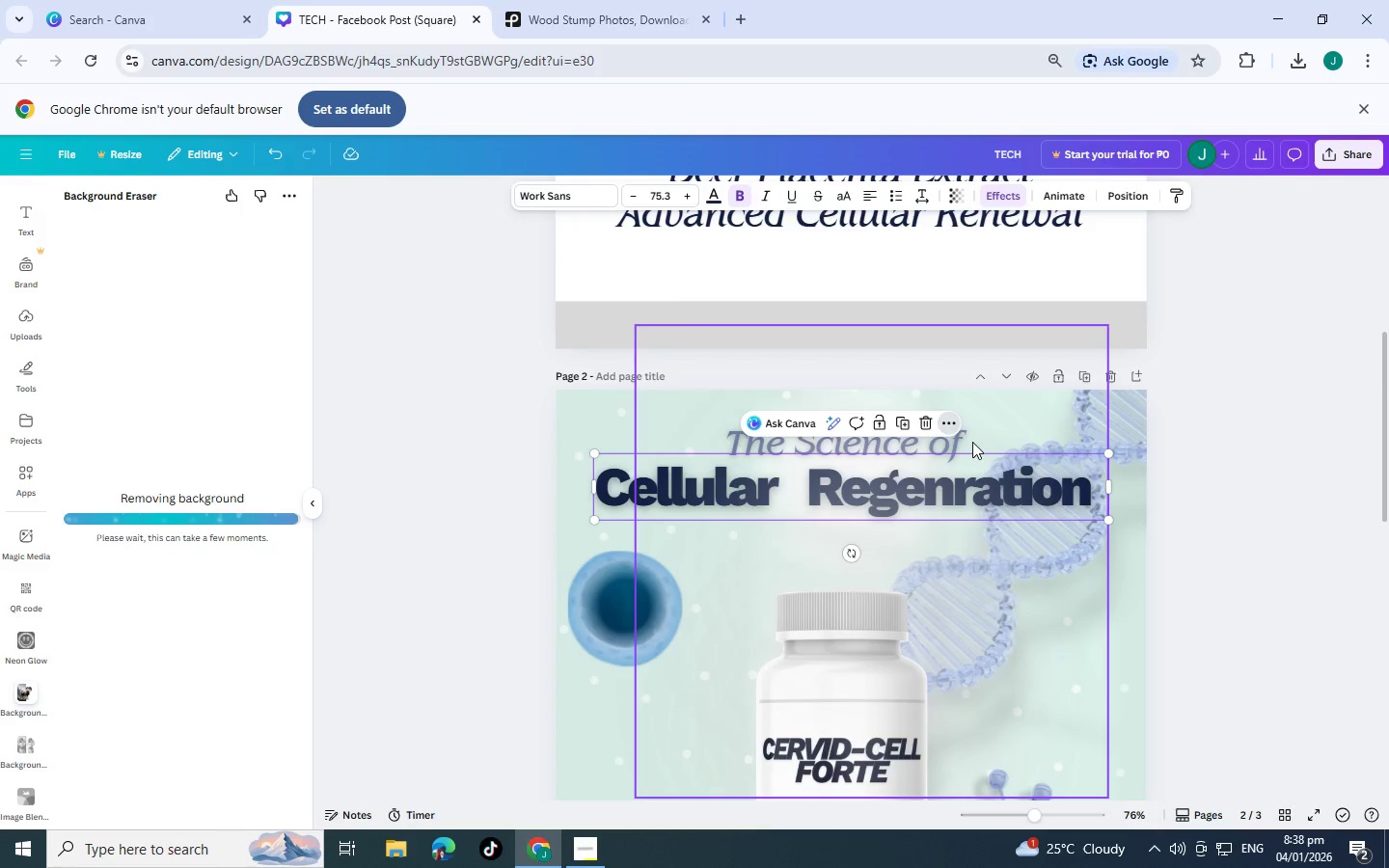 
left_click([972, 442])
 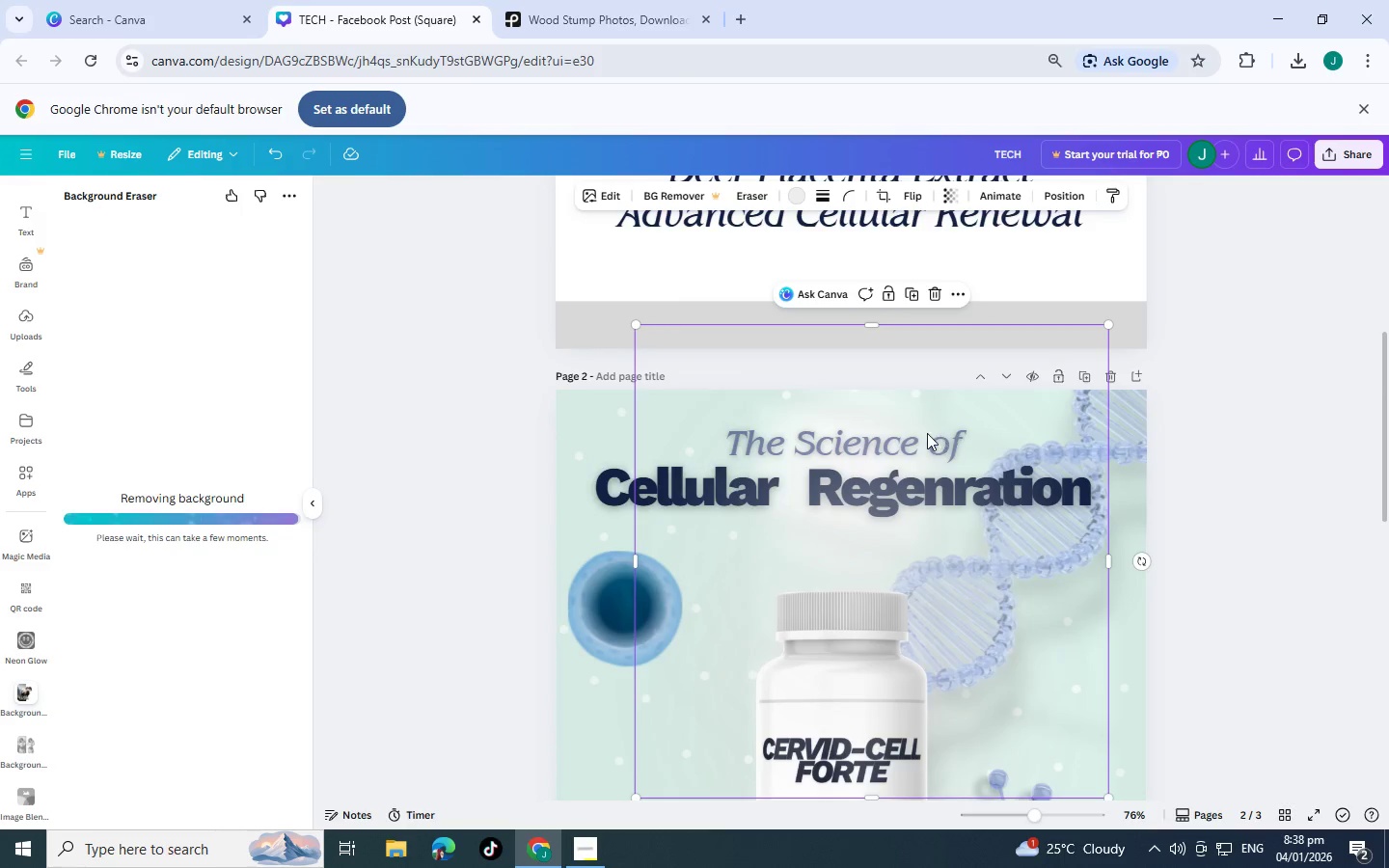 
left_click([927, 433])
 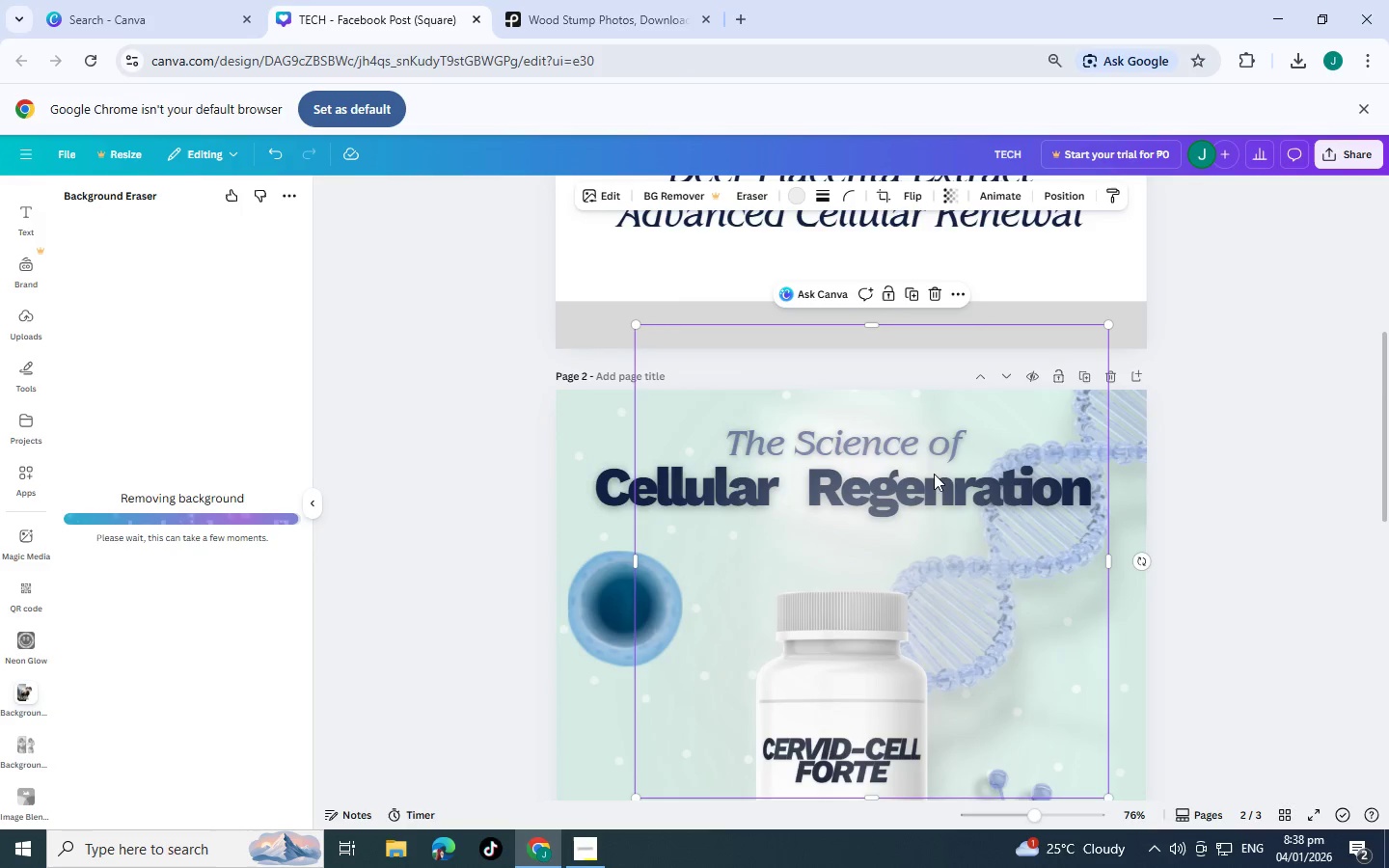 
hold_key(key=ControlLeft, duration=1.52)
left_click([905, 471])
 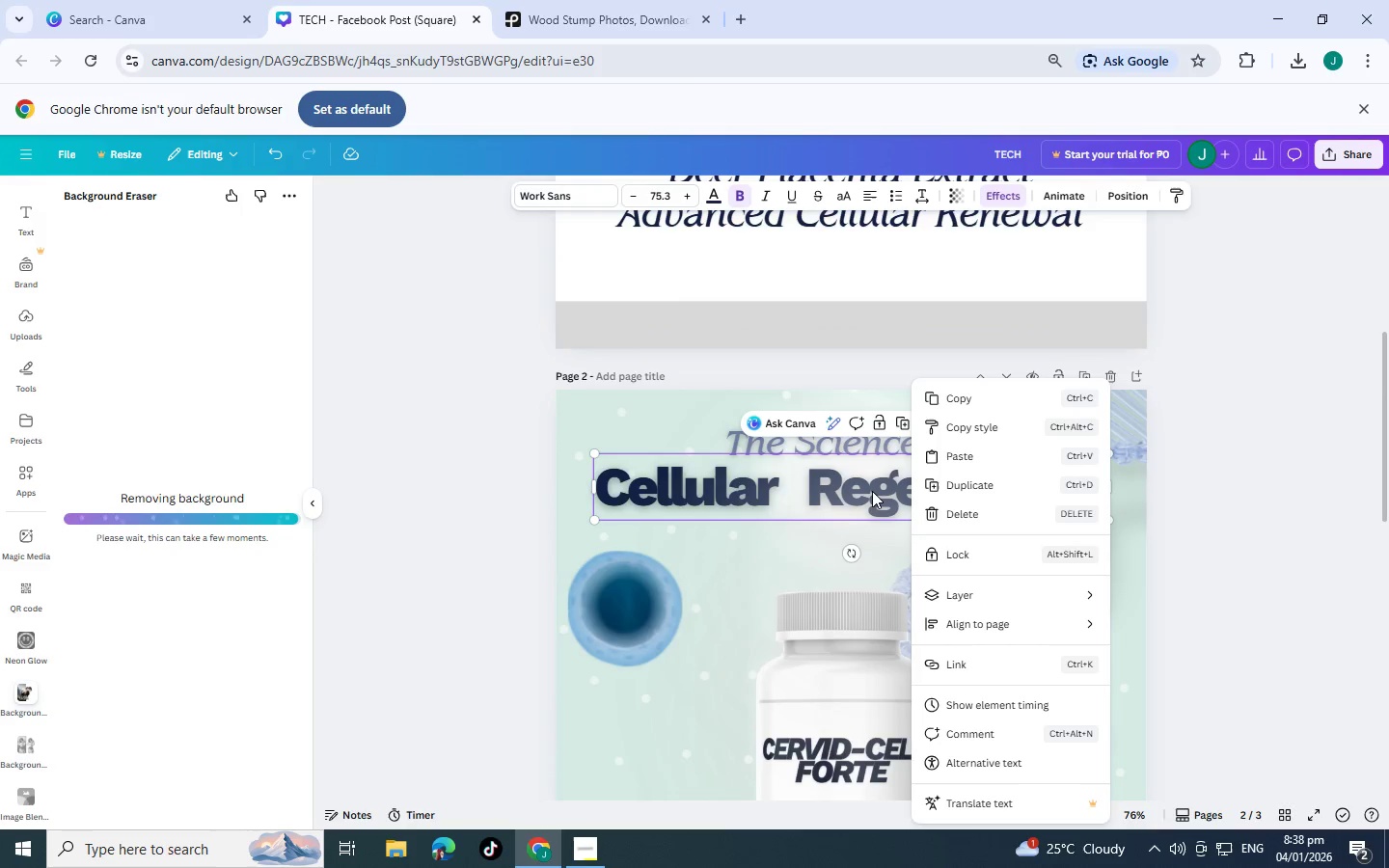 
left_click([872, 491])
 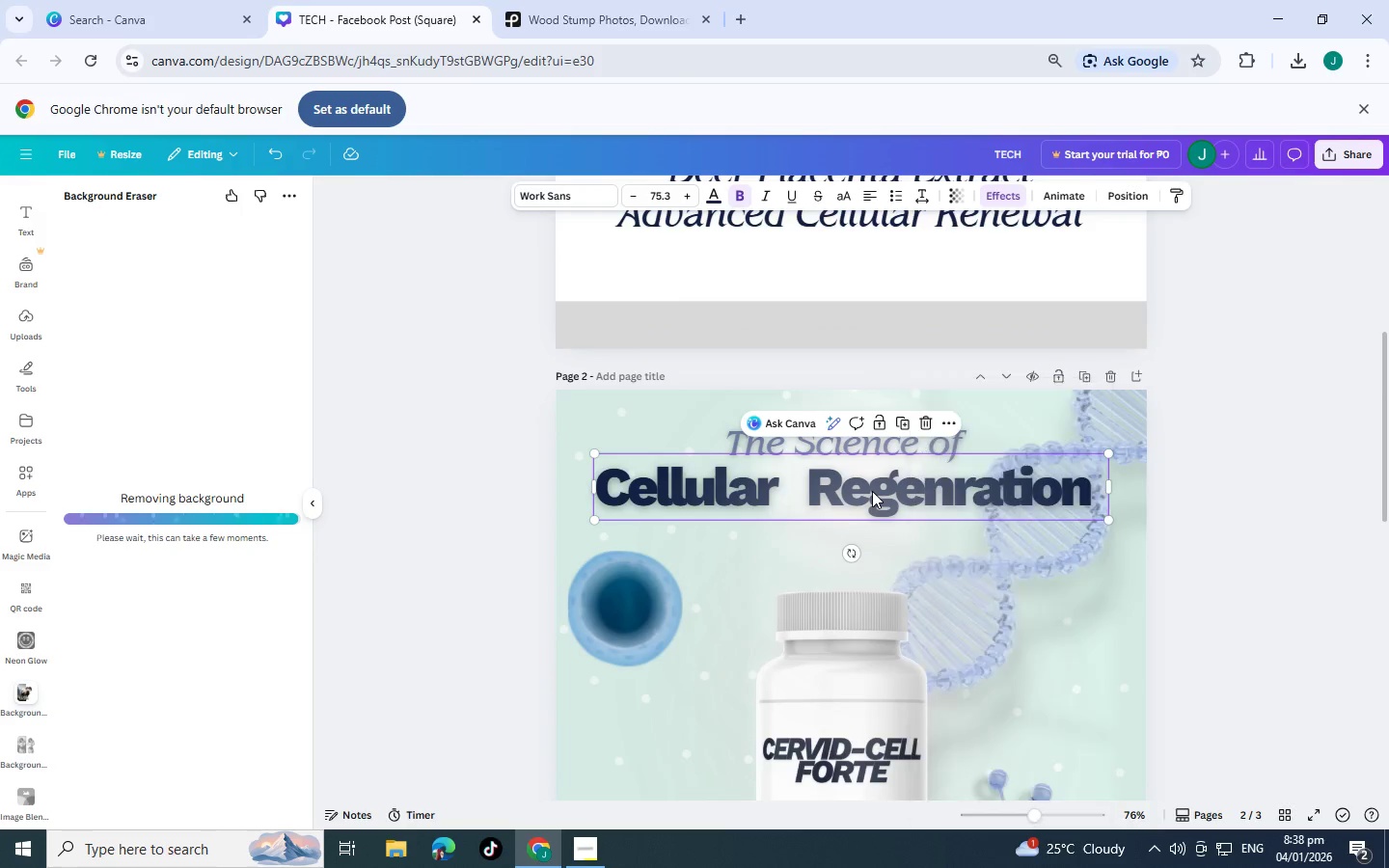 
hold_key(key=ControlLeft, duration=0.47)
 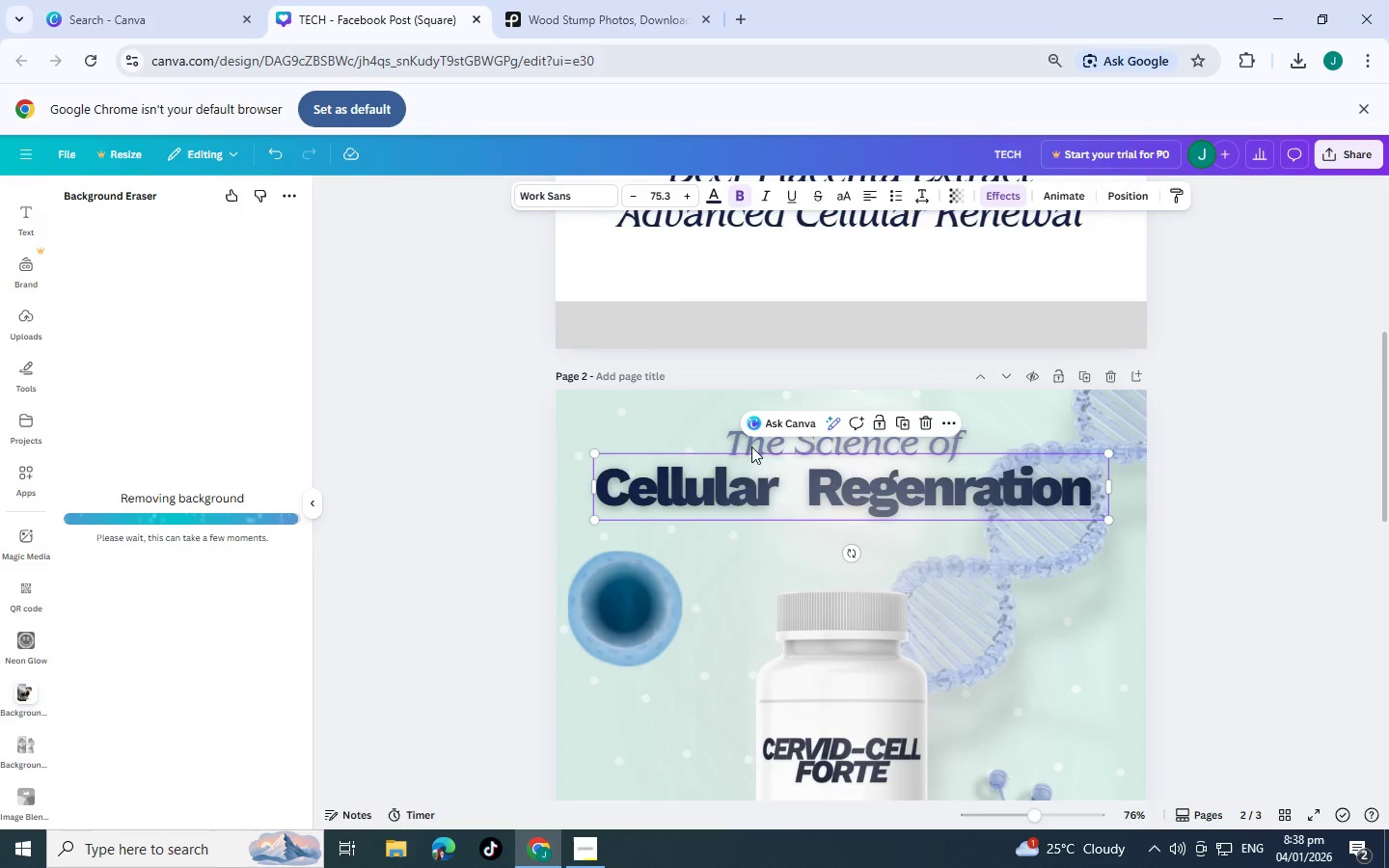 
hold_key(key=ControlLeft, duration=0.55)
left_click([715, 441])
 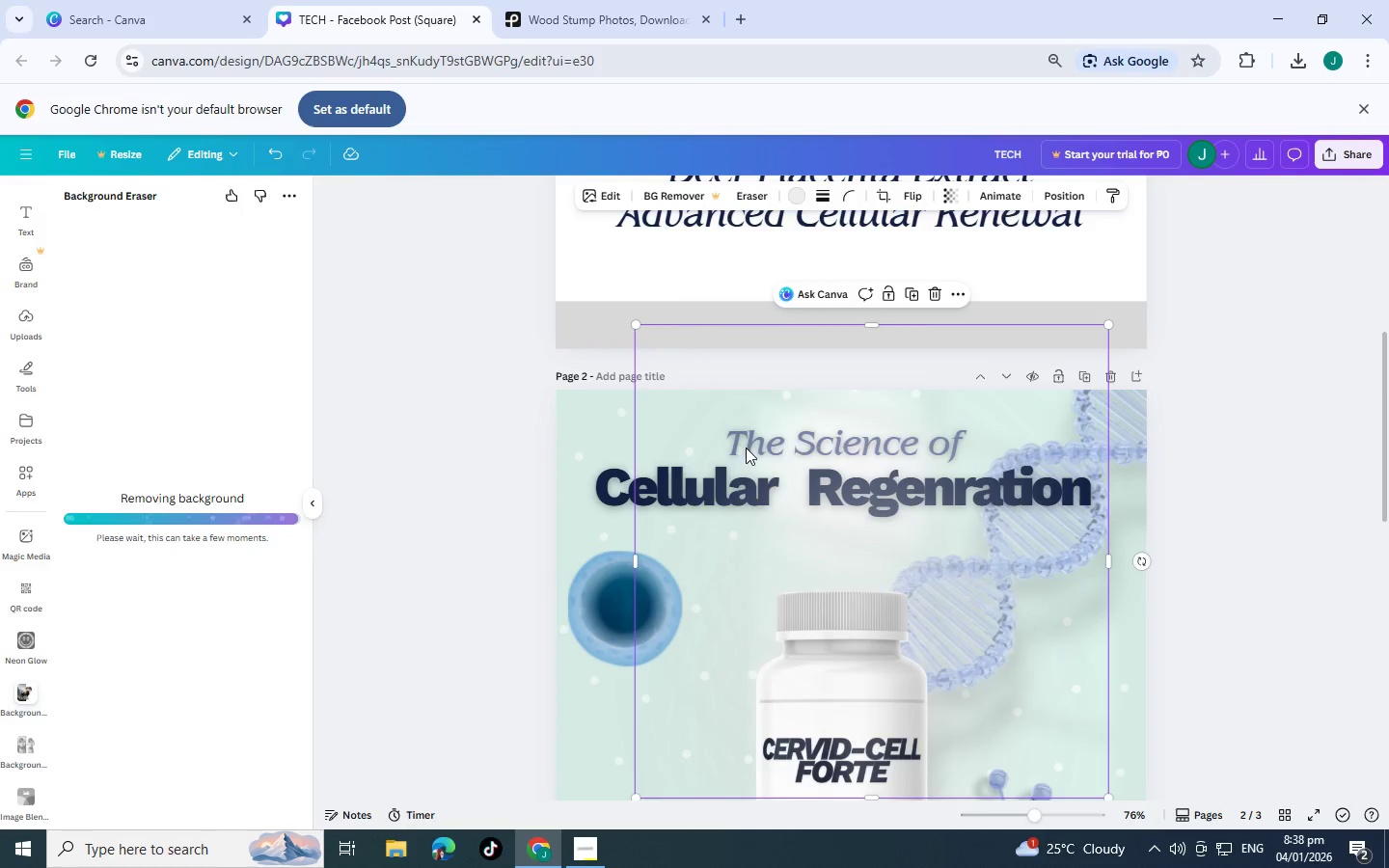 
hold_key(key=ShiftLeft, duration=0.67)
 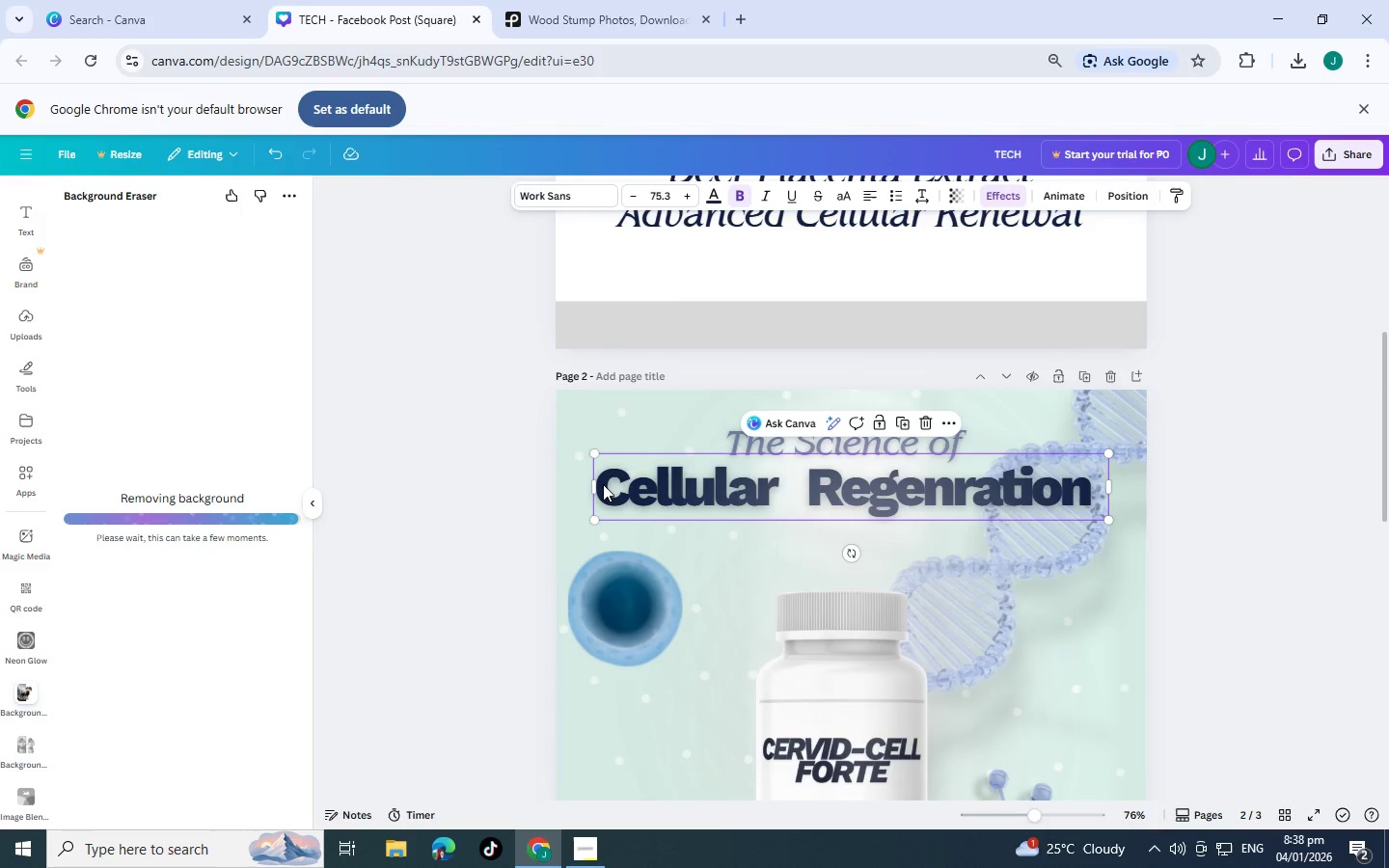 
left_click([603, 484])
 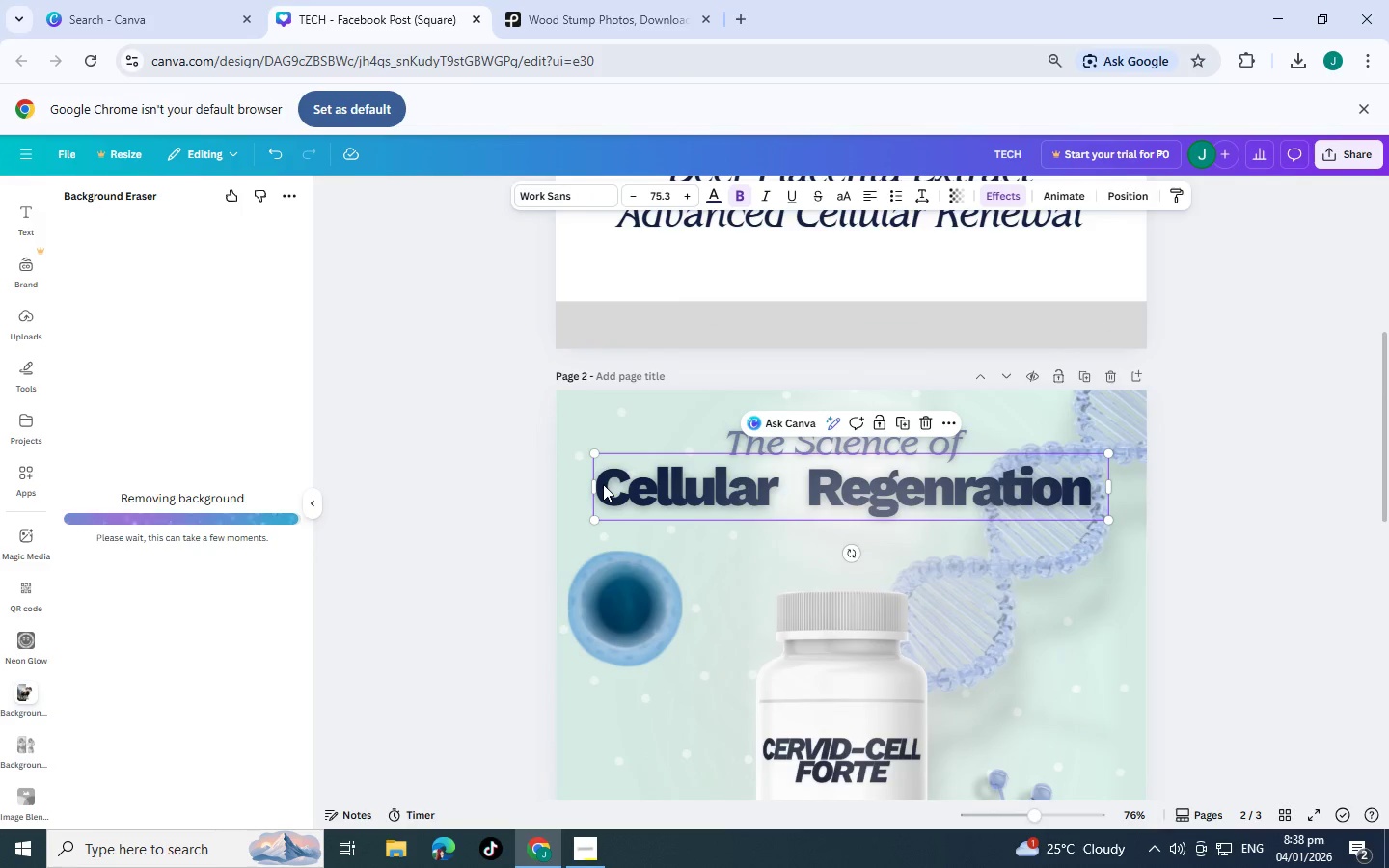 
hold_key(key=ControlLeft, duration=0.58)
 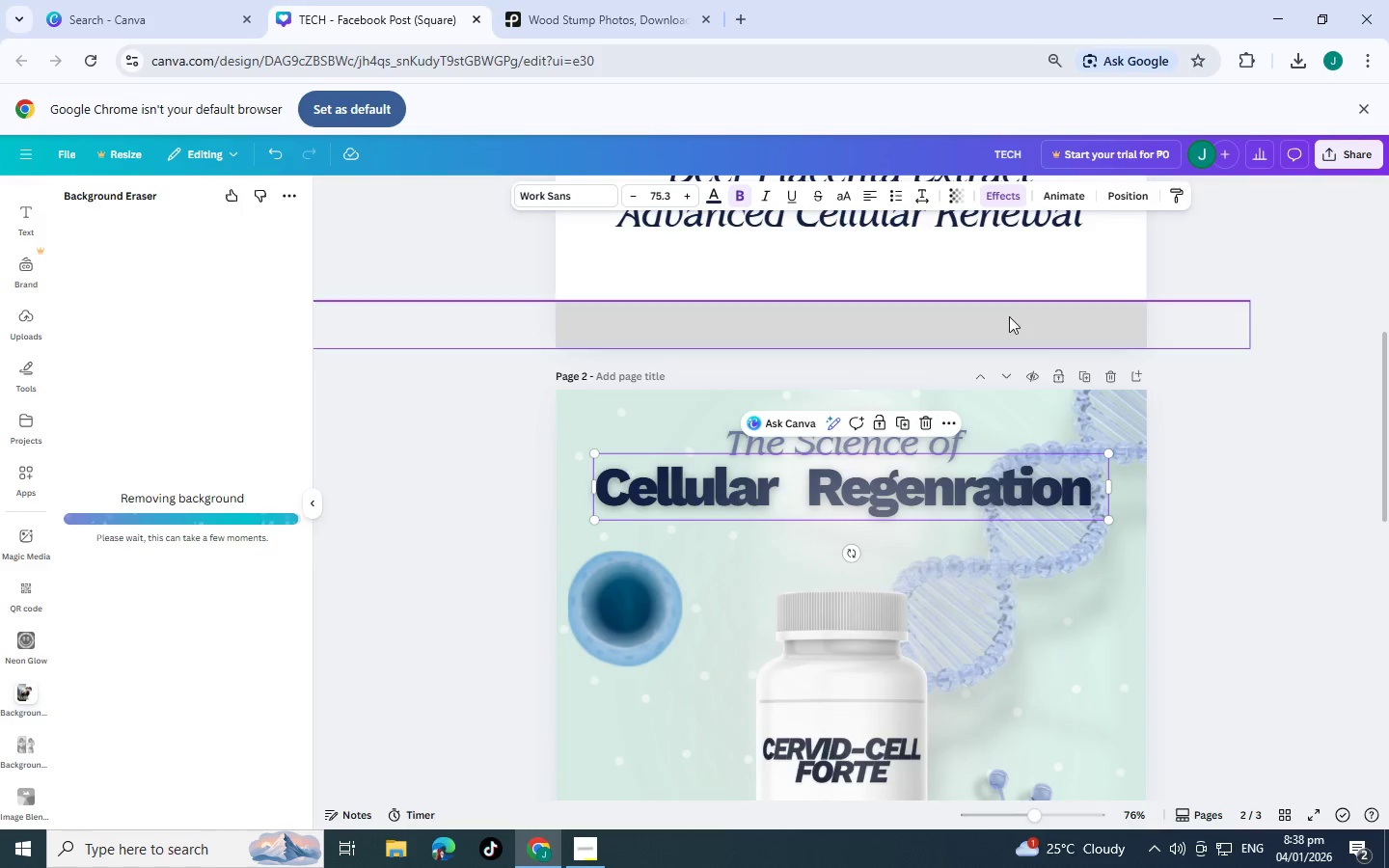 
hold_key(key=ControlLeft, duration=3.89)
left_click([1125, 194])
 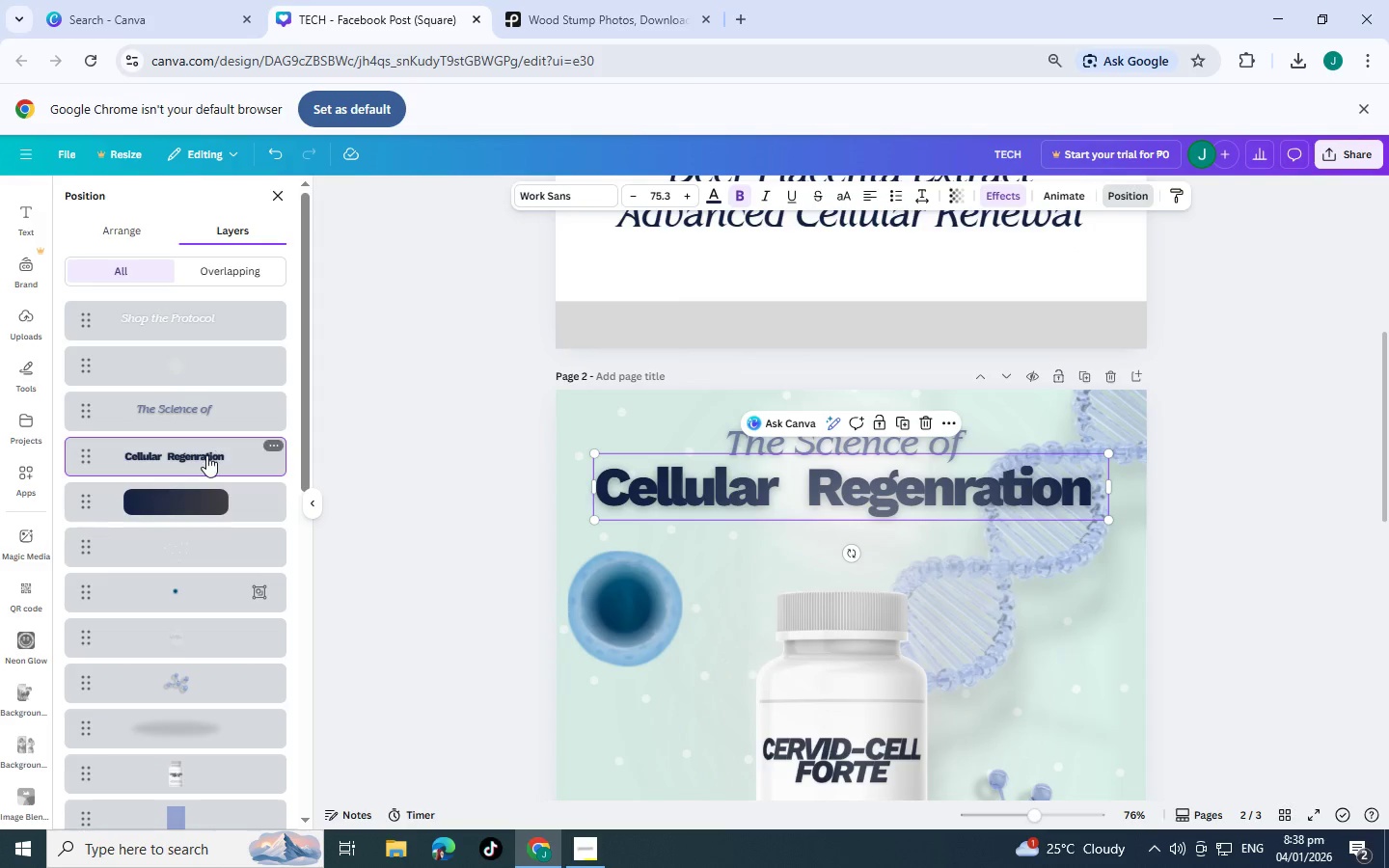 
left_click([195, 408])
 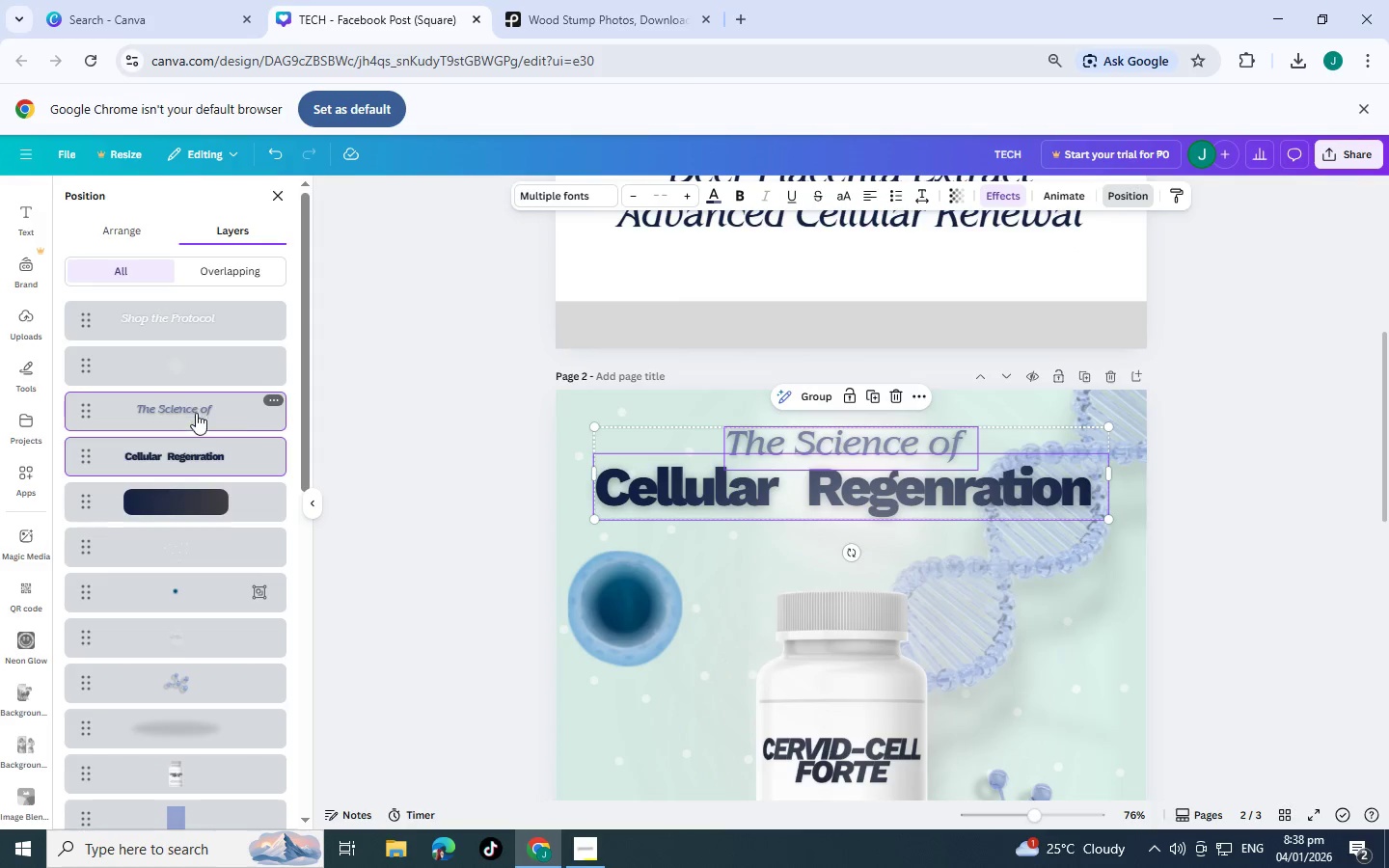 
key(Control+C)
 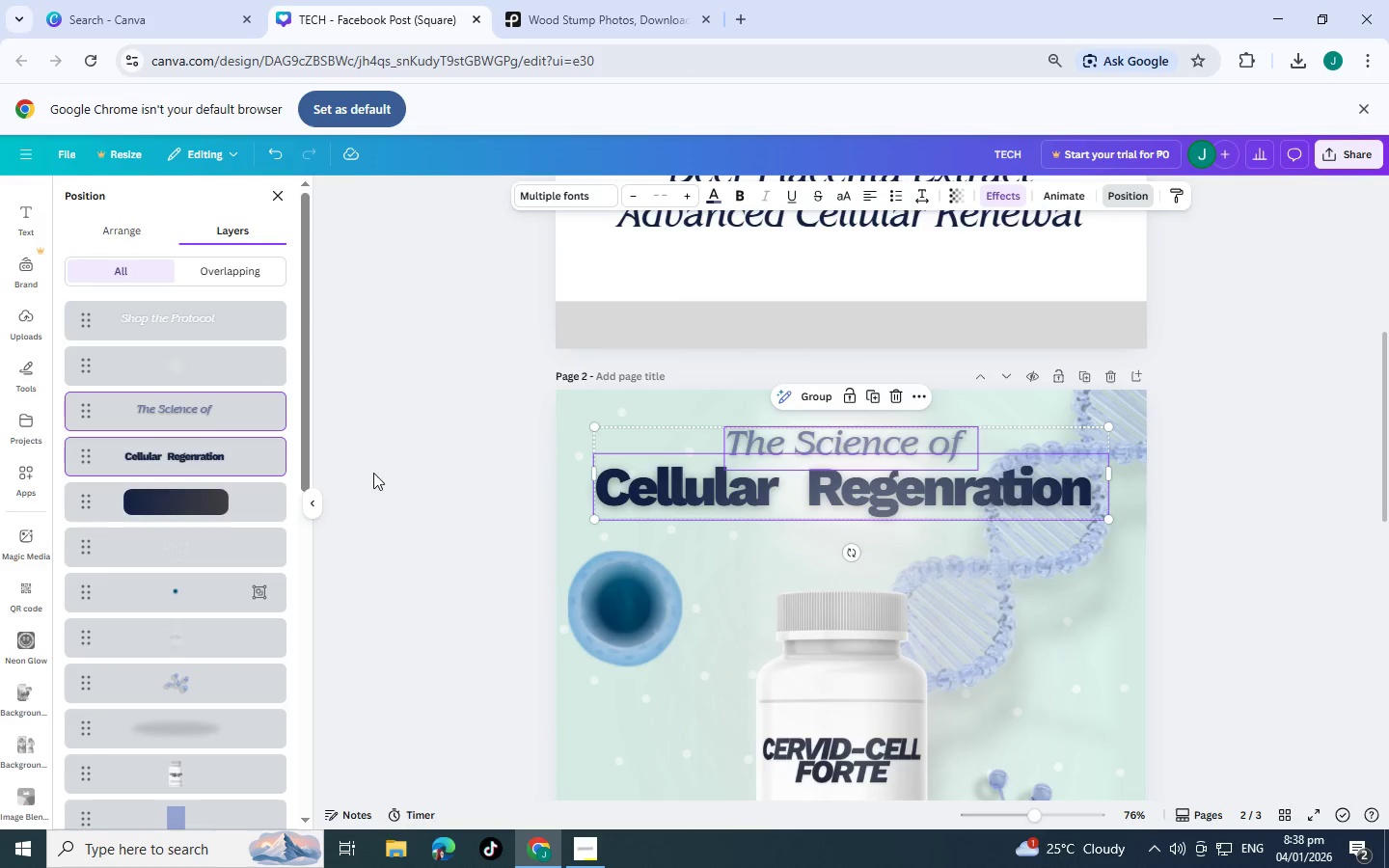 
scroll: coordinate [543, 622], scroll_direction: down, amount: 5.0
 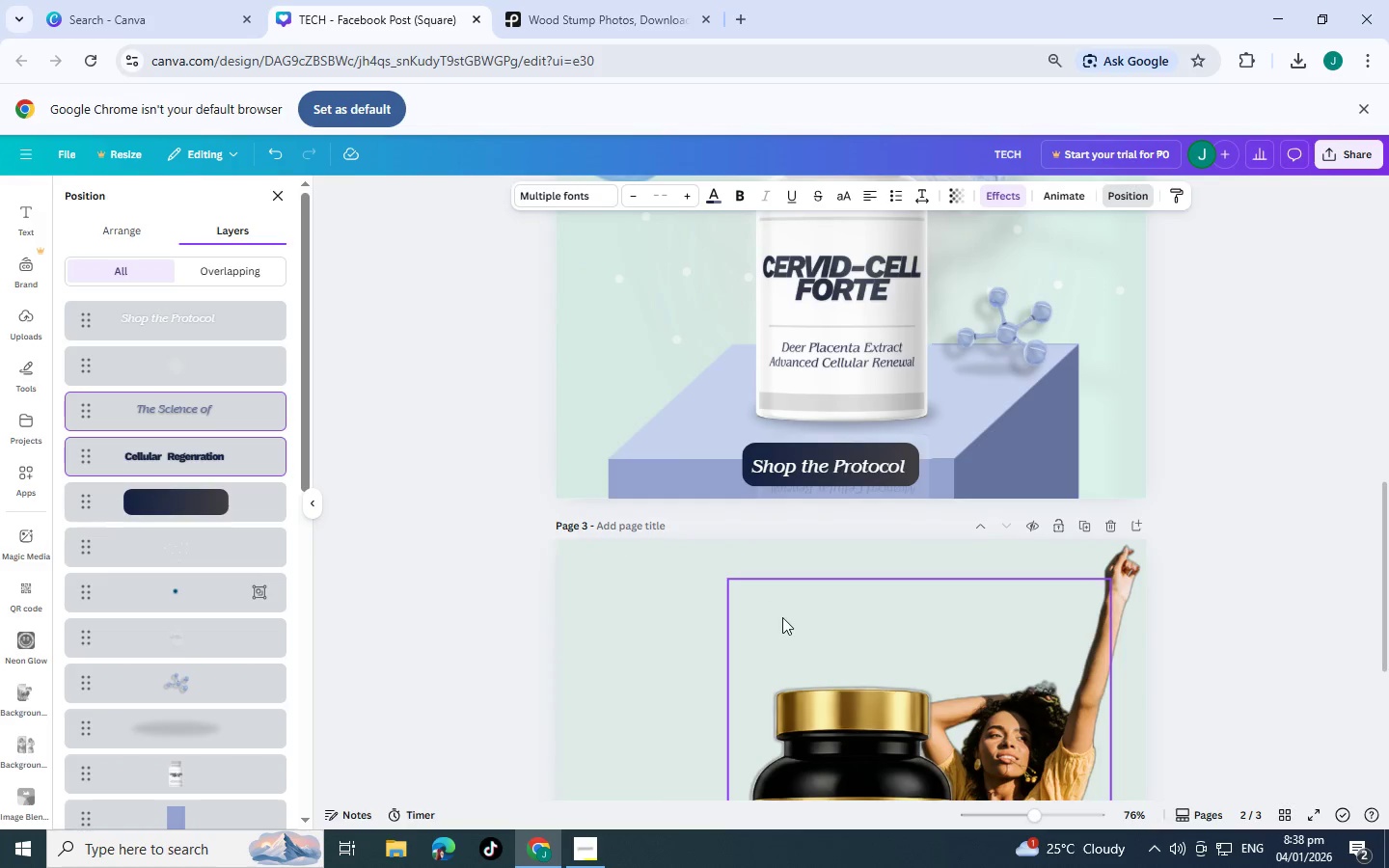 
left_click([782, 617])
 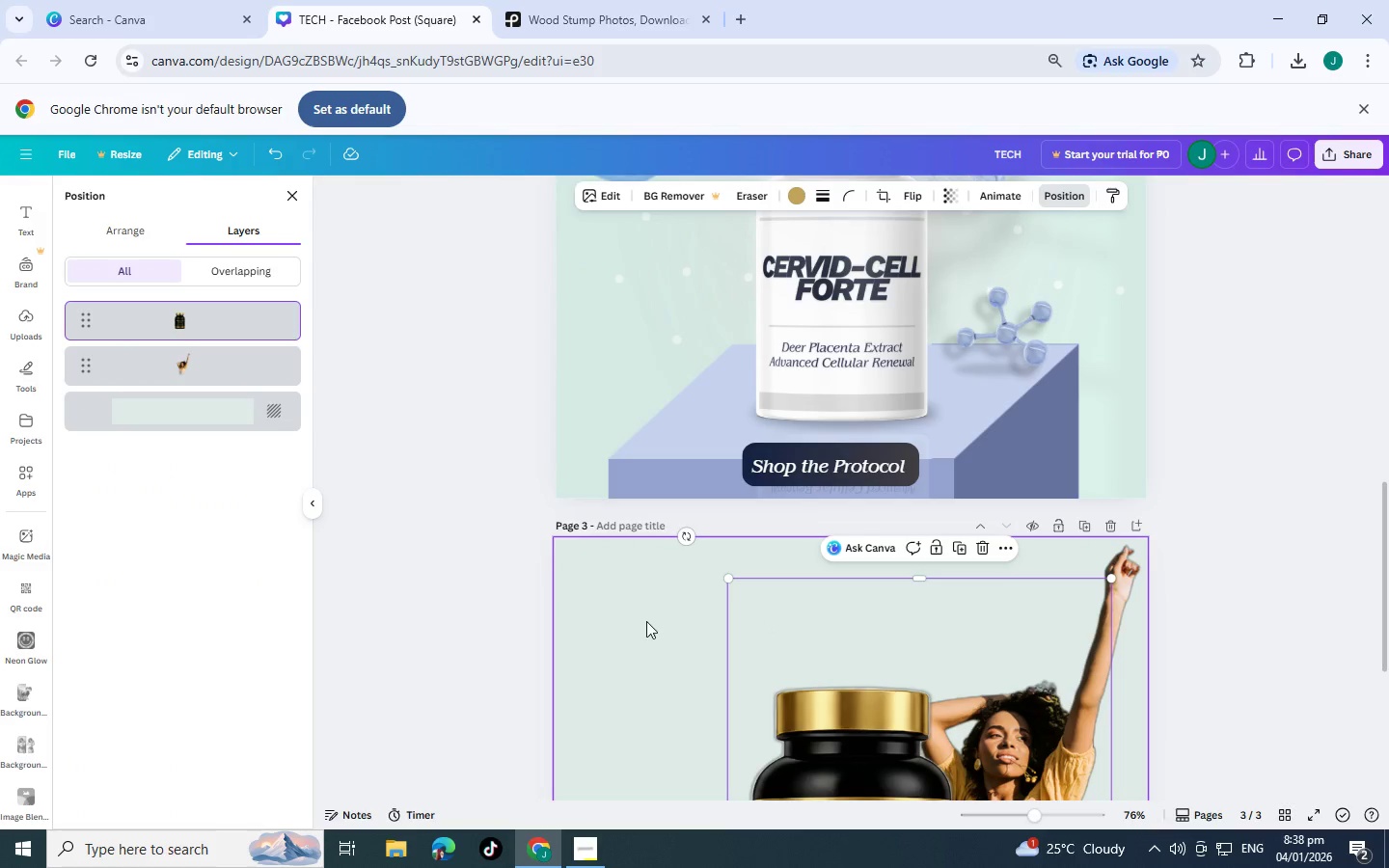 
left_click([645, 621])
 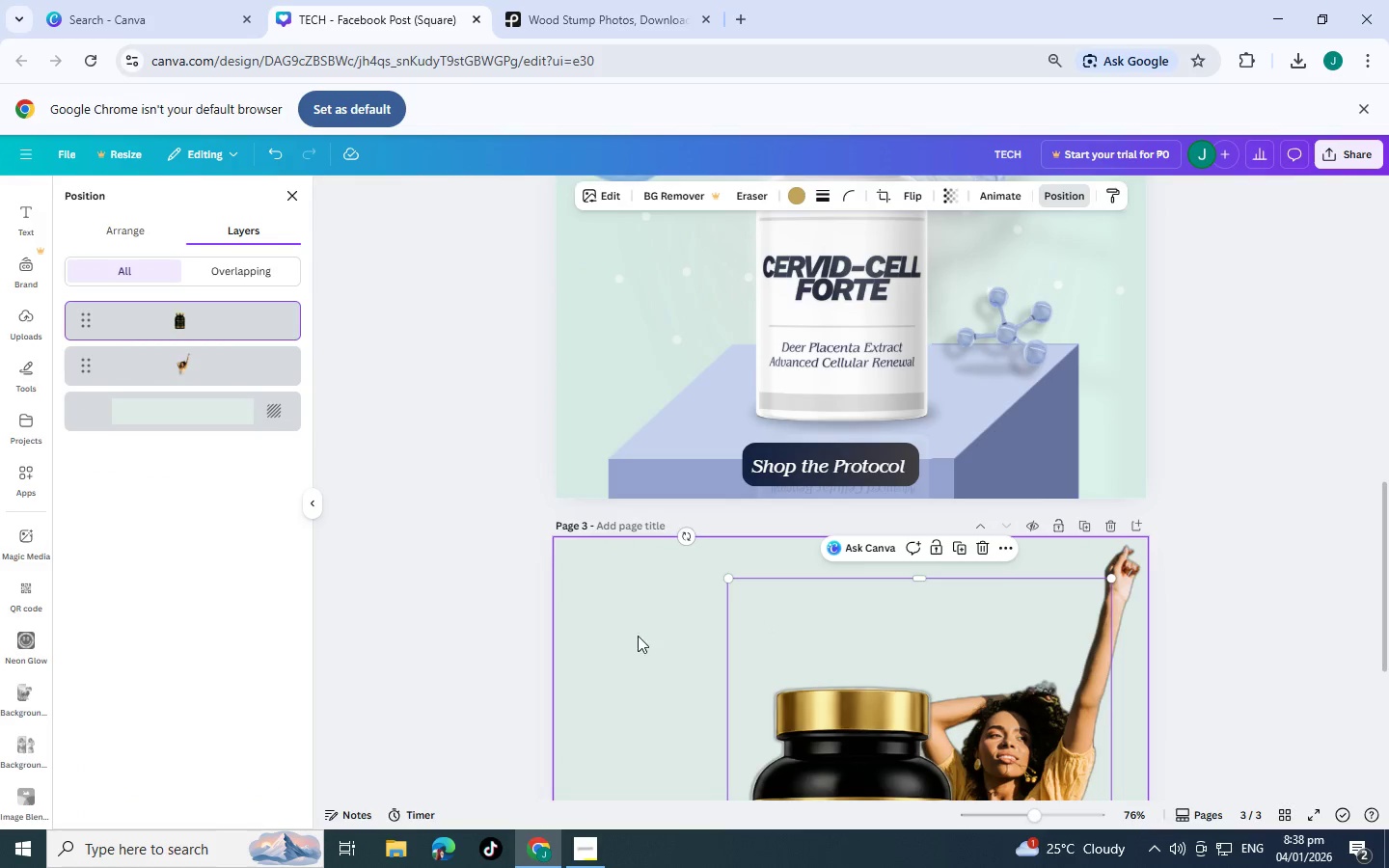 
key(Control+V)
 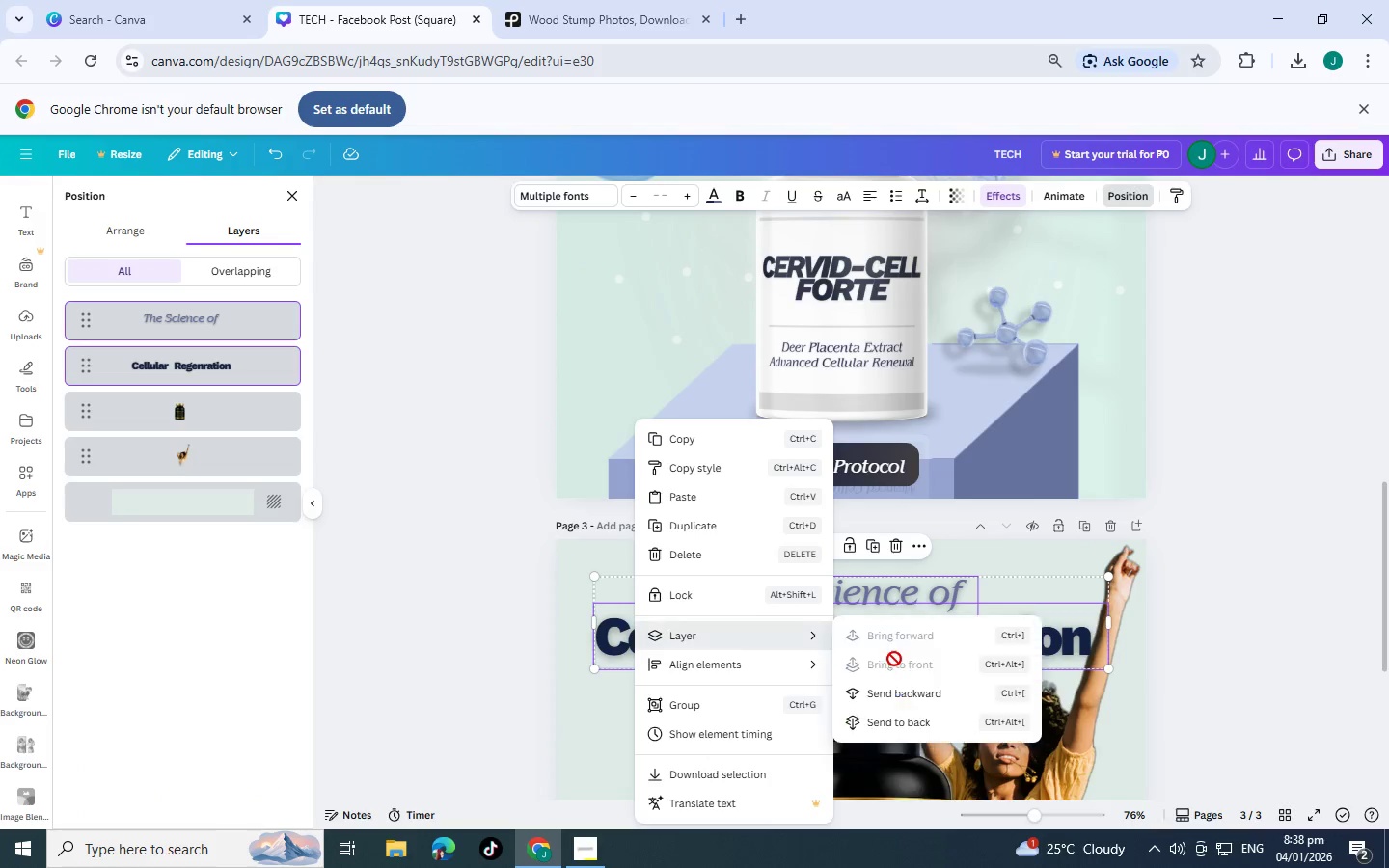 
left_click([899, 659])
 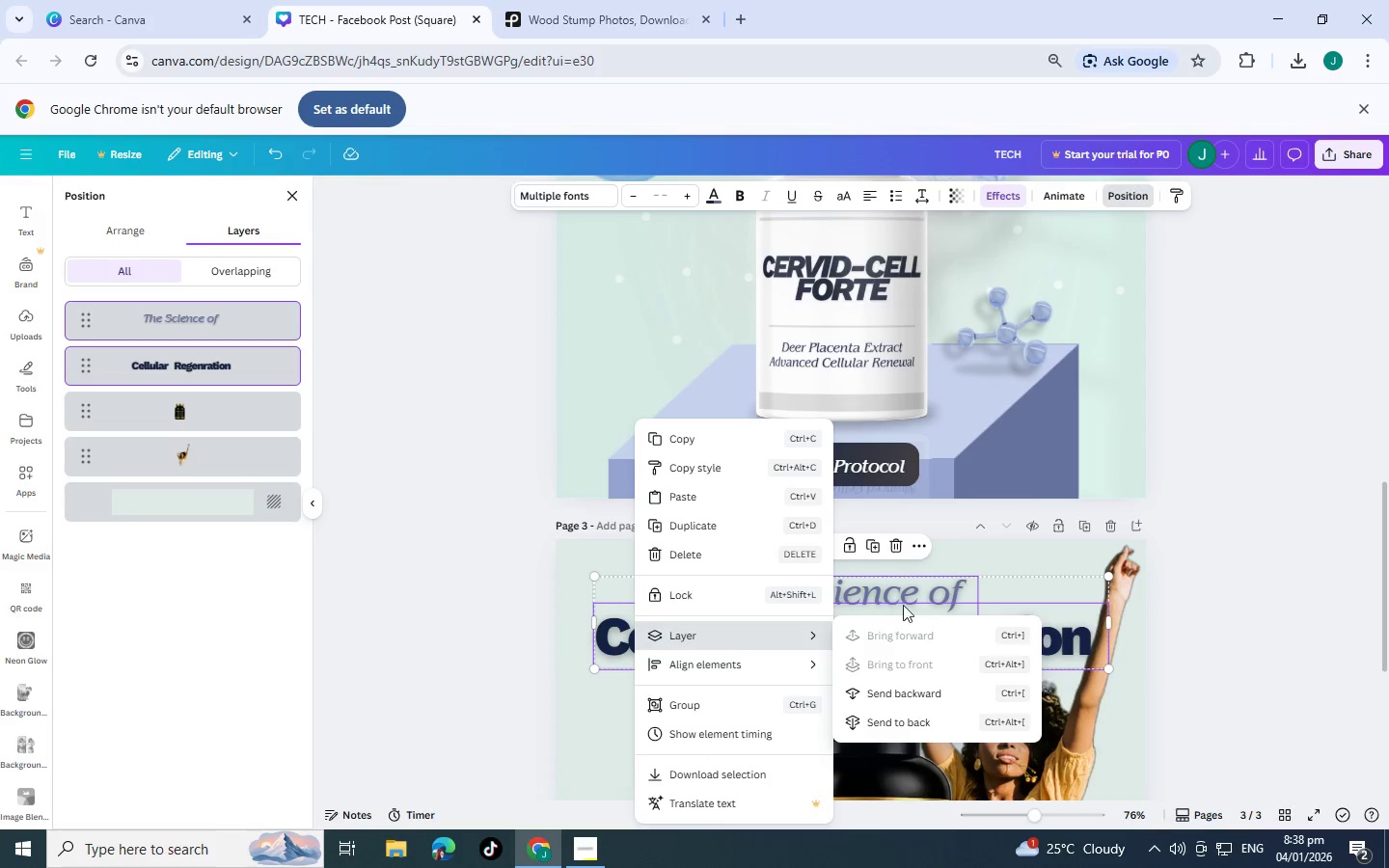 
left_click([901, 598])
 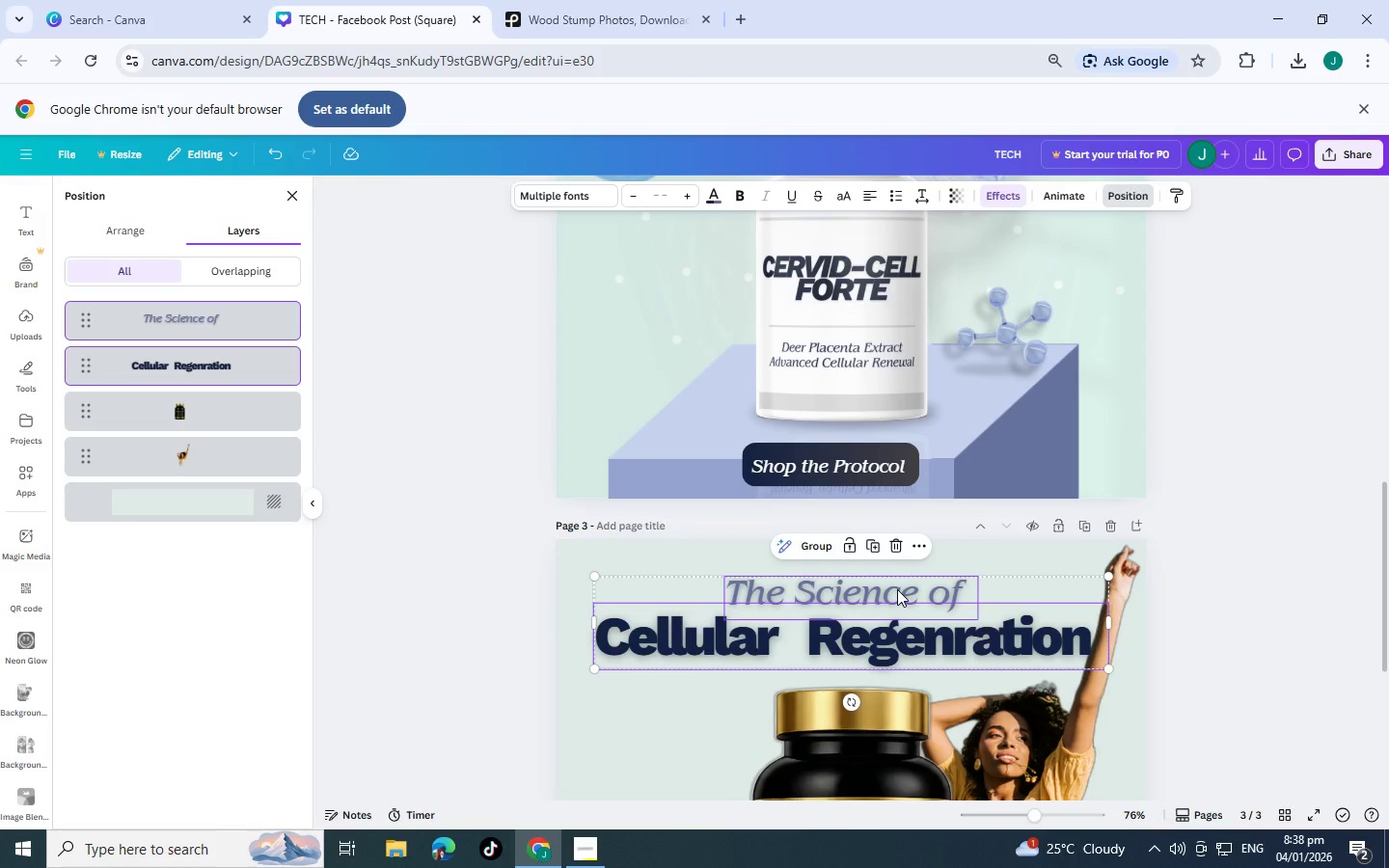 
left_click([897, 589])
 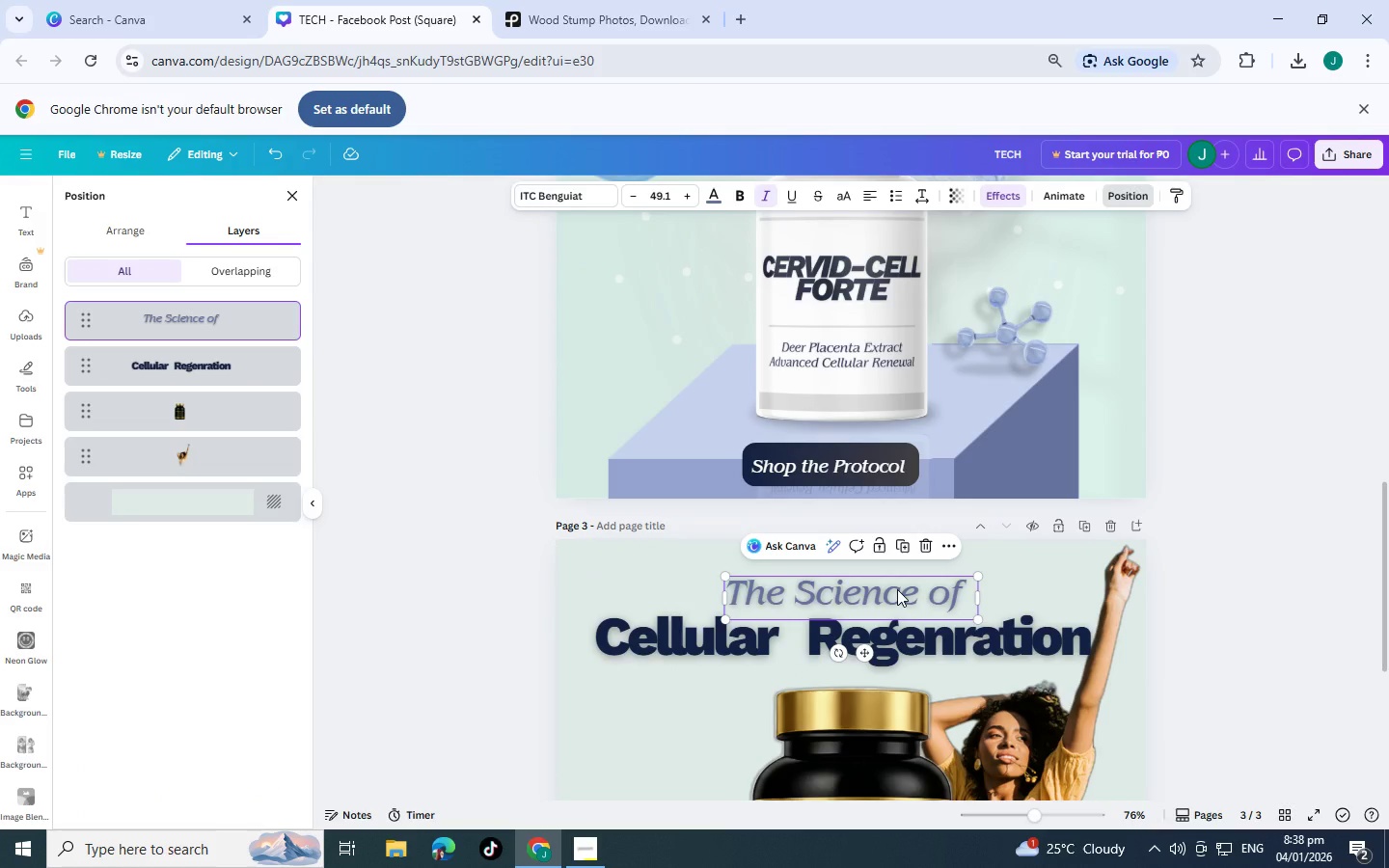 
wait(5.69)
 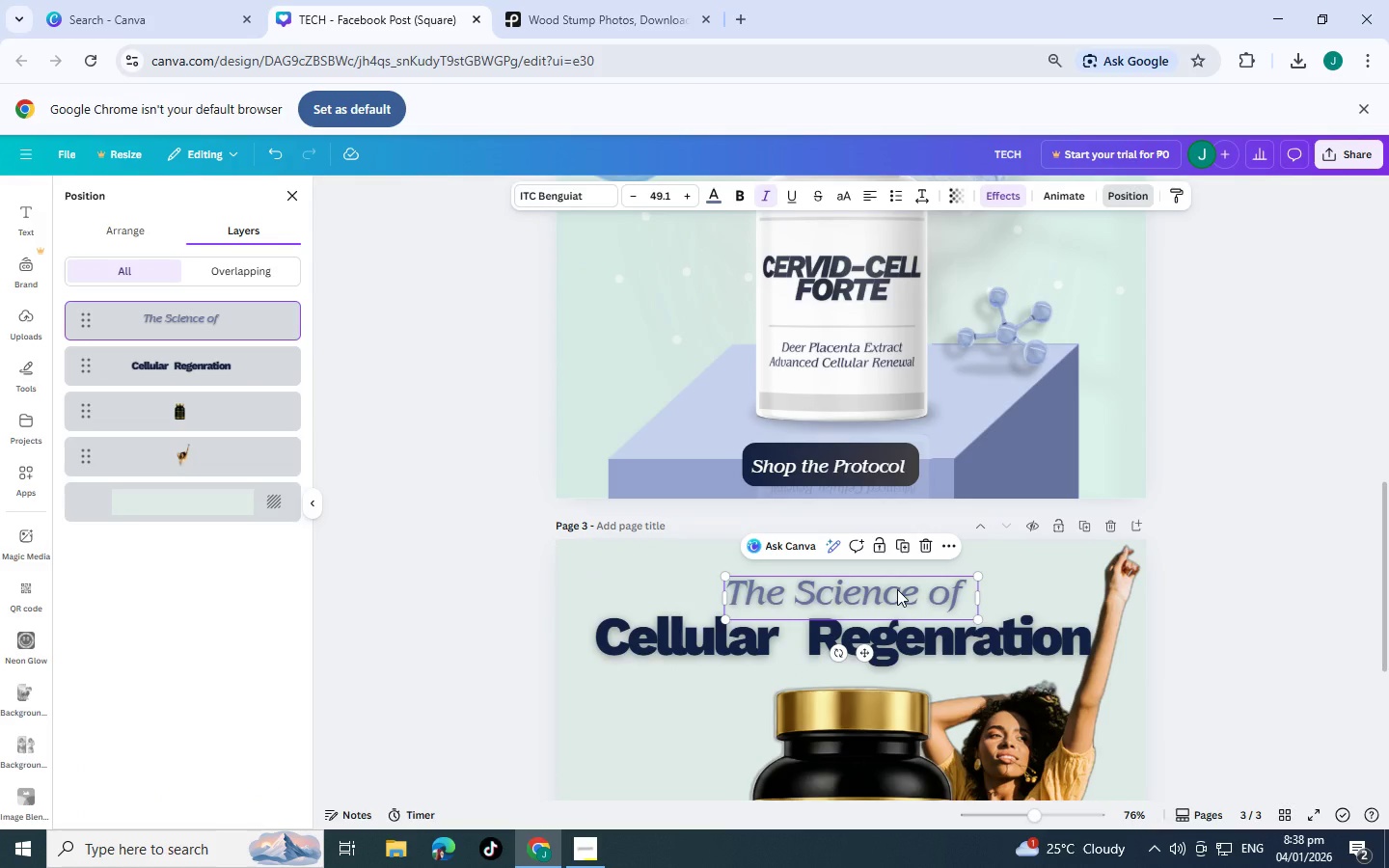 
left_click([848, 645])
 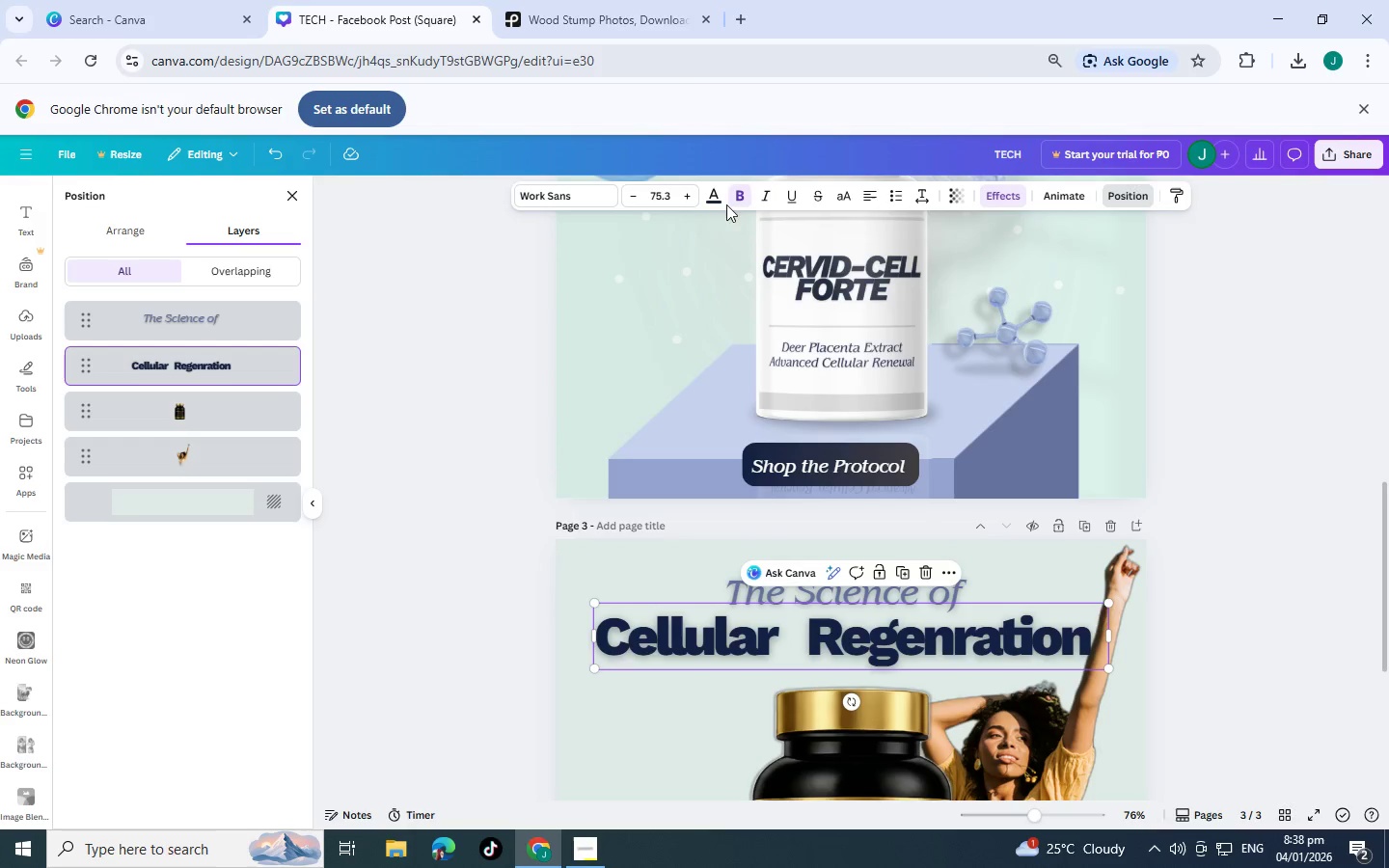 
left_click([717, 196])
 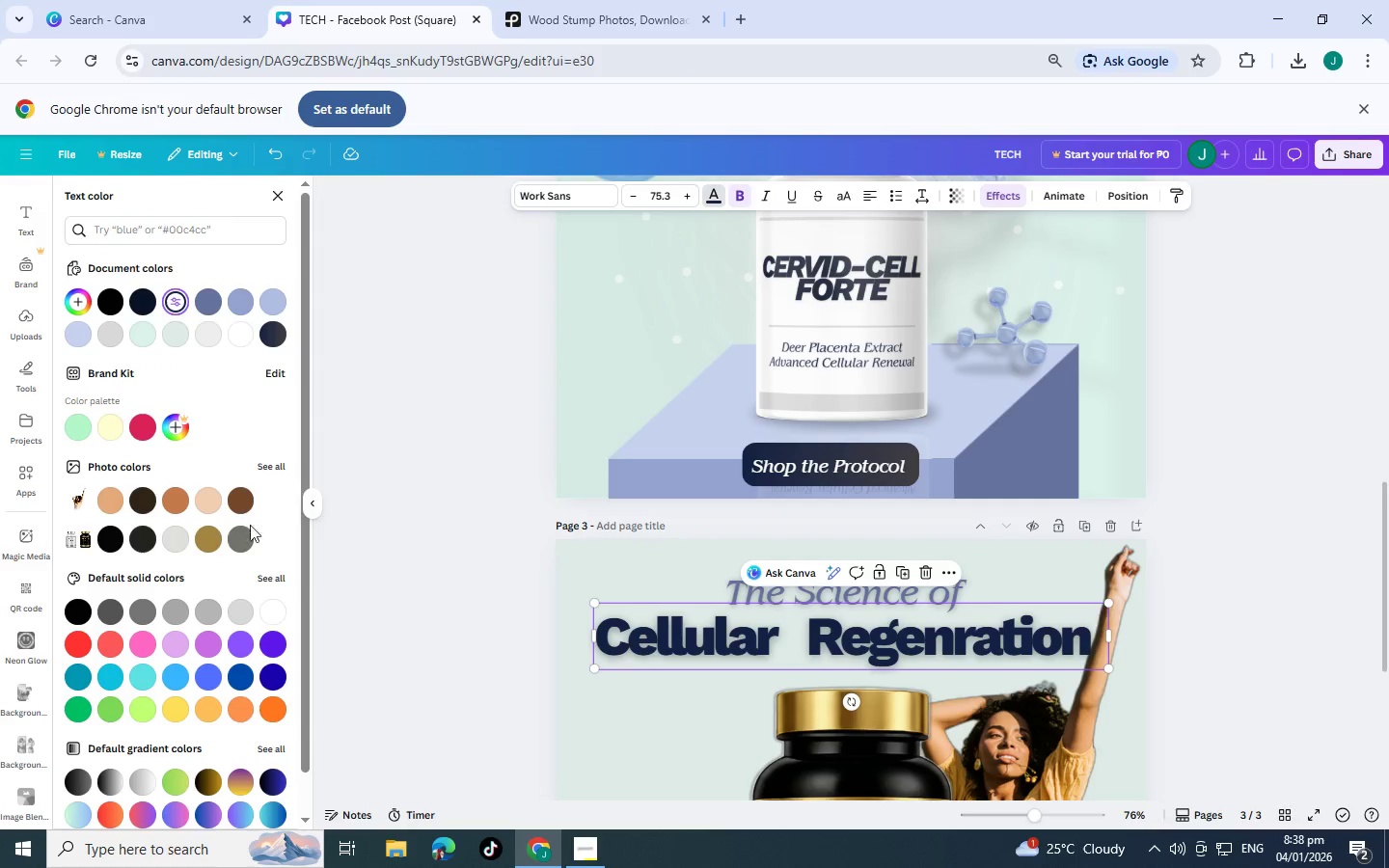 
left_click([239, 335])
 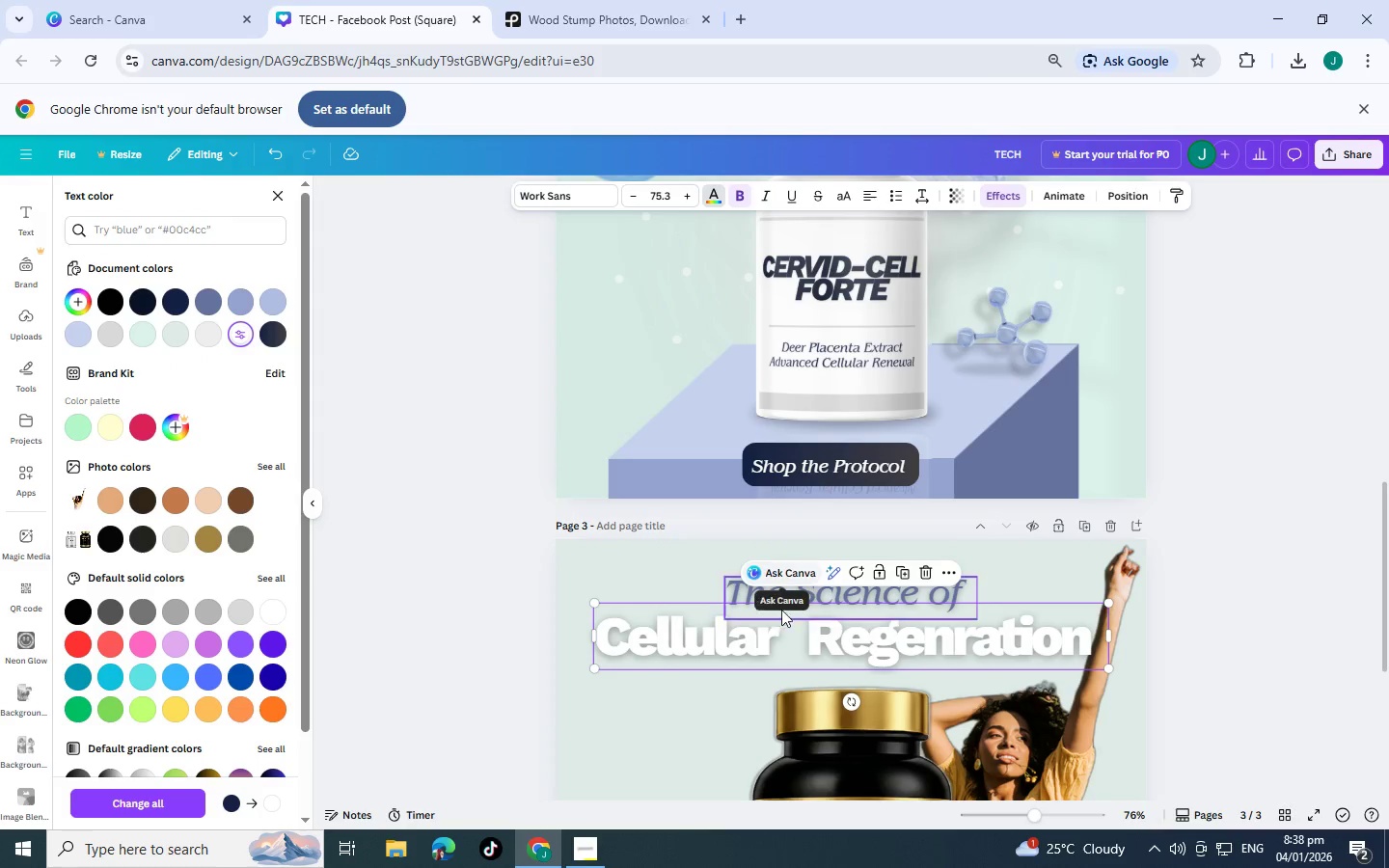 
left_click([915, 591])
 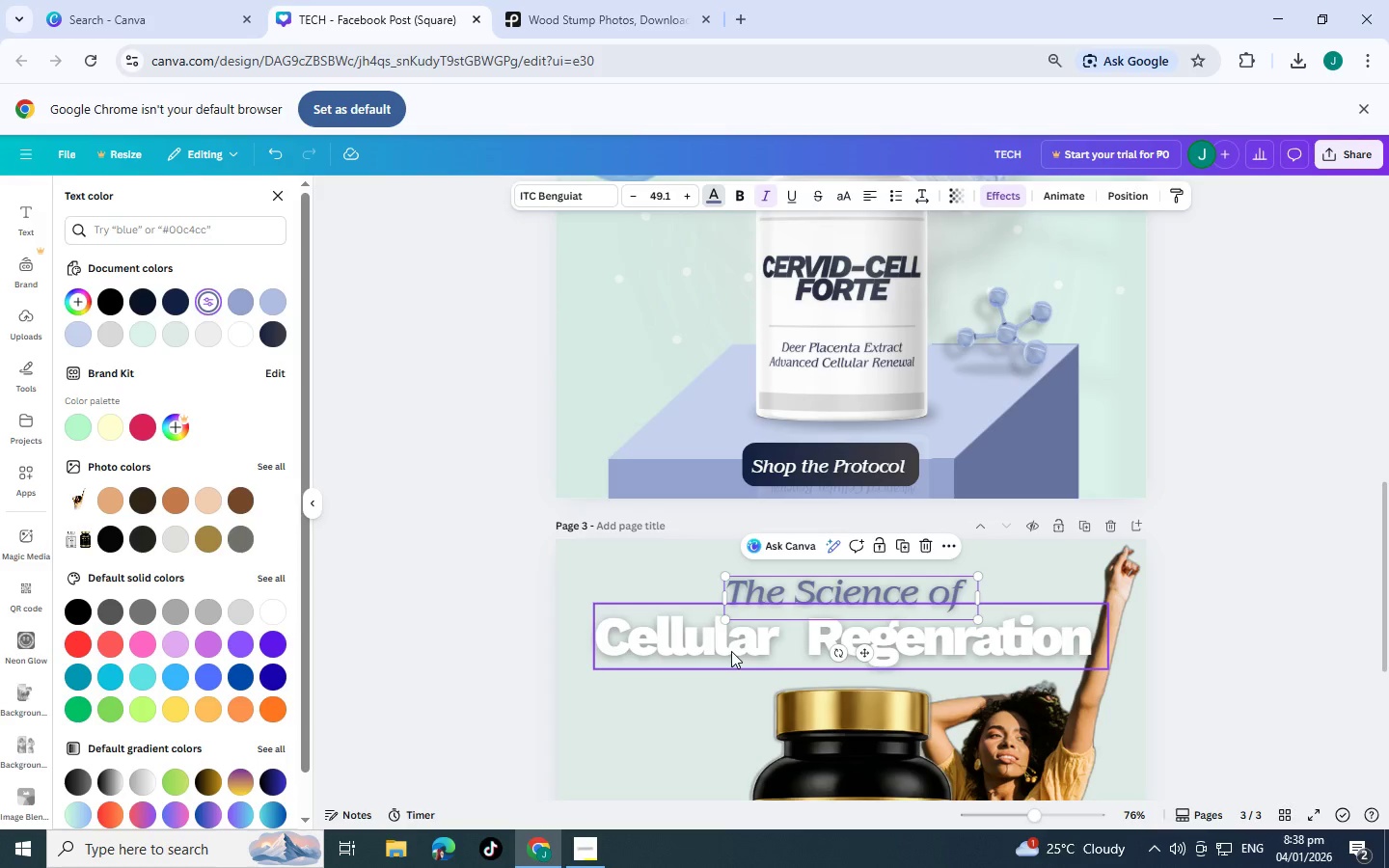 
left_click([788, 603])
 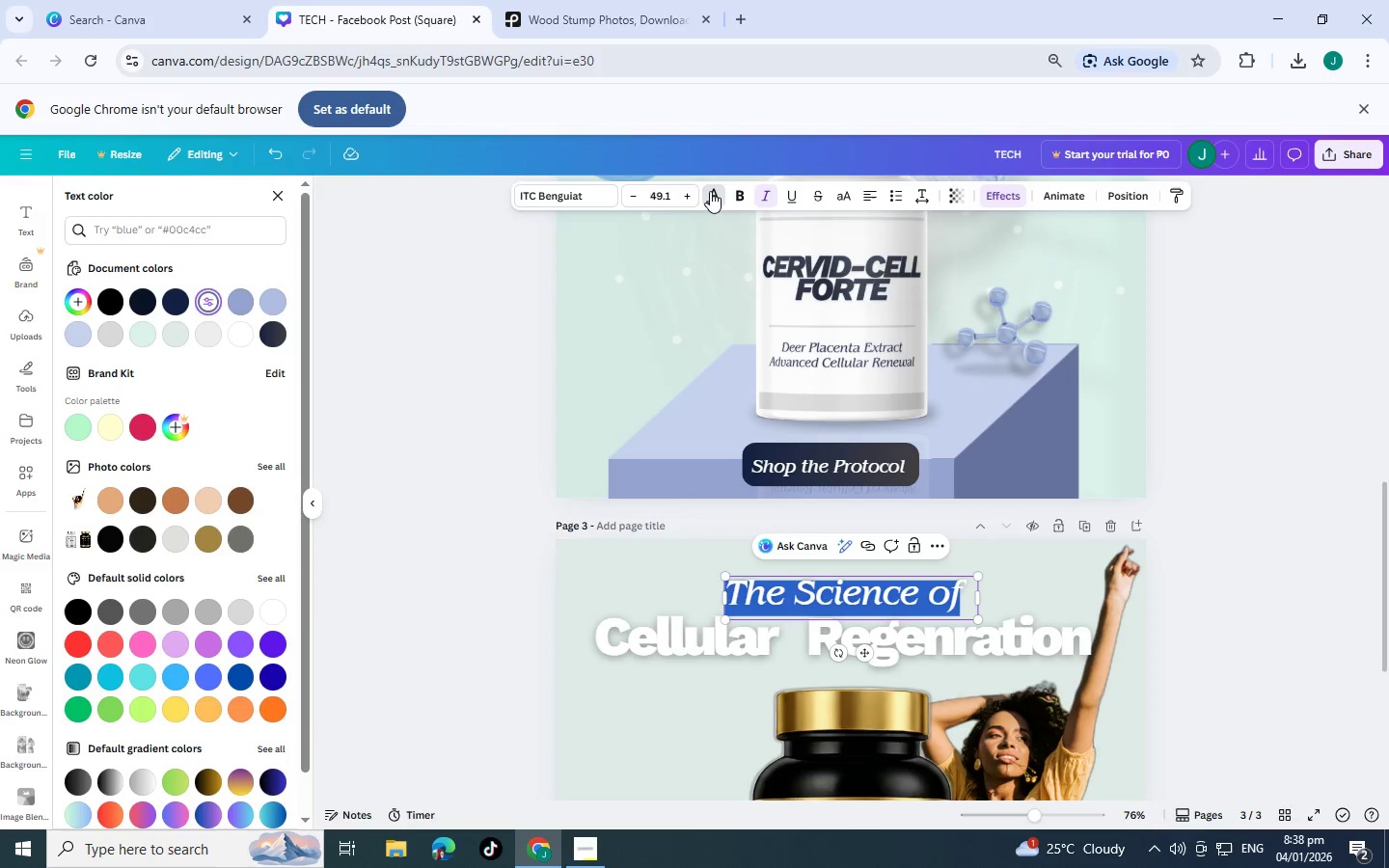 
left_click([713, 191])
 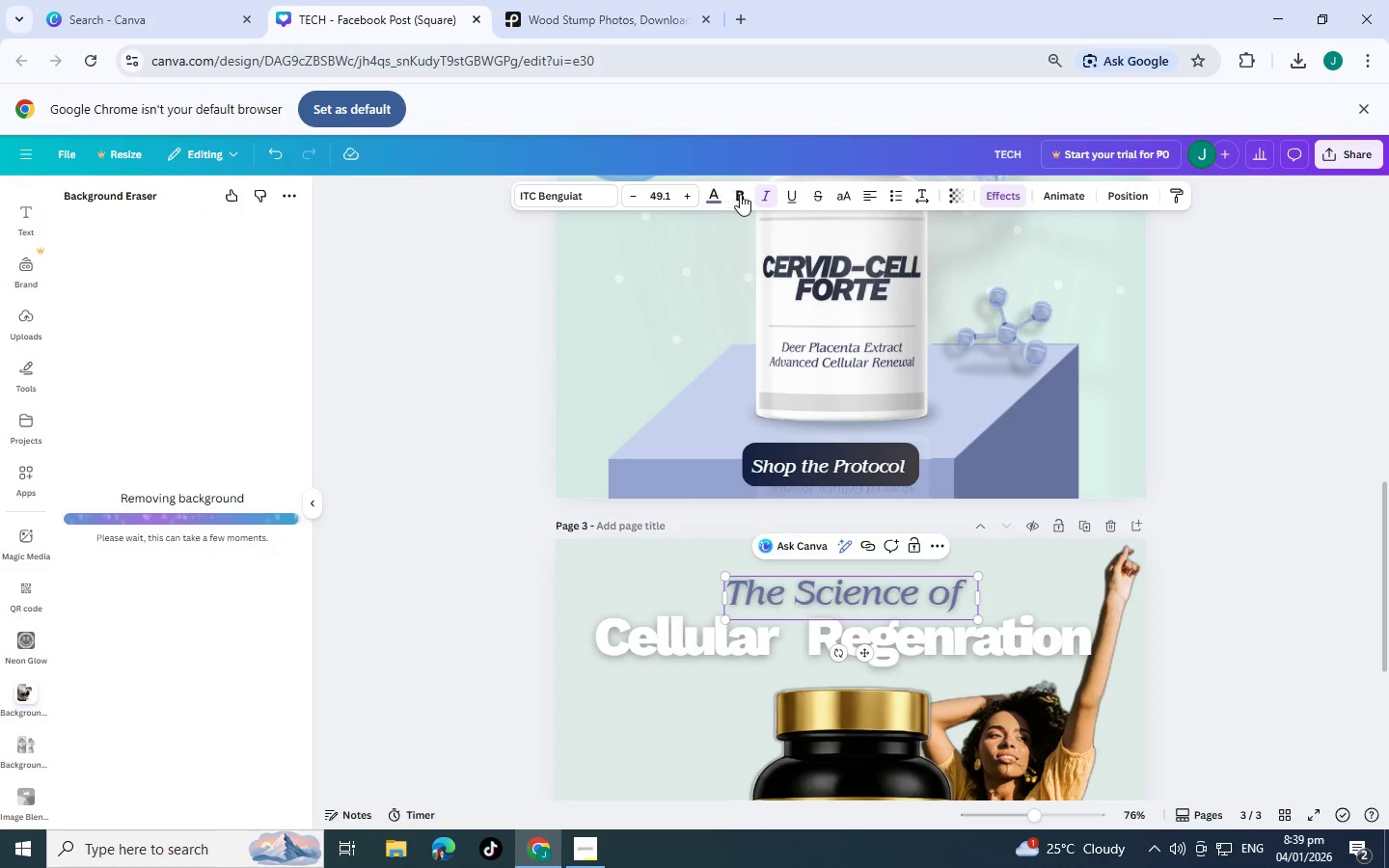 
left_click([718, 194])
 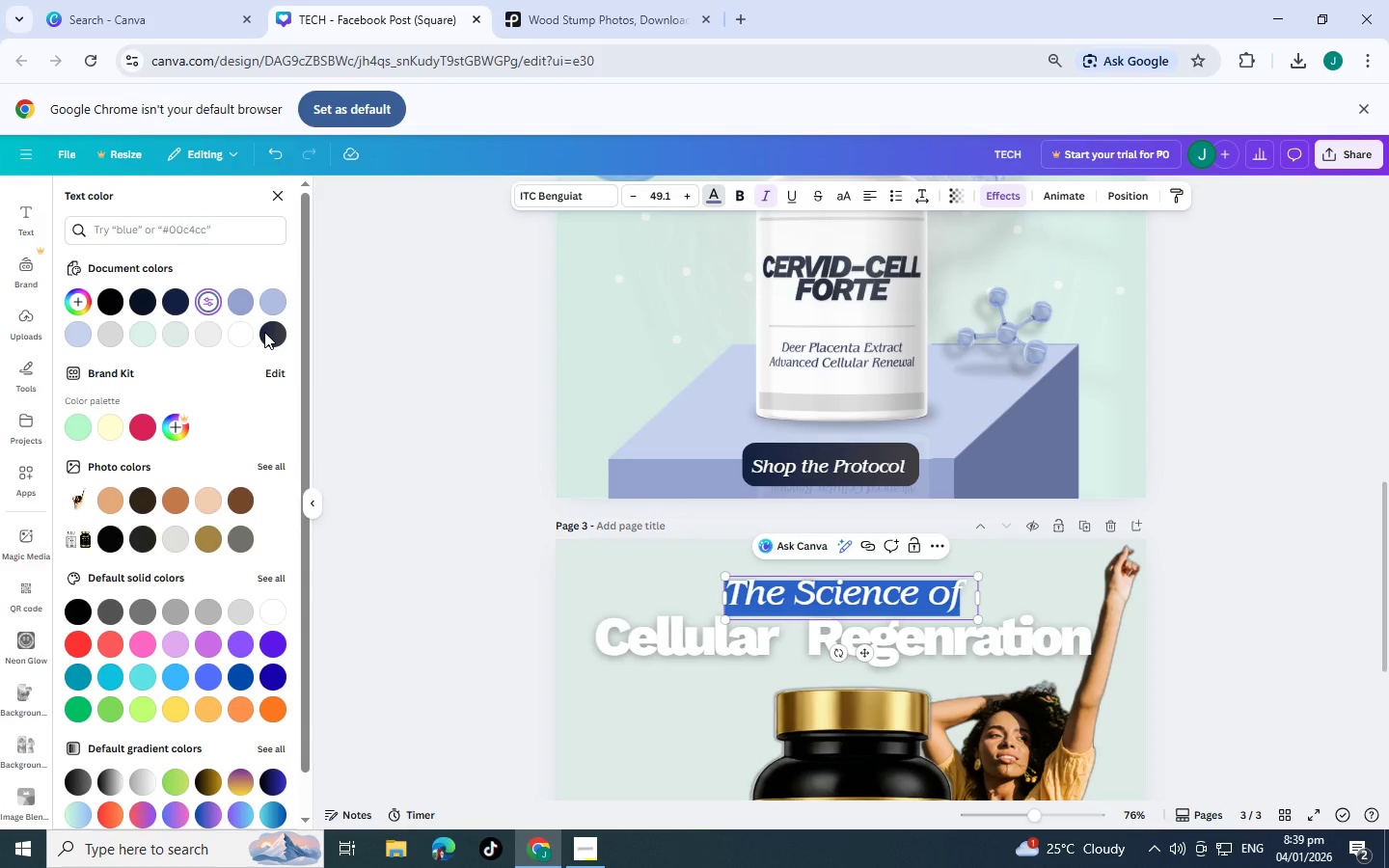 
left_click([250, 337])
 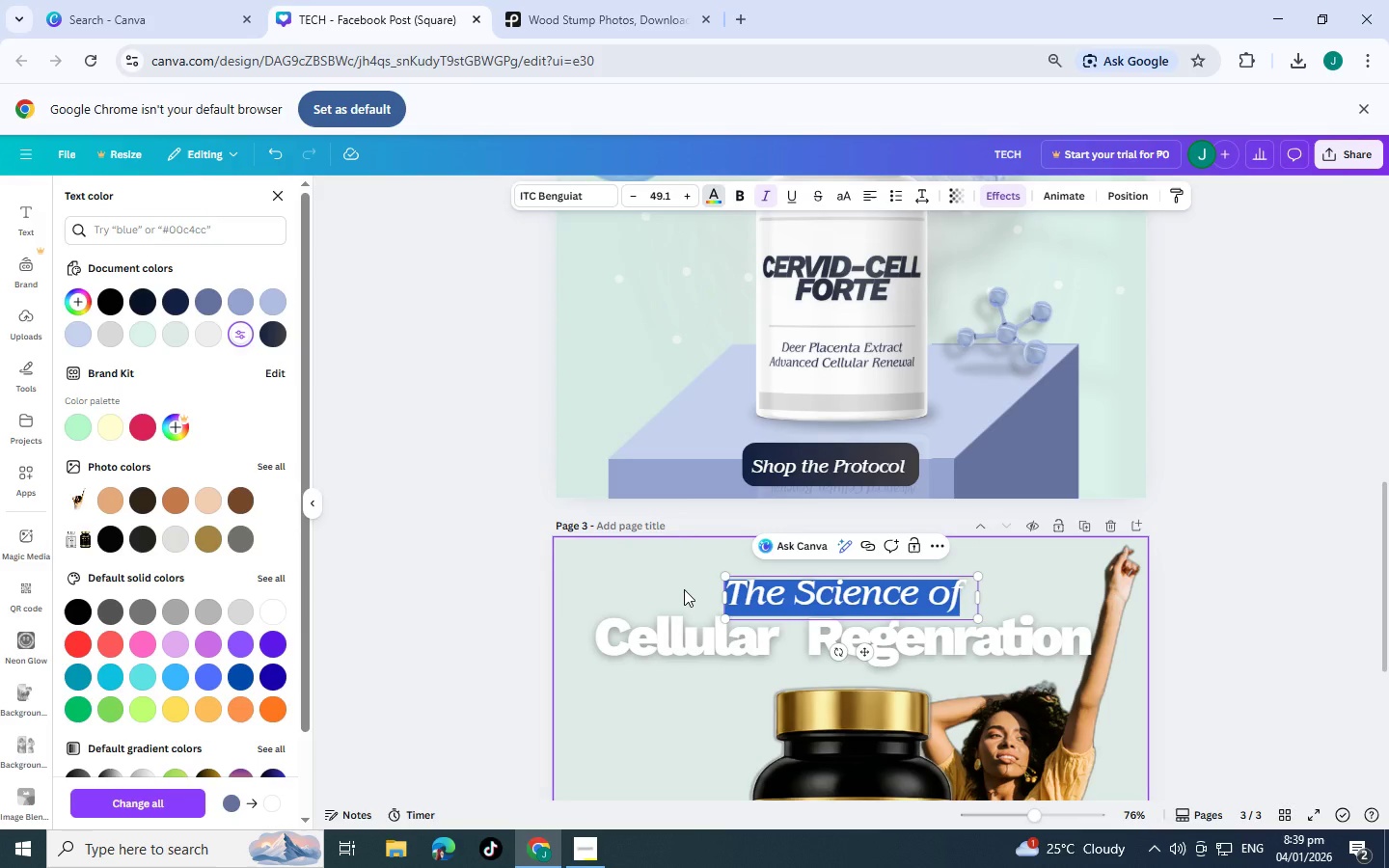 
left_click([688, 589])
 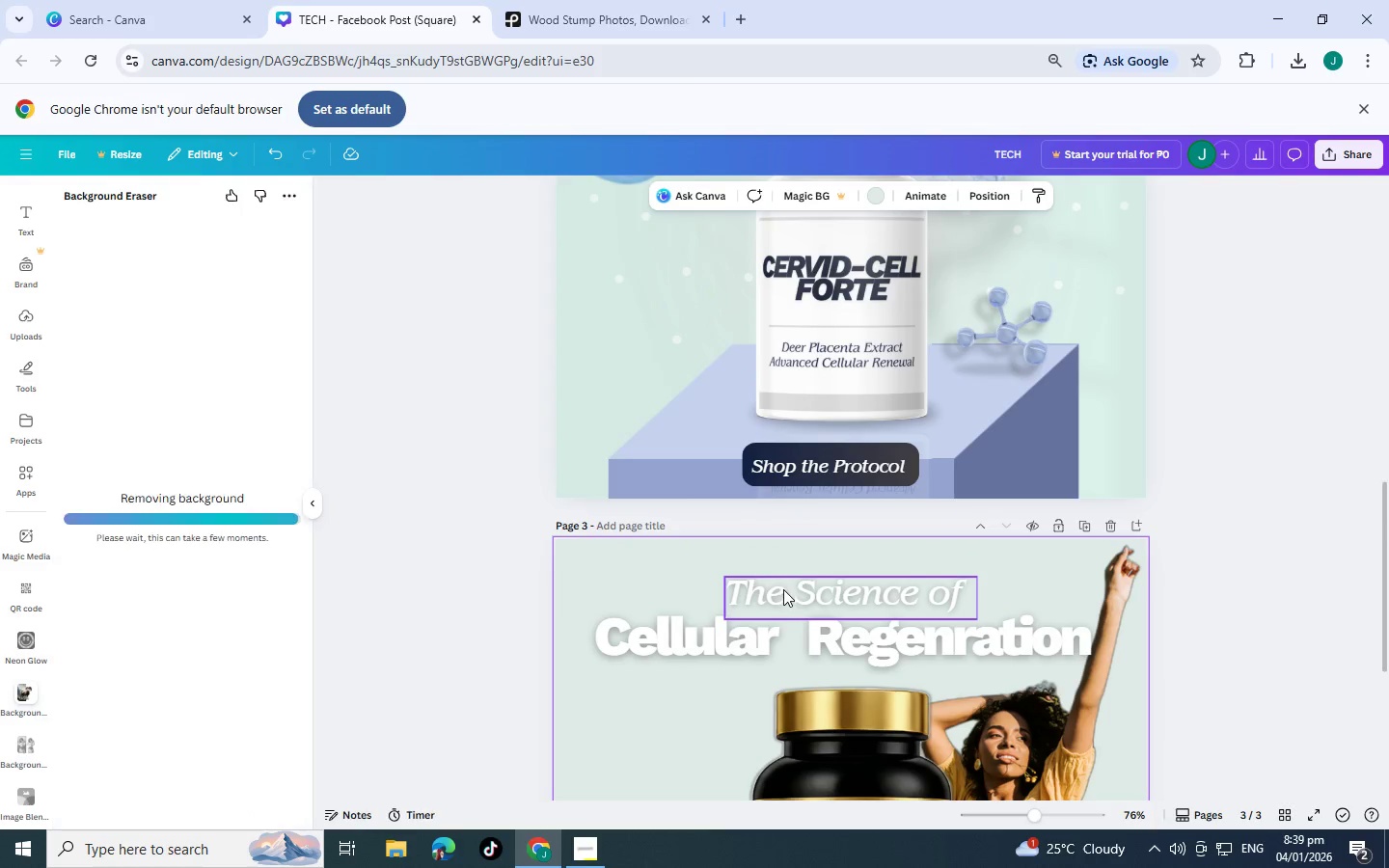 
double_click([783, 589])
 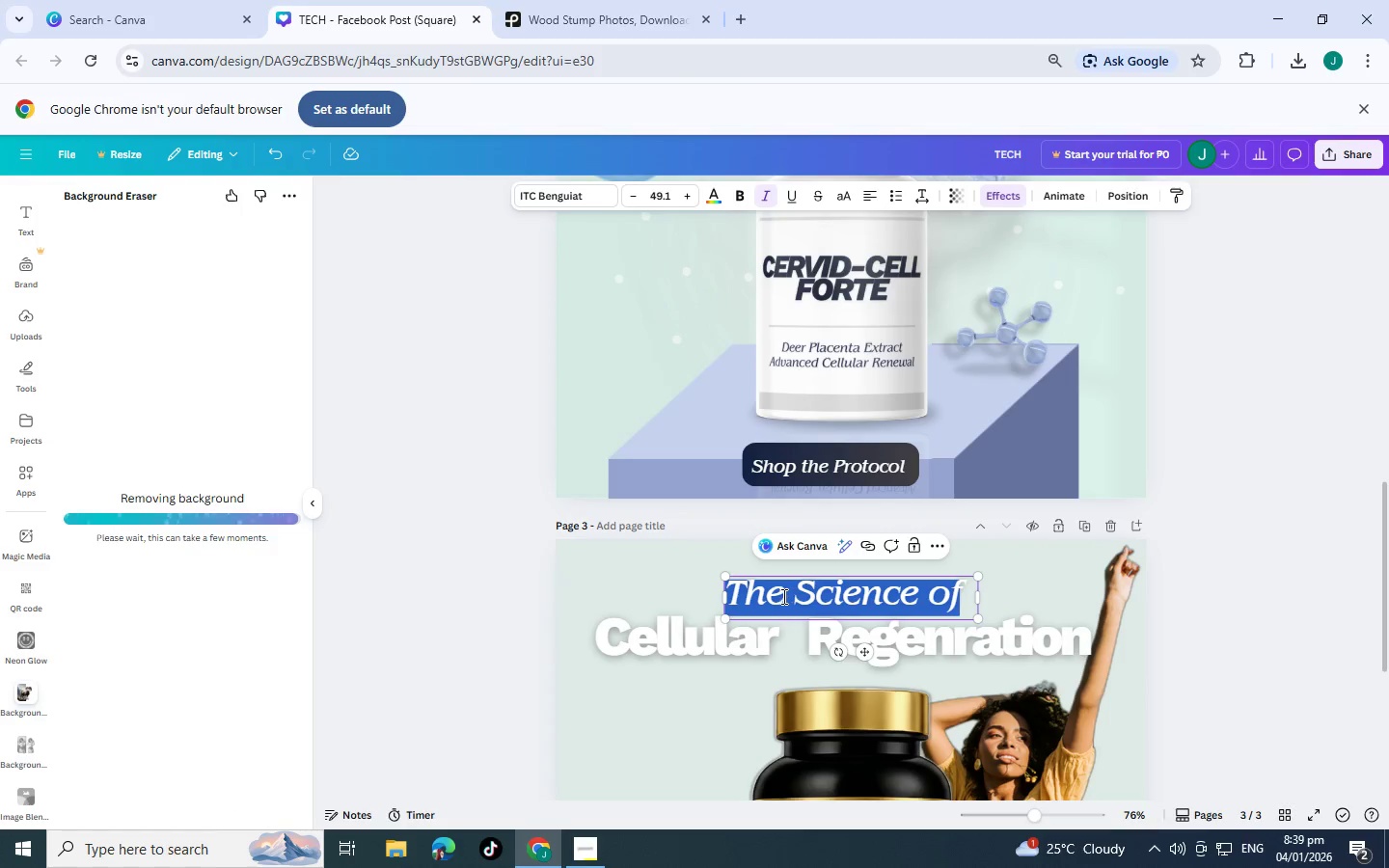 
left_click([786, 596])
 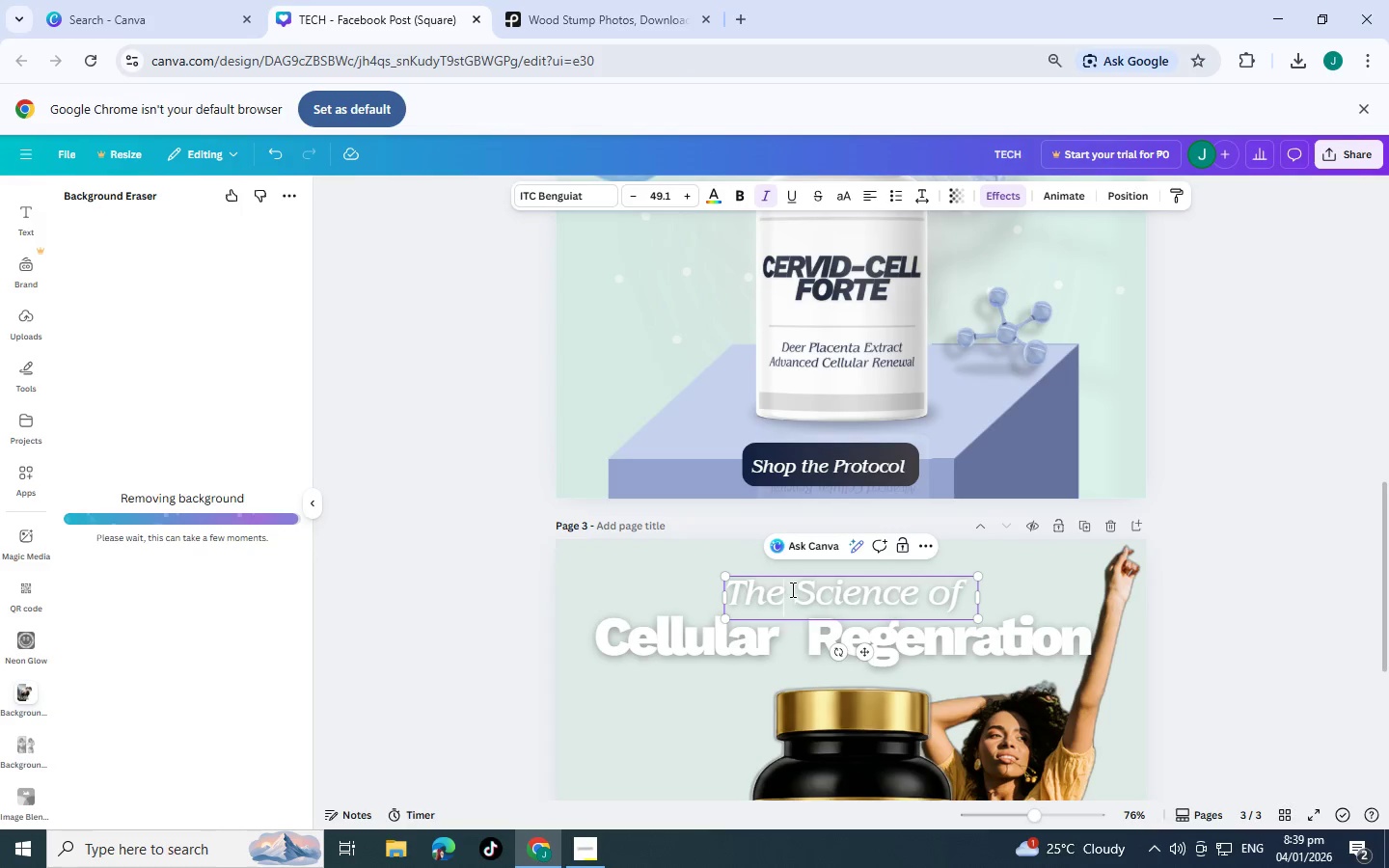 
left_click_drag(start_coordinate=[788, 588], to_coordinate=[723, 591])
 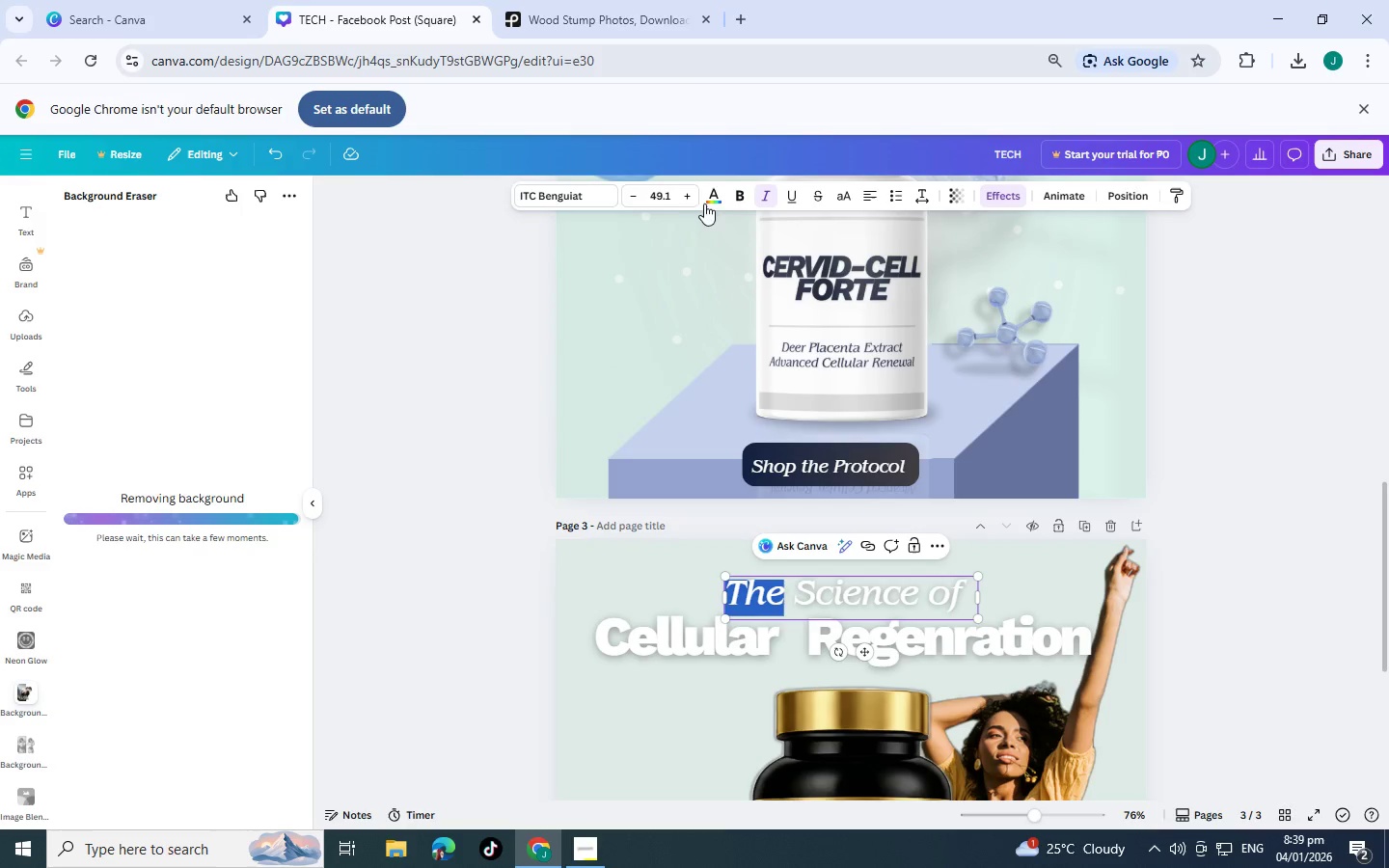 
left_click([710, 186])
 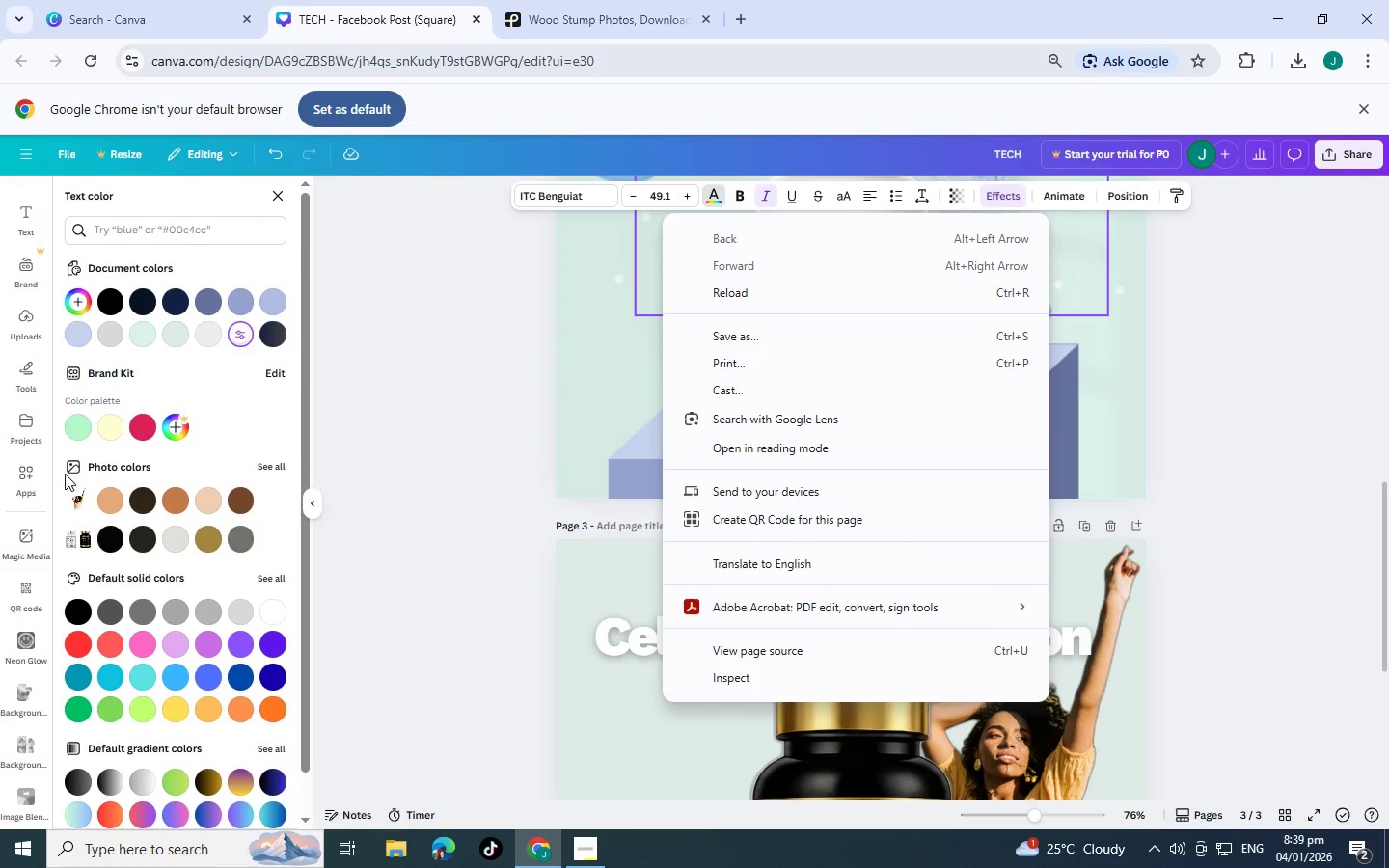 
scroll: coordinate [196, 649], scroll_direction: down, amount: 3.0
 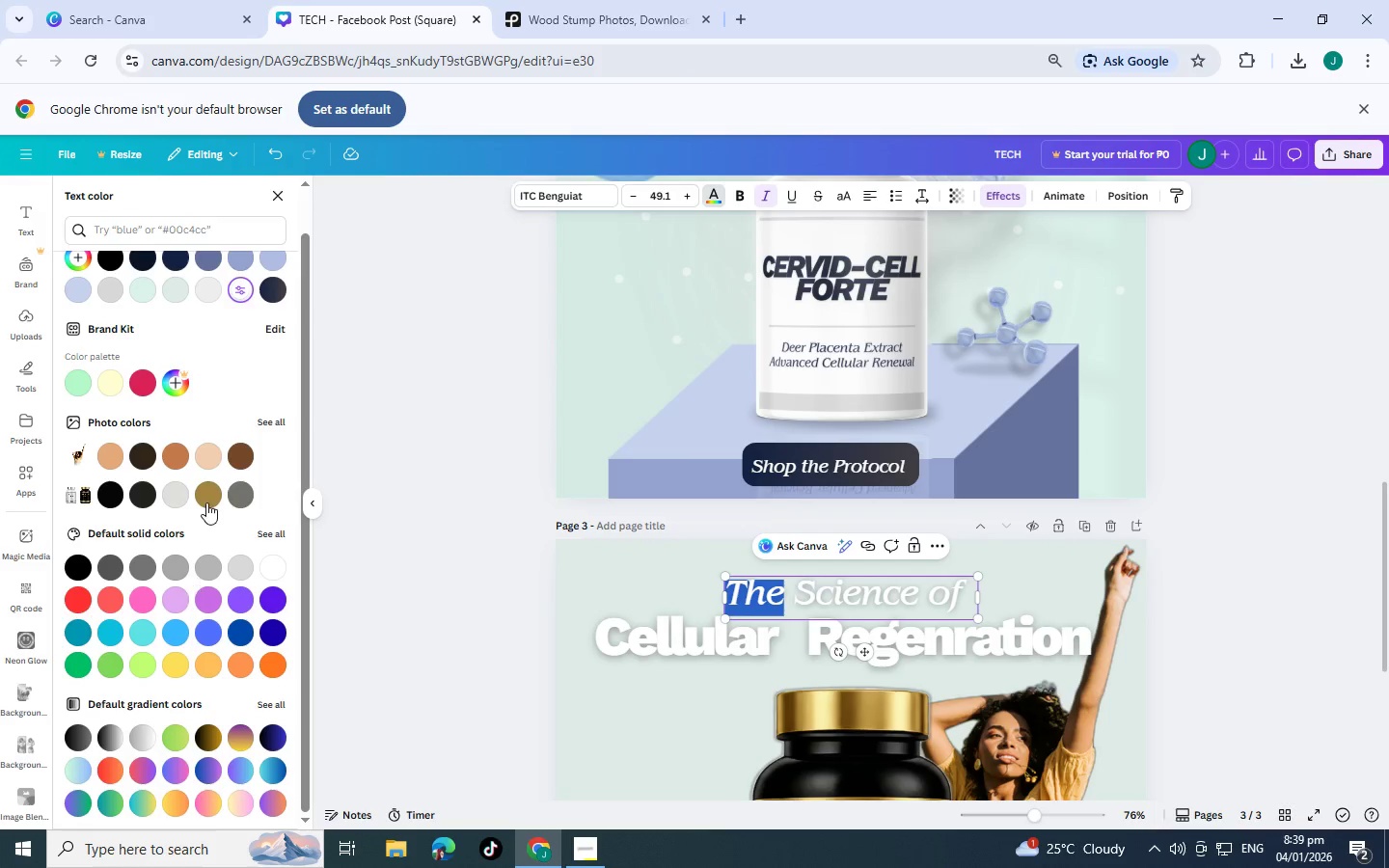 
left_click([209, 500])
 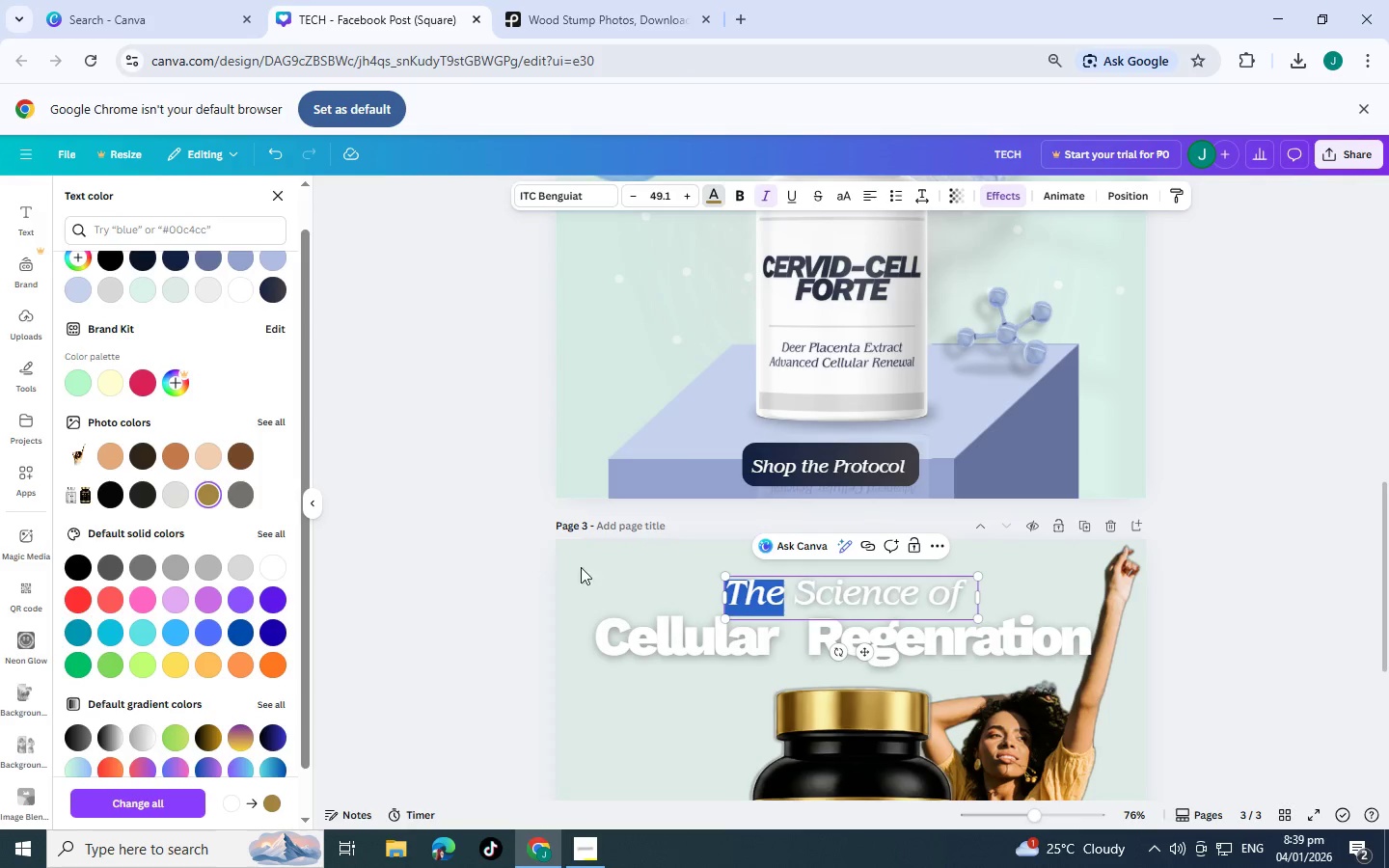 
double_click([761, 599])
 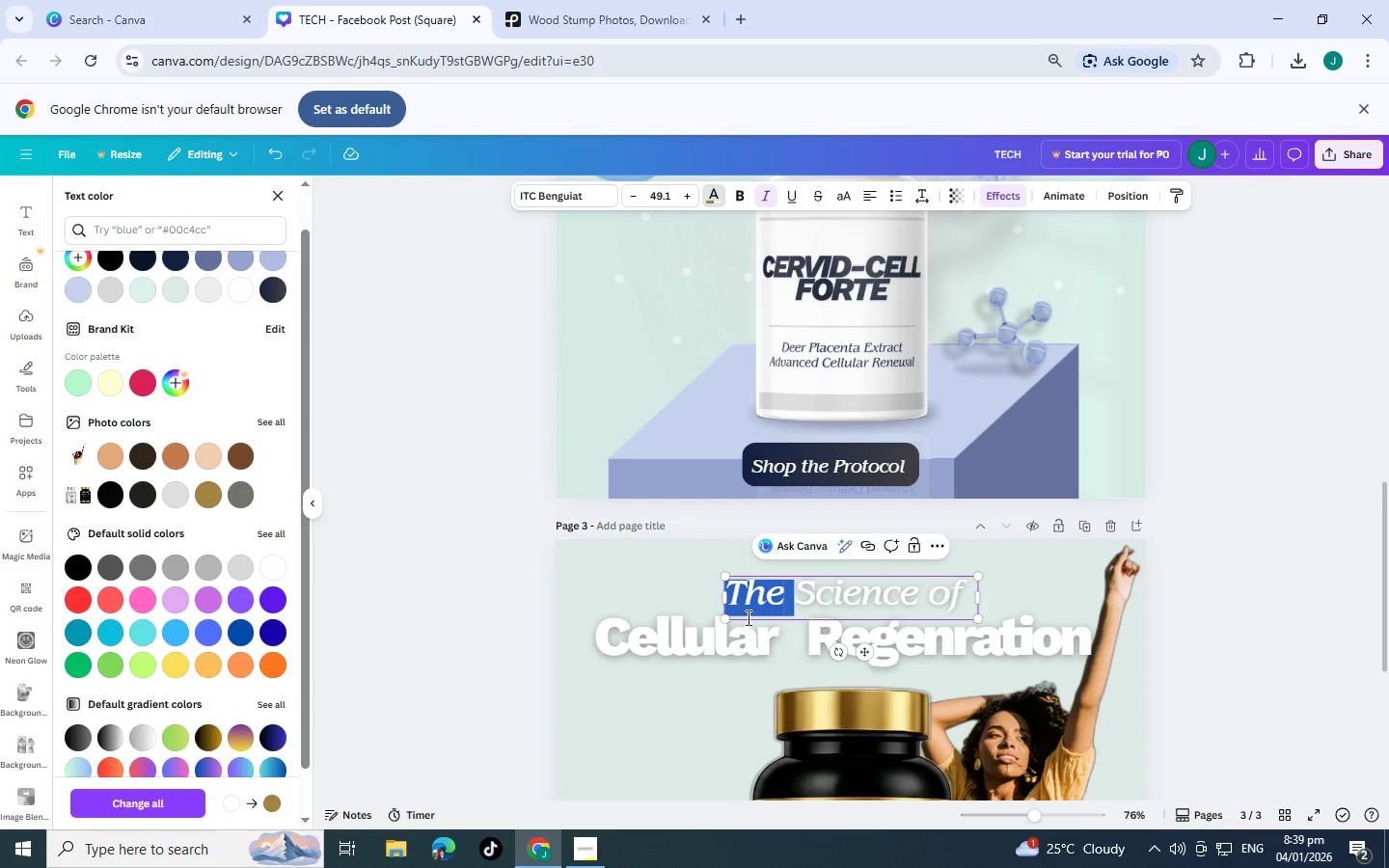 
left_click([595, 655])
 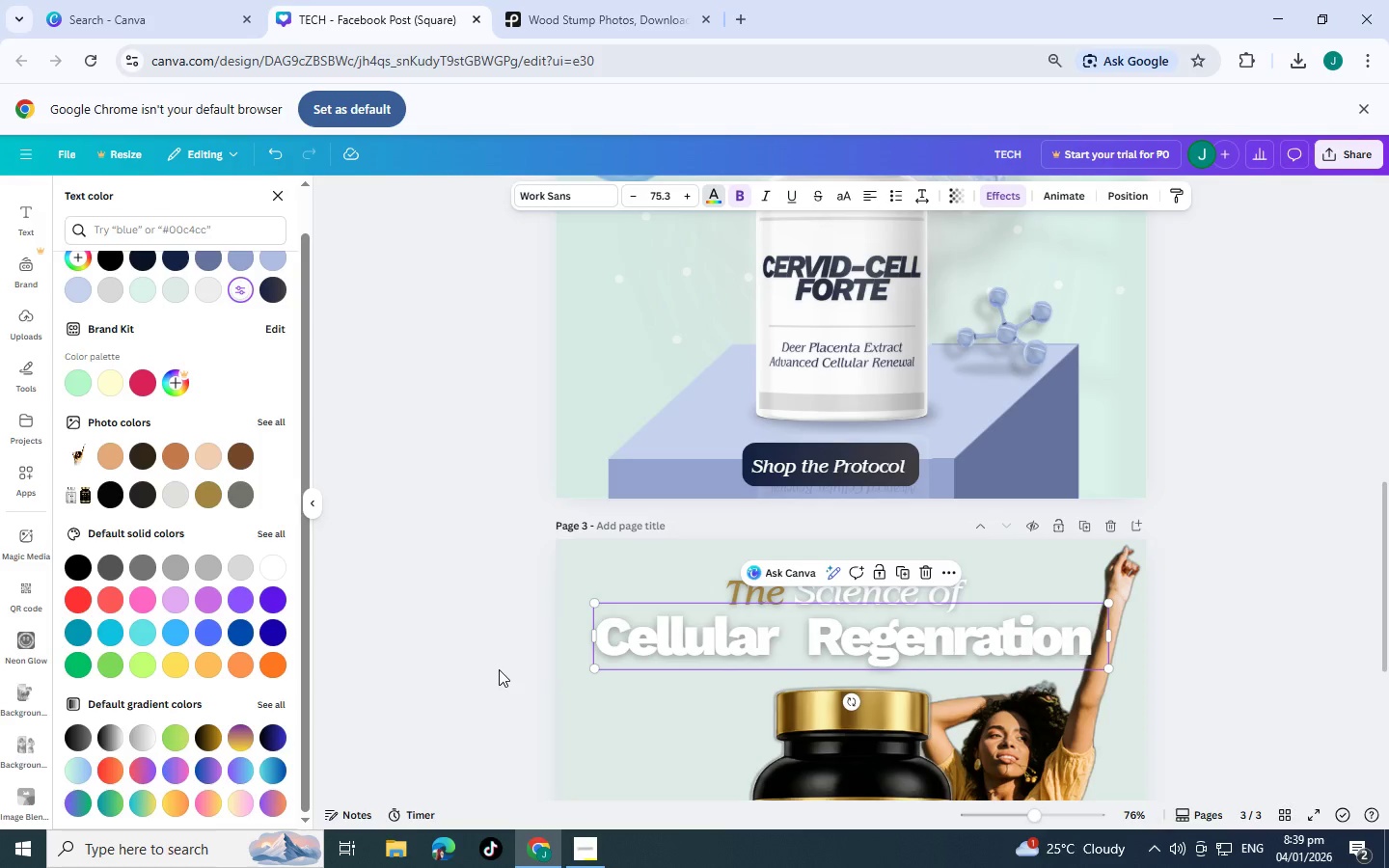 
left_click([499, 669])
 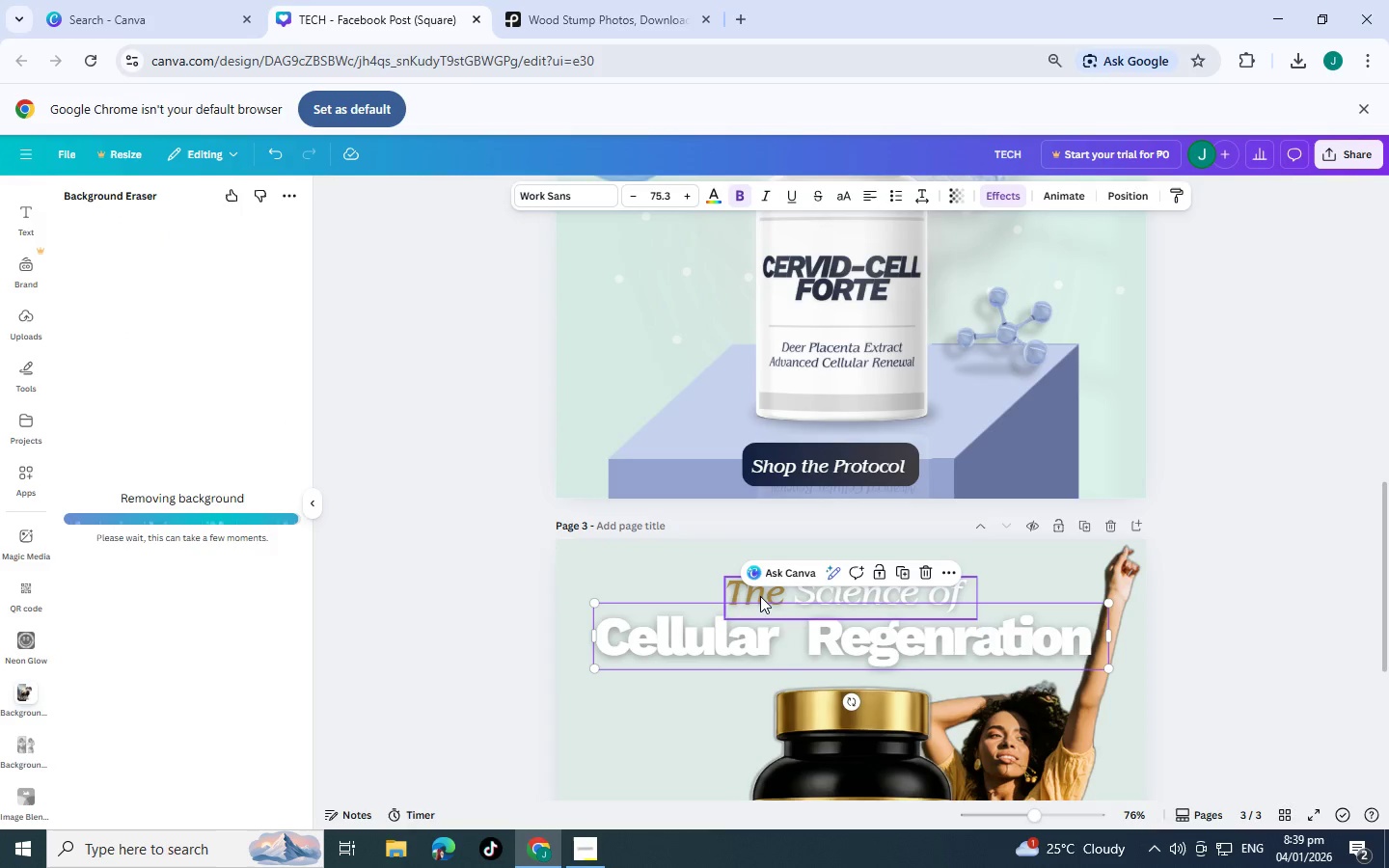 
left_click([567, 554])
 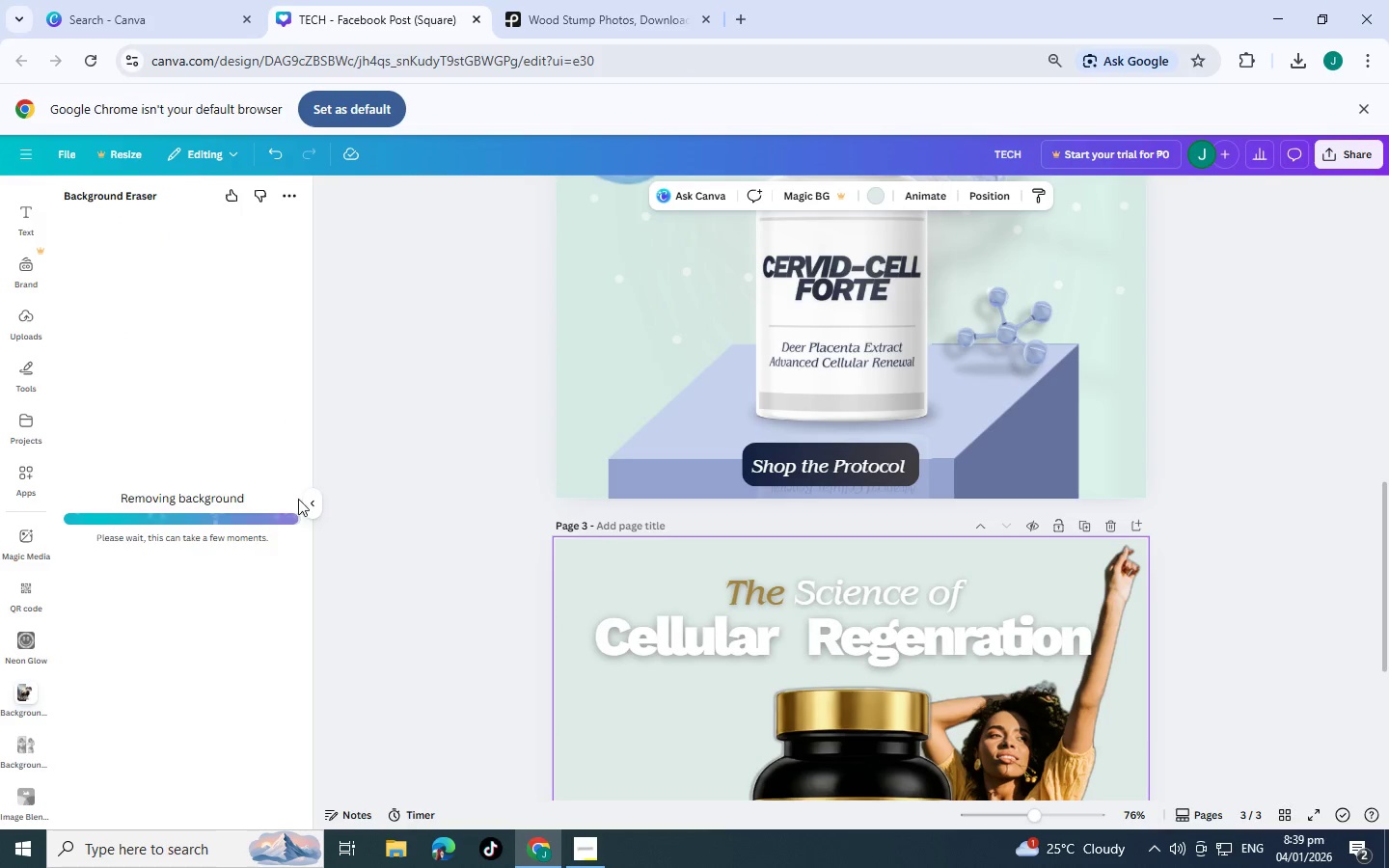 
scroll: coordinate [643, 592], scroll_direction: down, amount: 4.0
 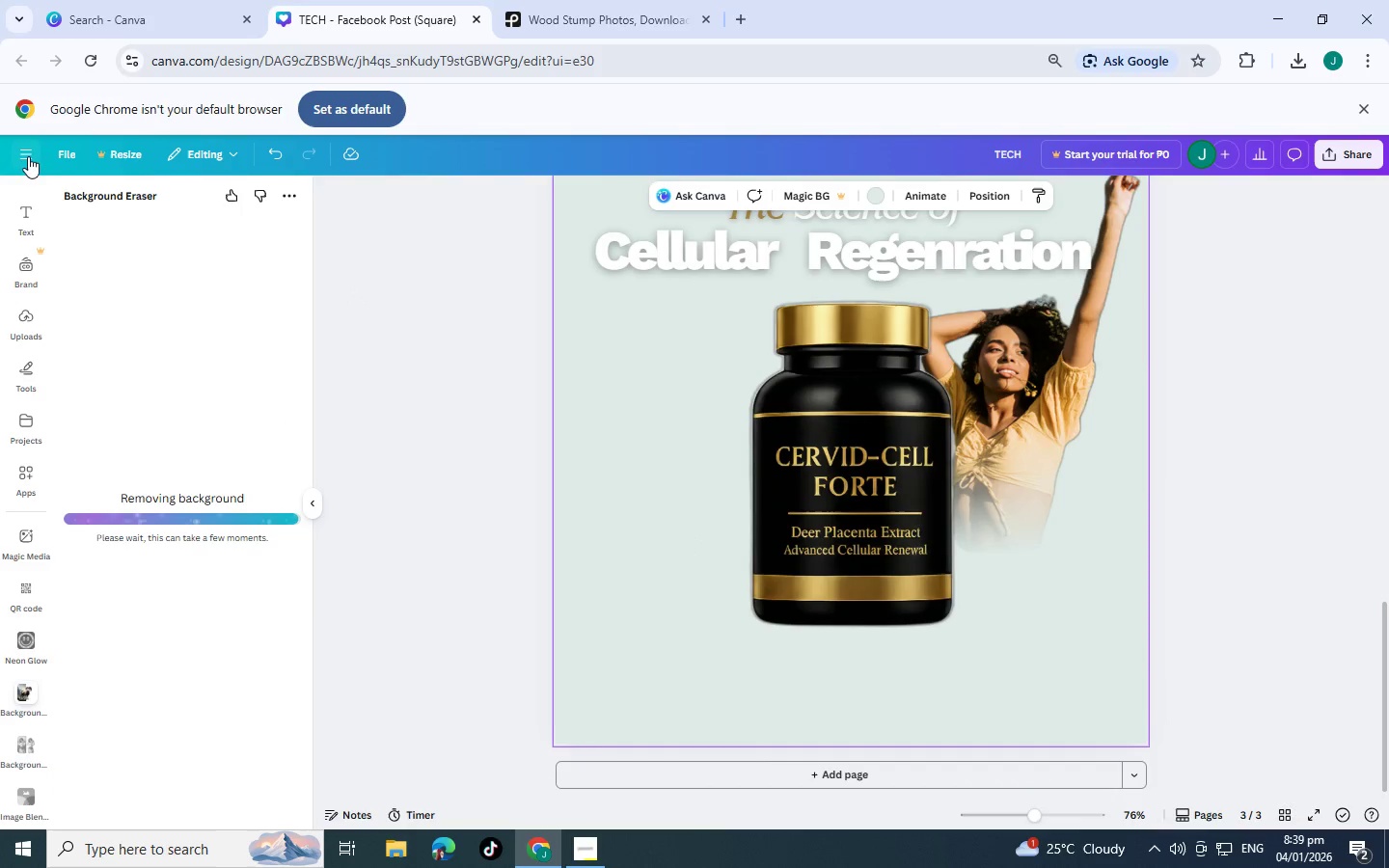 
wait(6.5)
 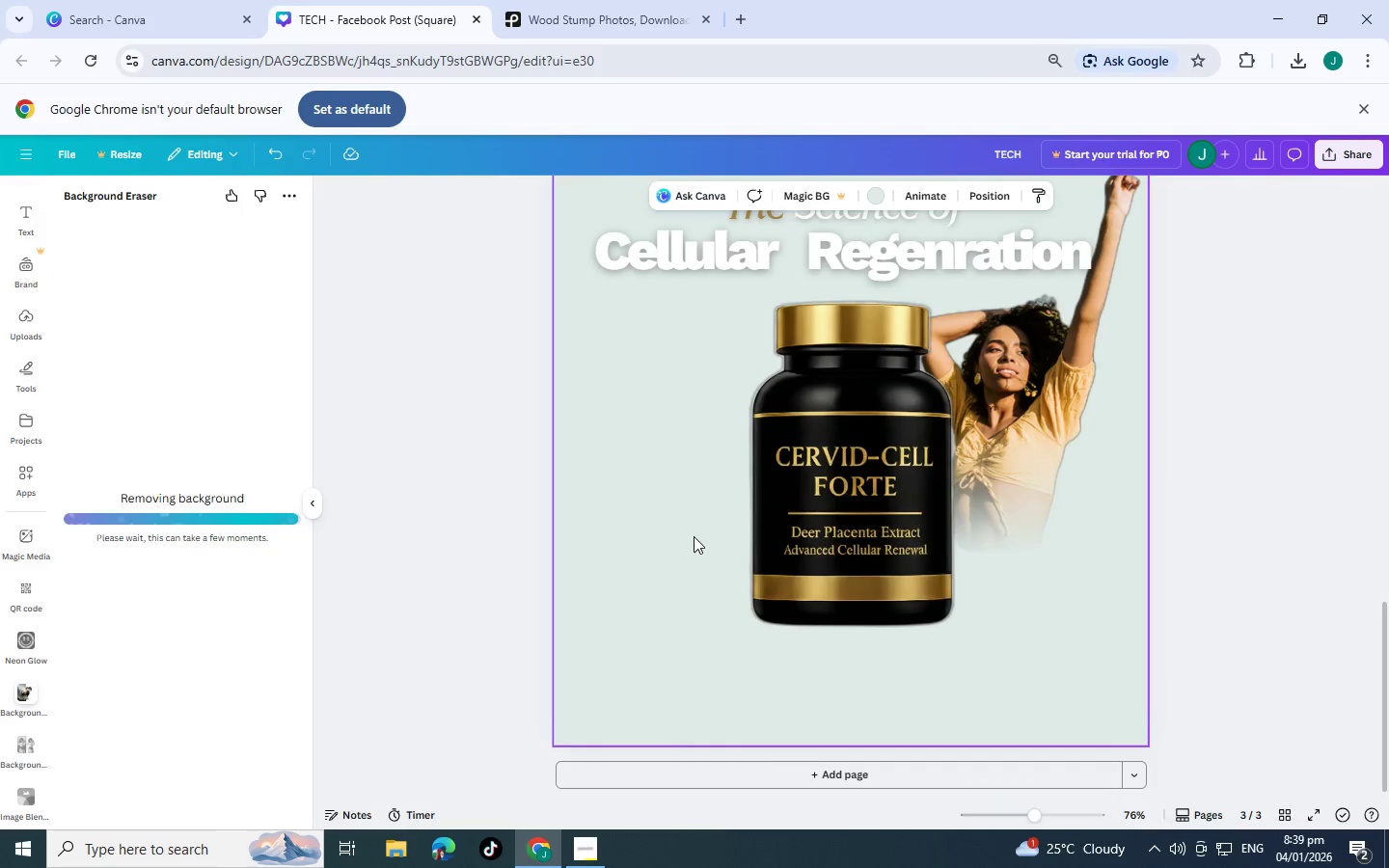 
left_click([36, 312])
 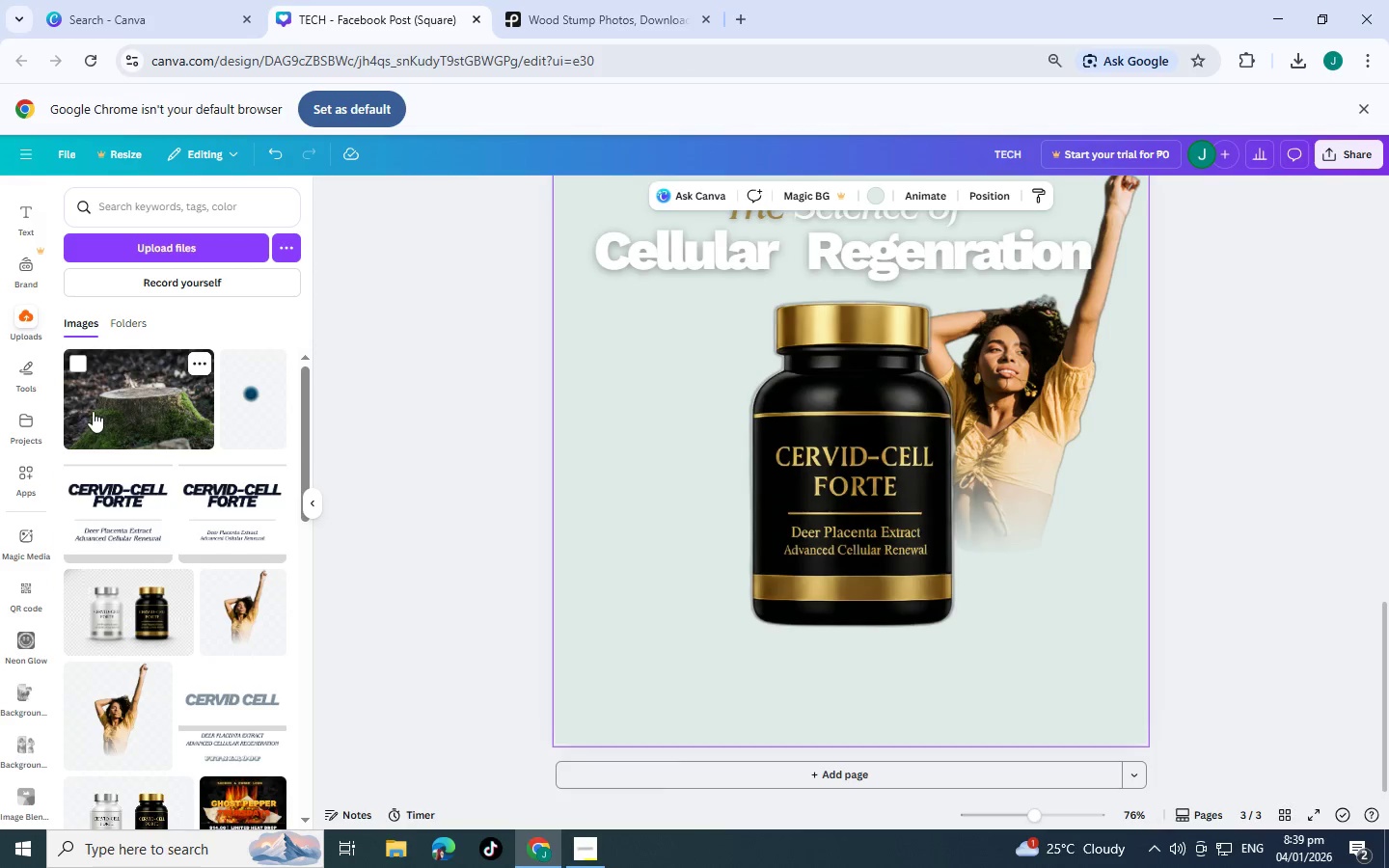 
left_click([144, 318])
 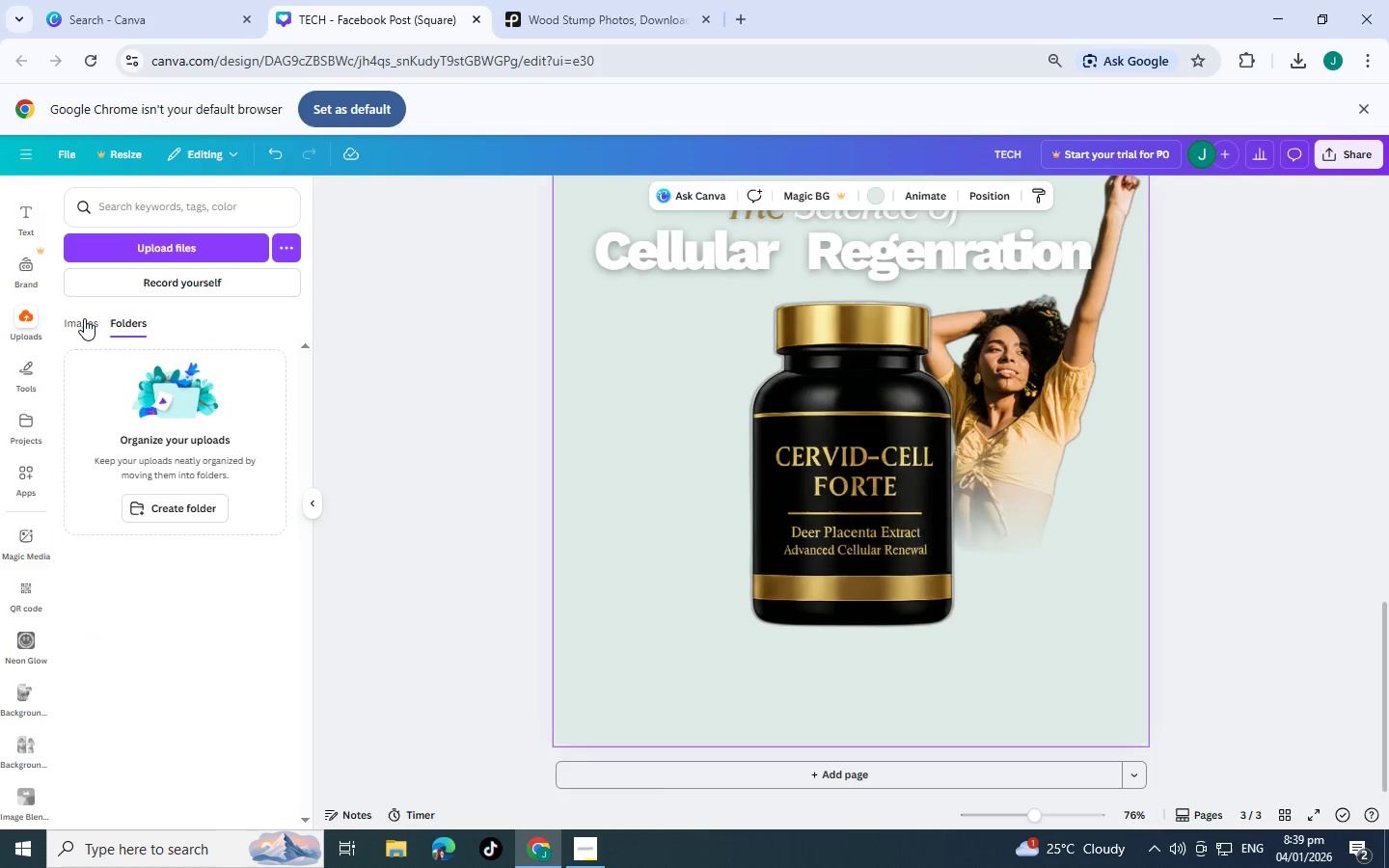 
left_click([84, 318])
 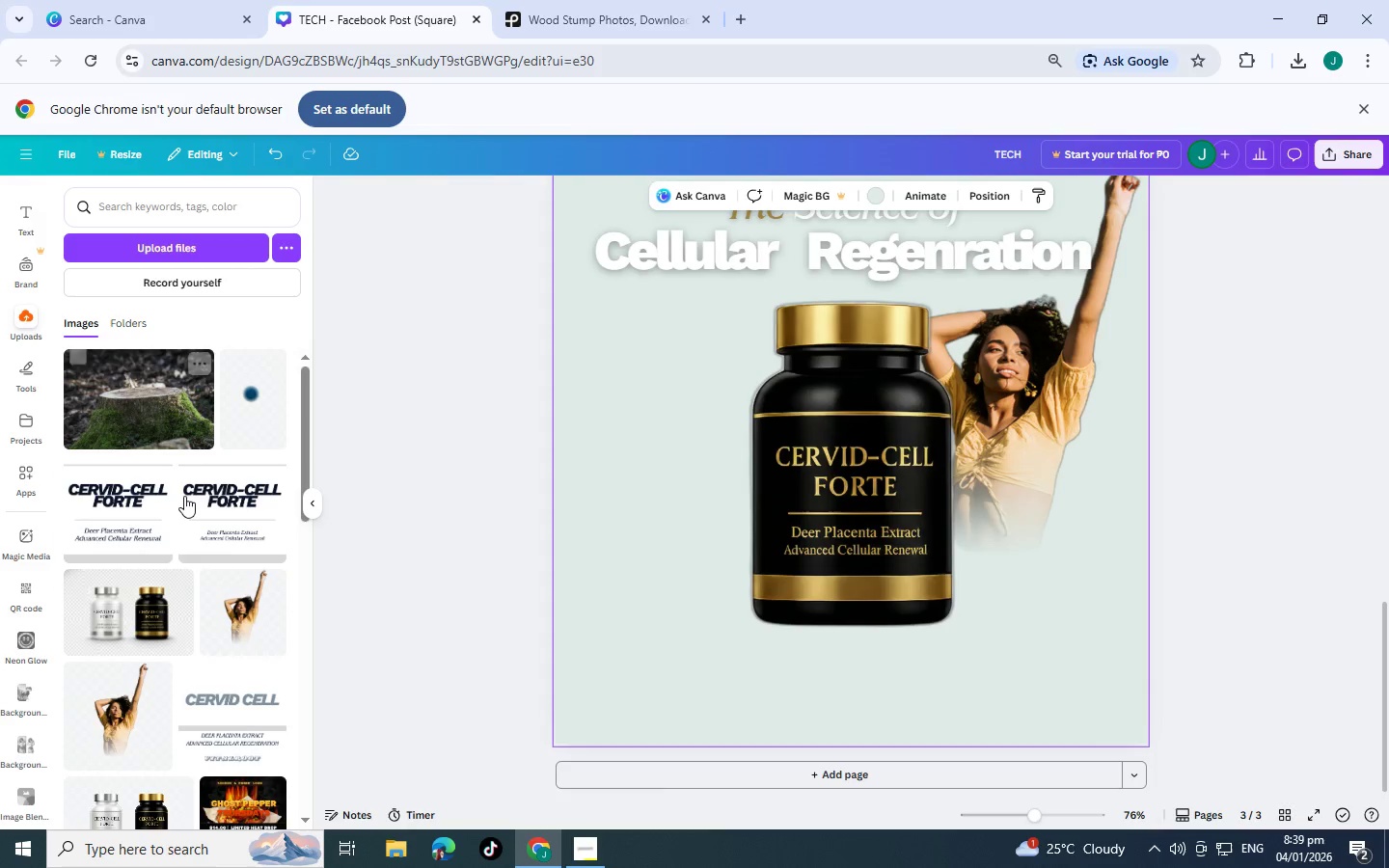 
scroll: coordinate [169, 410], scroll_direction: up, amount: 6.0
 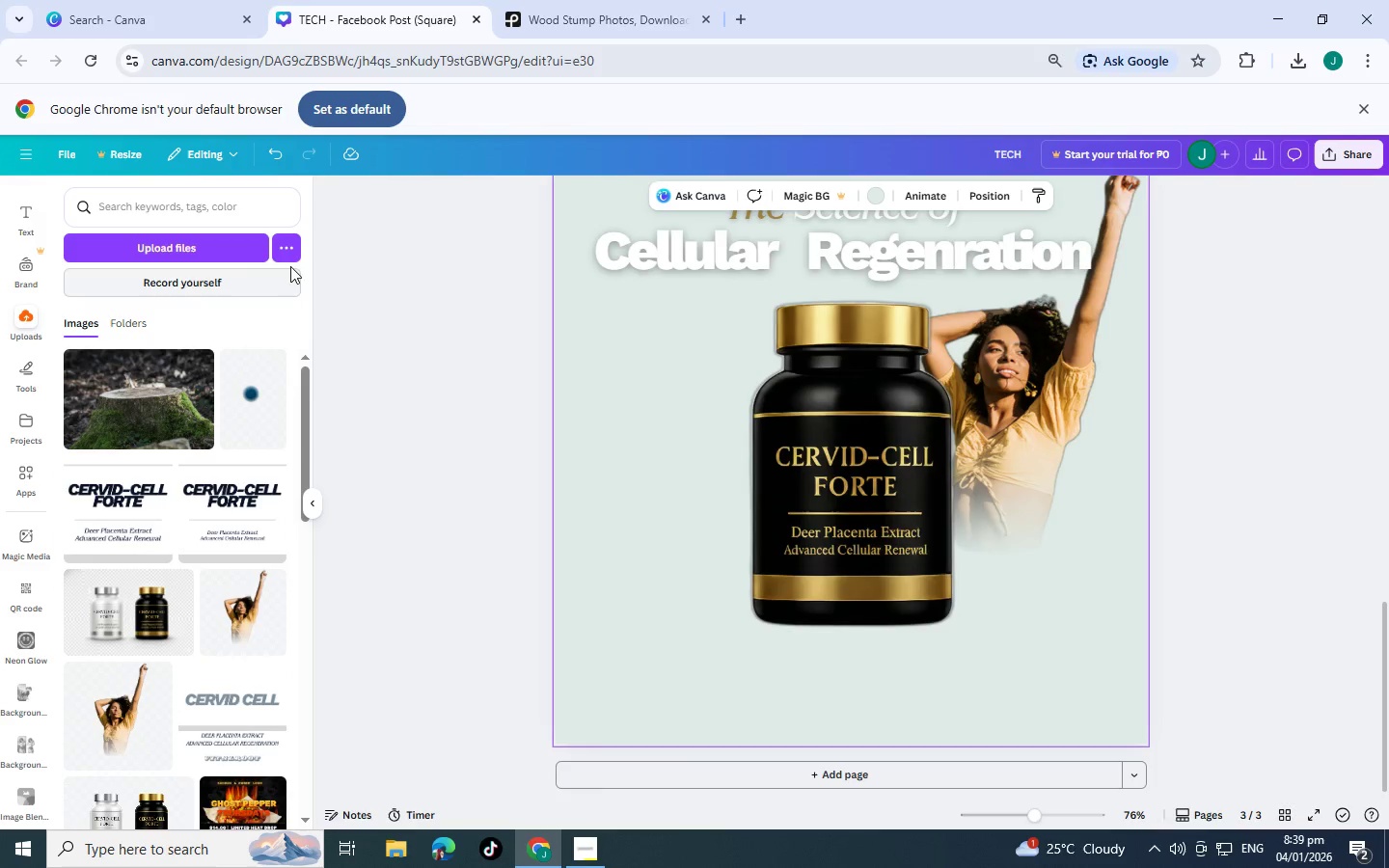 
left_click([276, 244])
 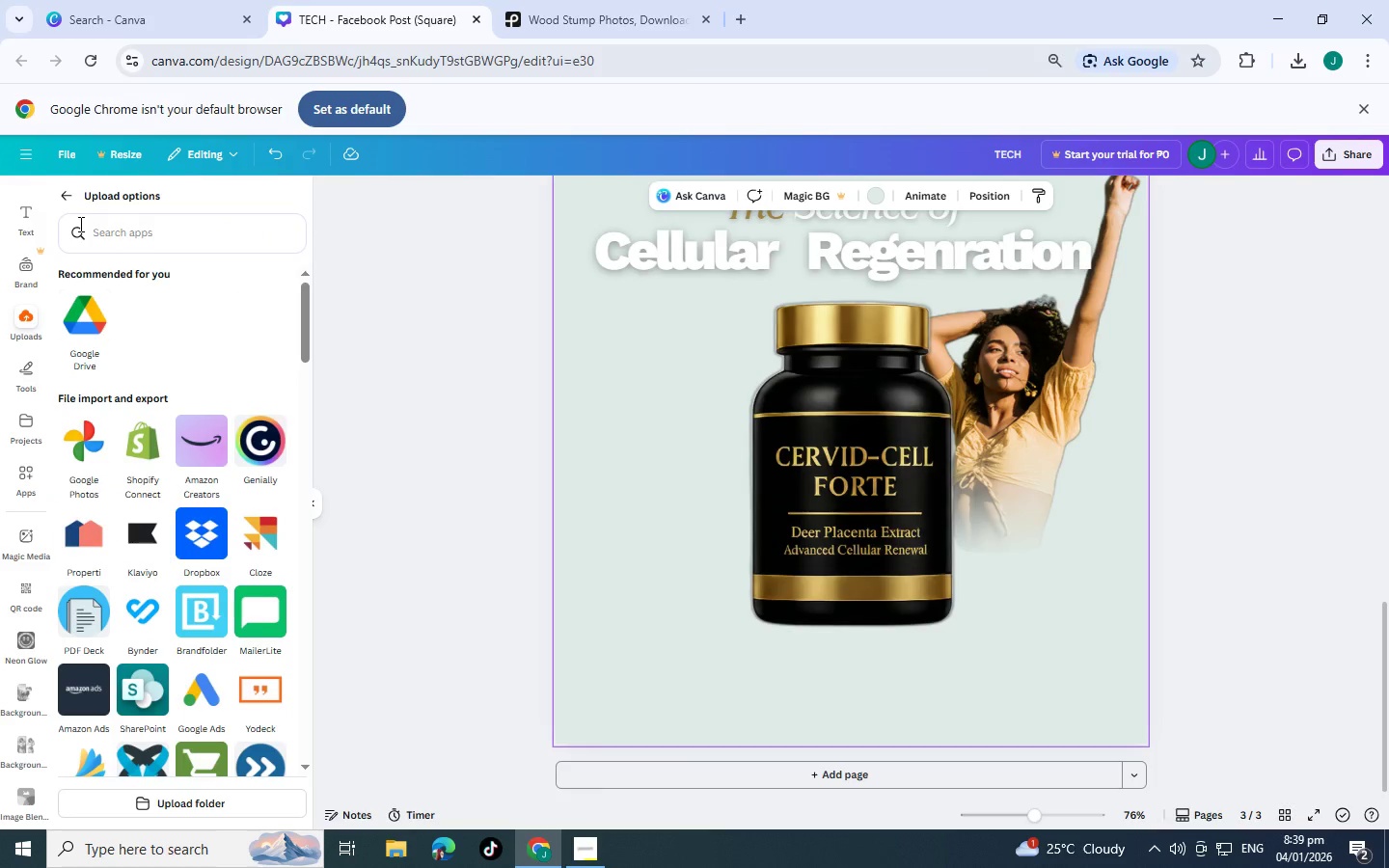 
left_click([74, 201])
 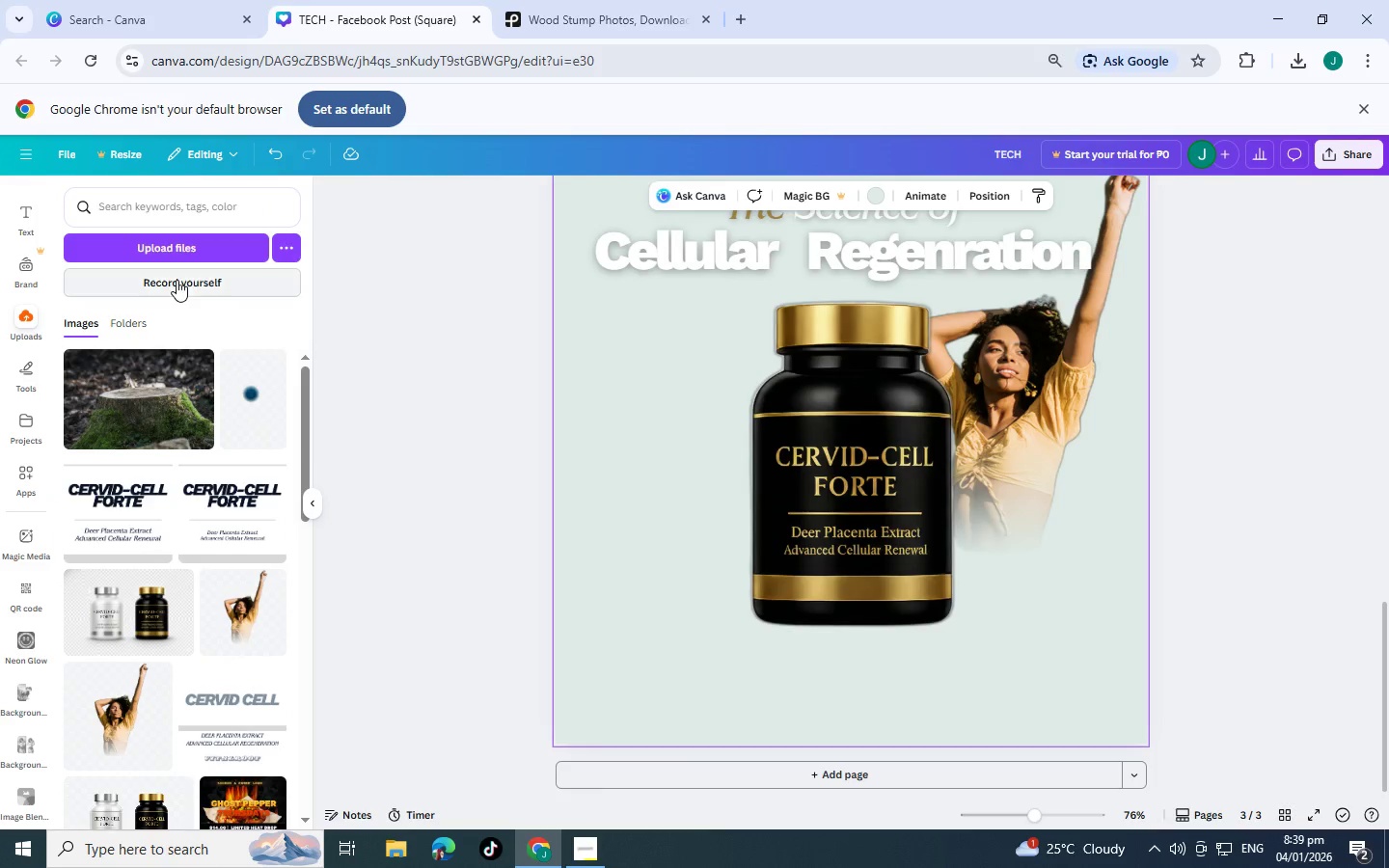 
mouse_move([187, 414])
 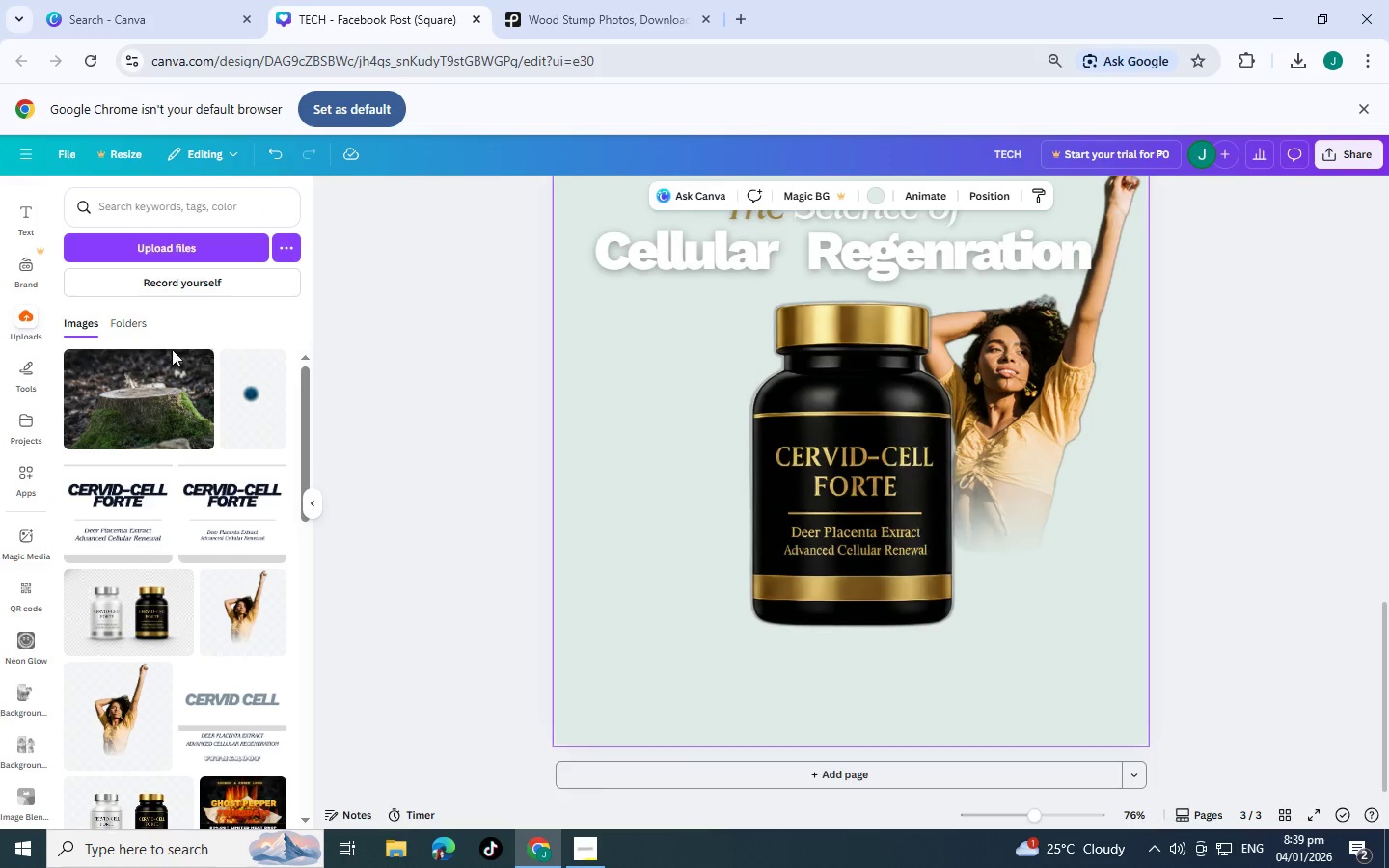 
mouse_move([106, 376])
 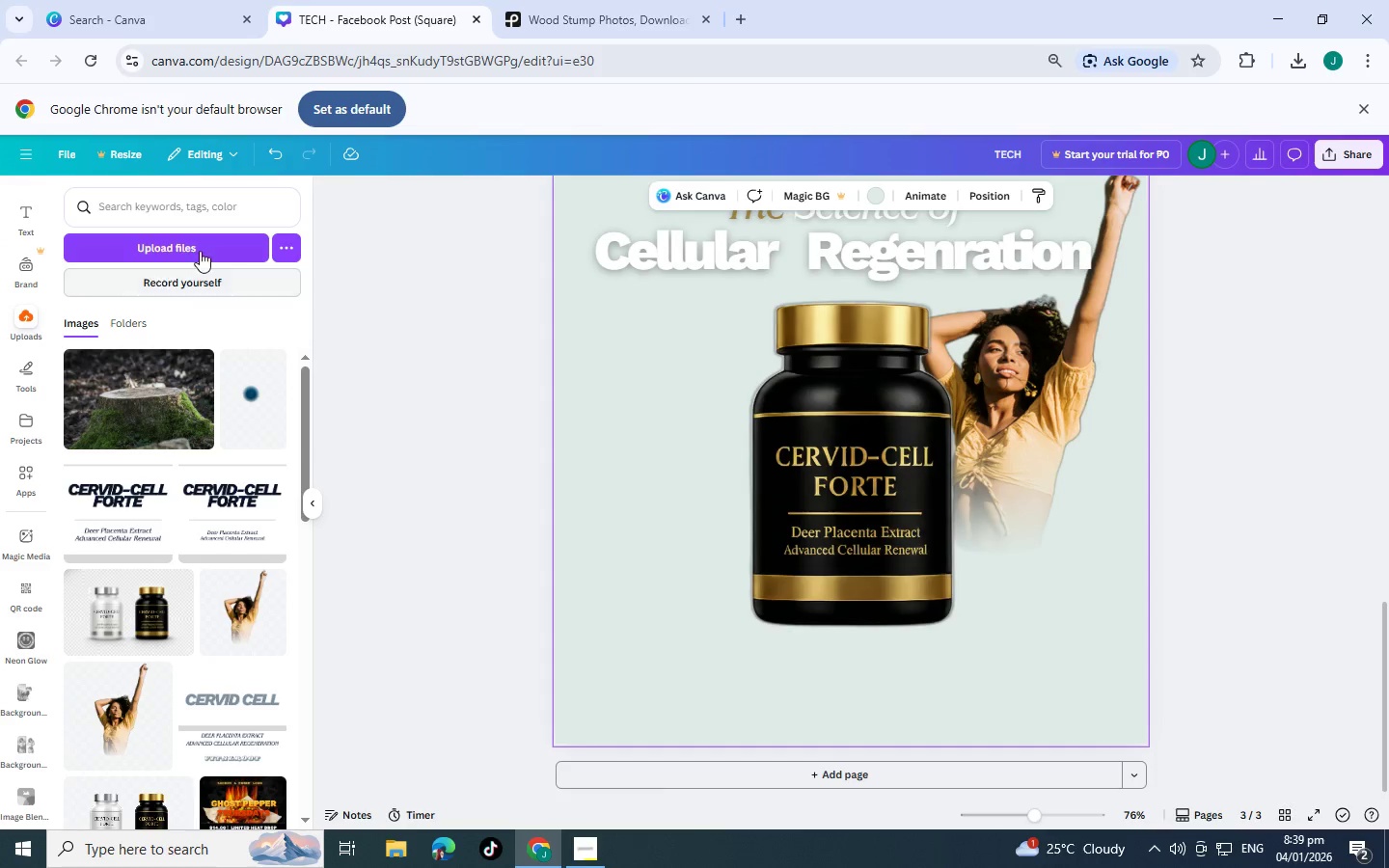 
wait(8.03)
 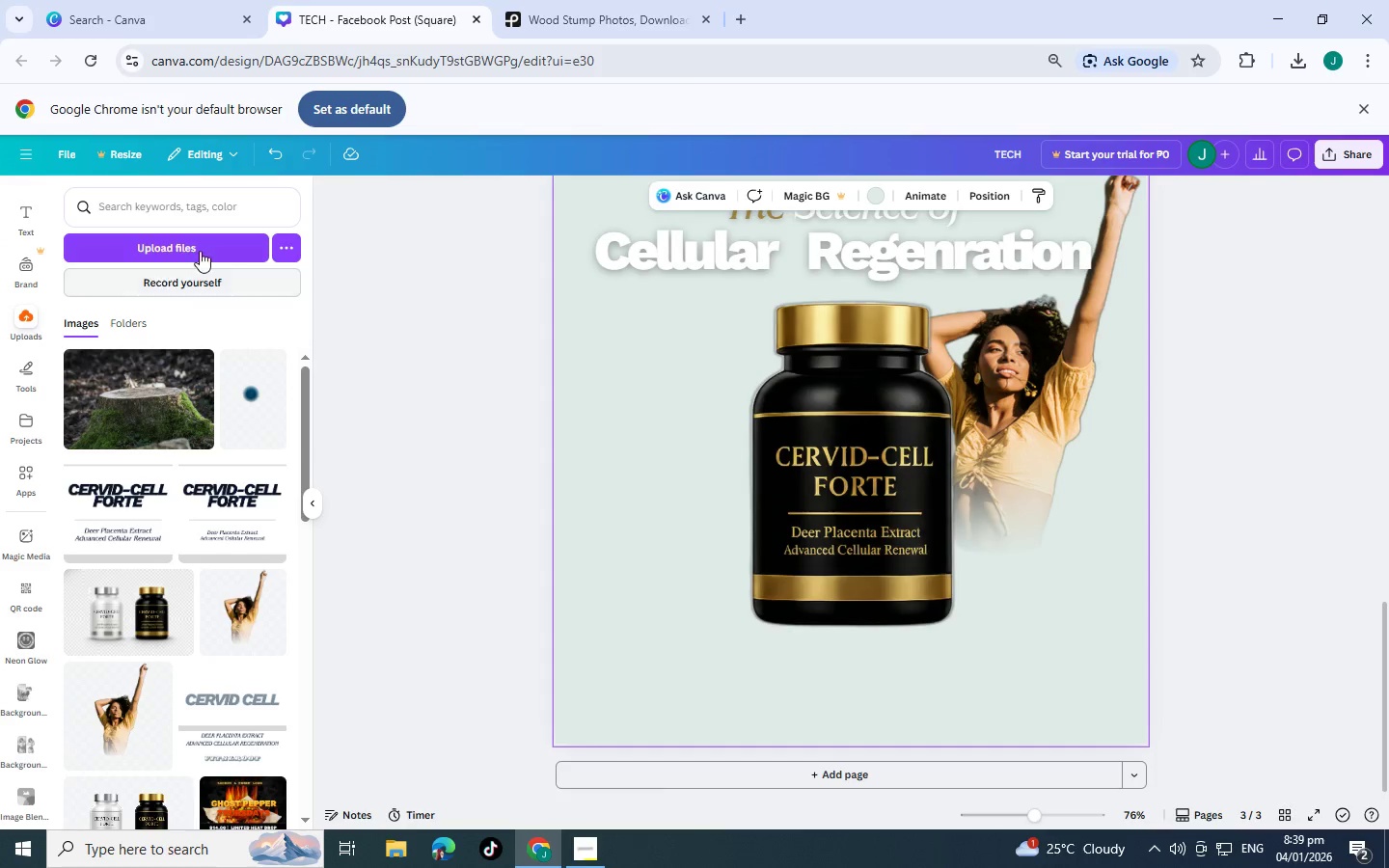 
scroll: coordinate [27, 352], scroll_direction: up, amount: 3.0
 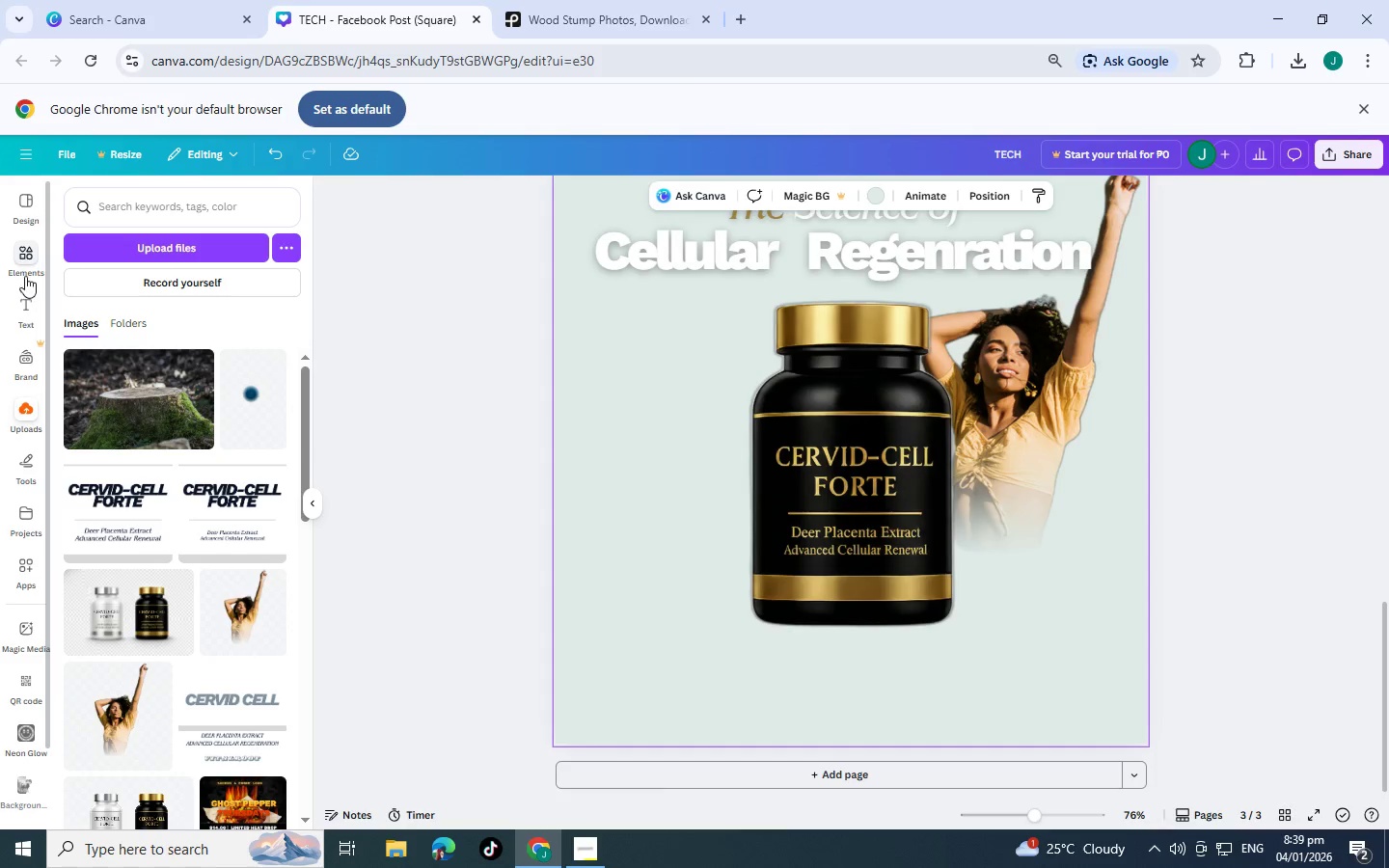 
left_click([29, 256])
 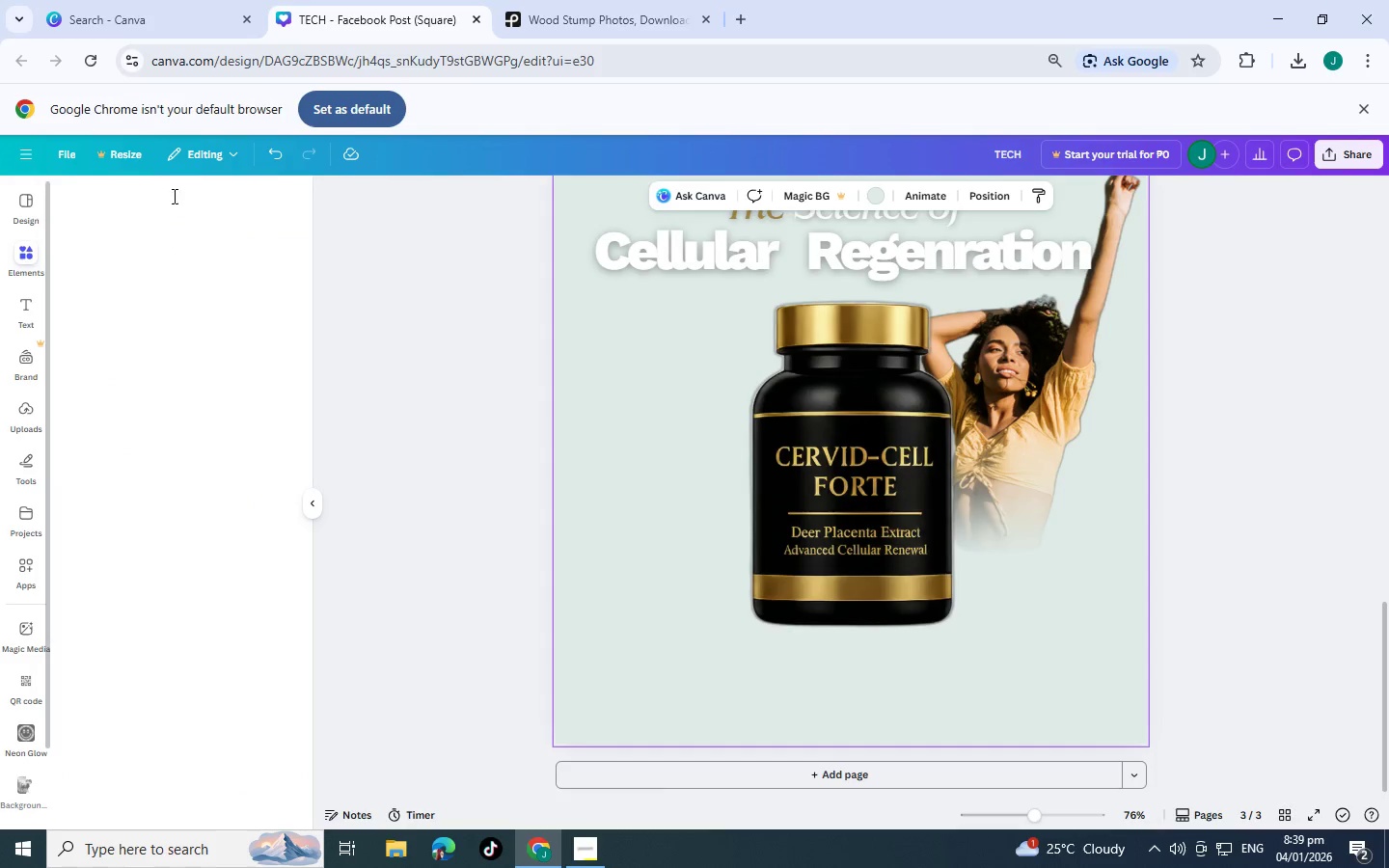 
left_click([173, 196])
 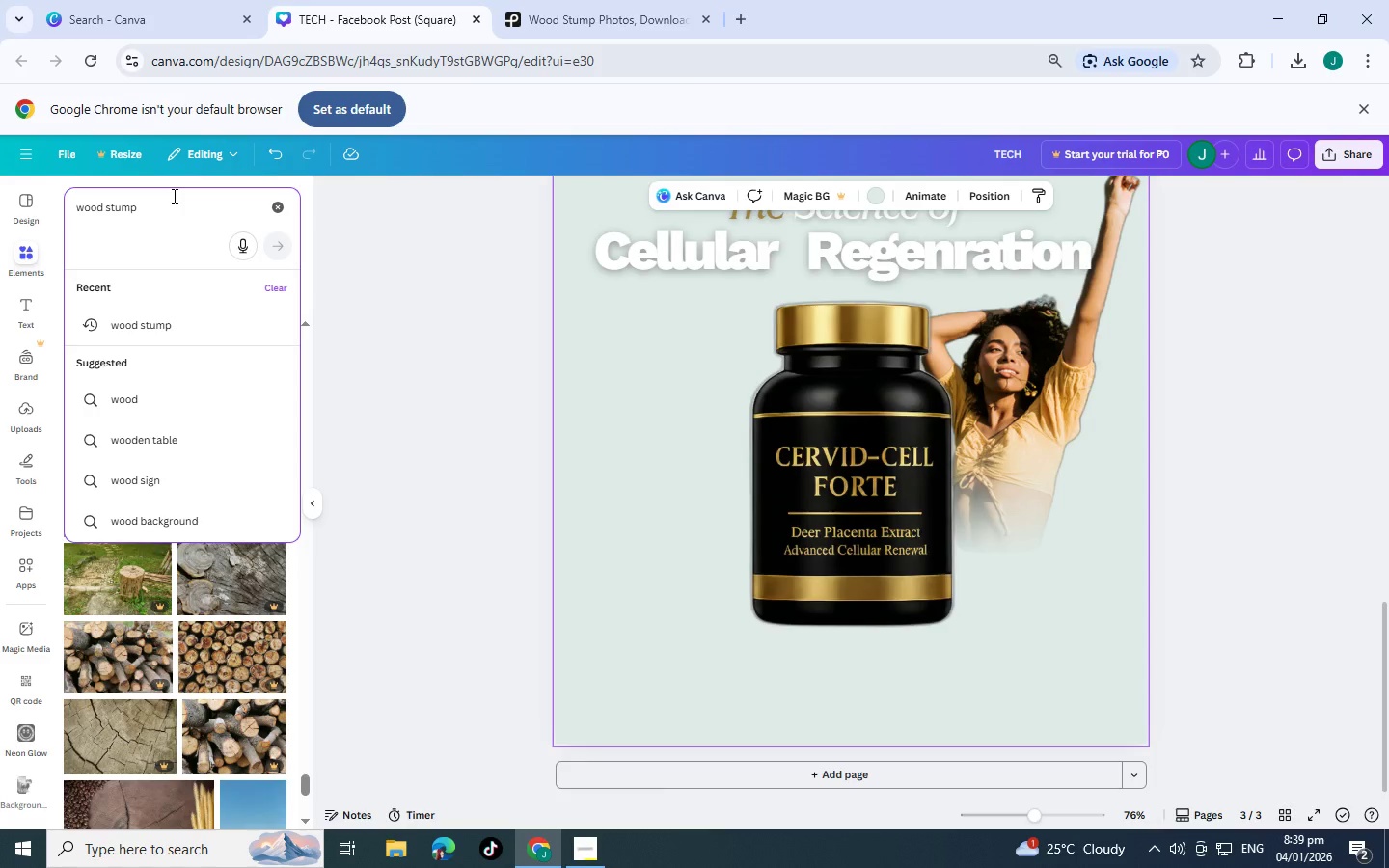 
hold_key(key=Backspace, duration=1.28)
 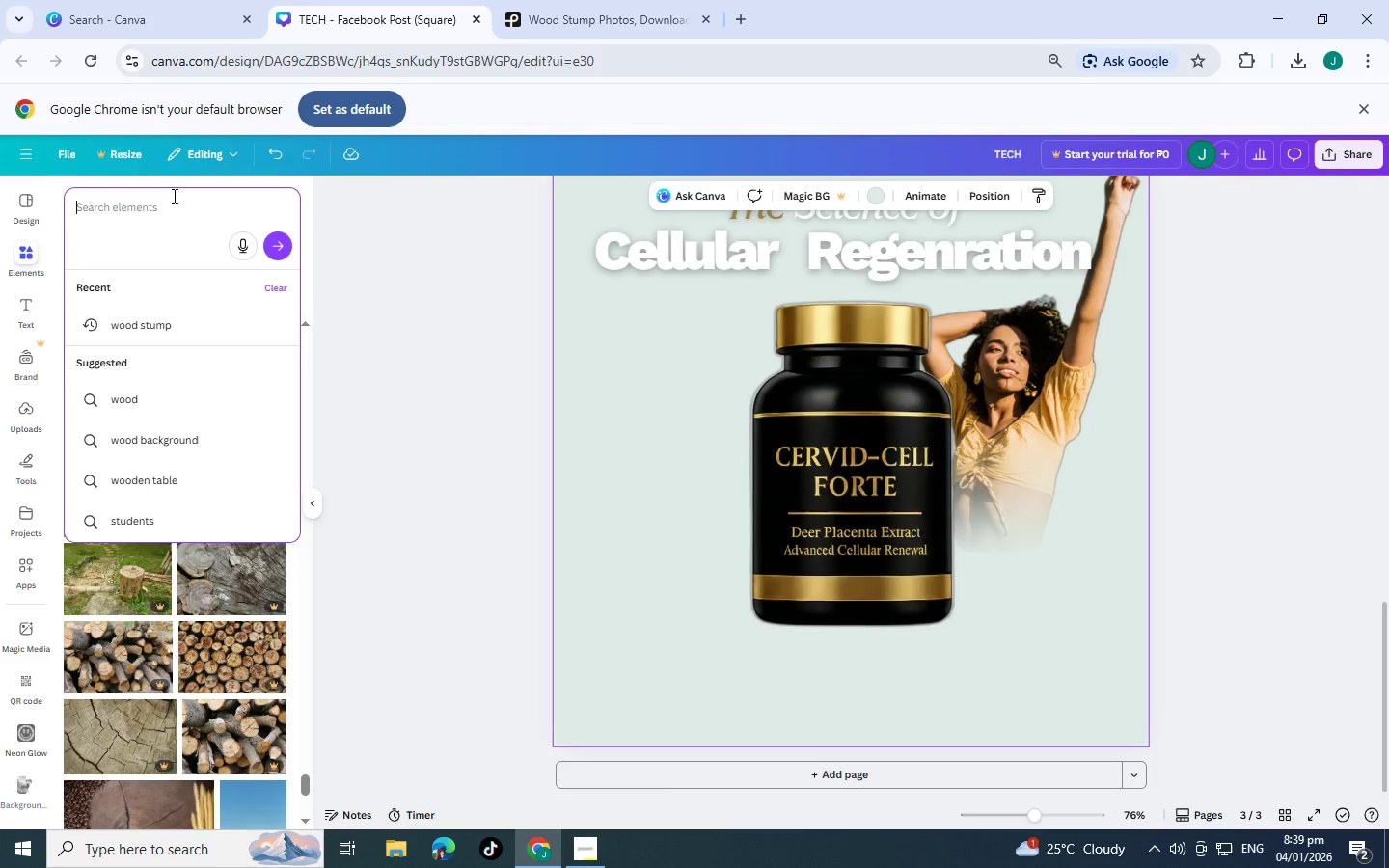 
key(Backspace)
key(Backspace)
type(leaf)
 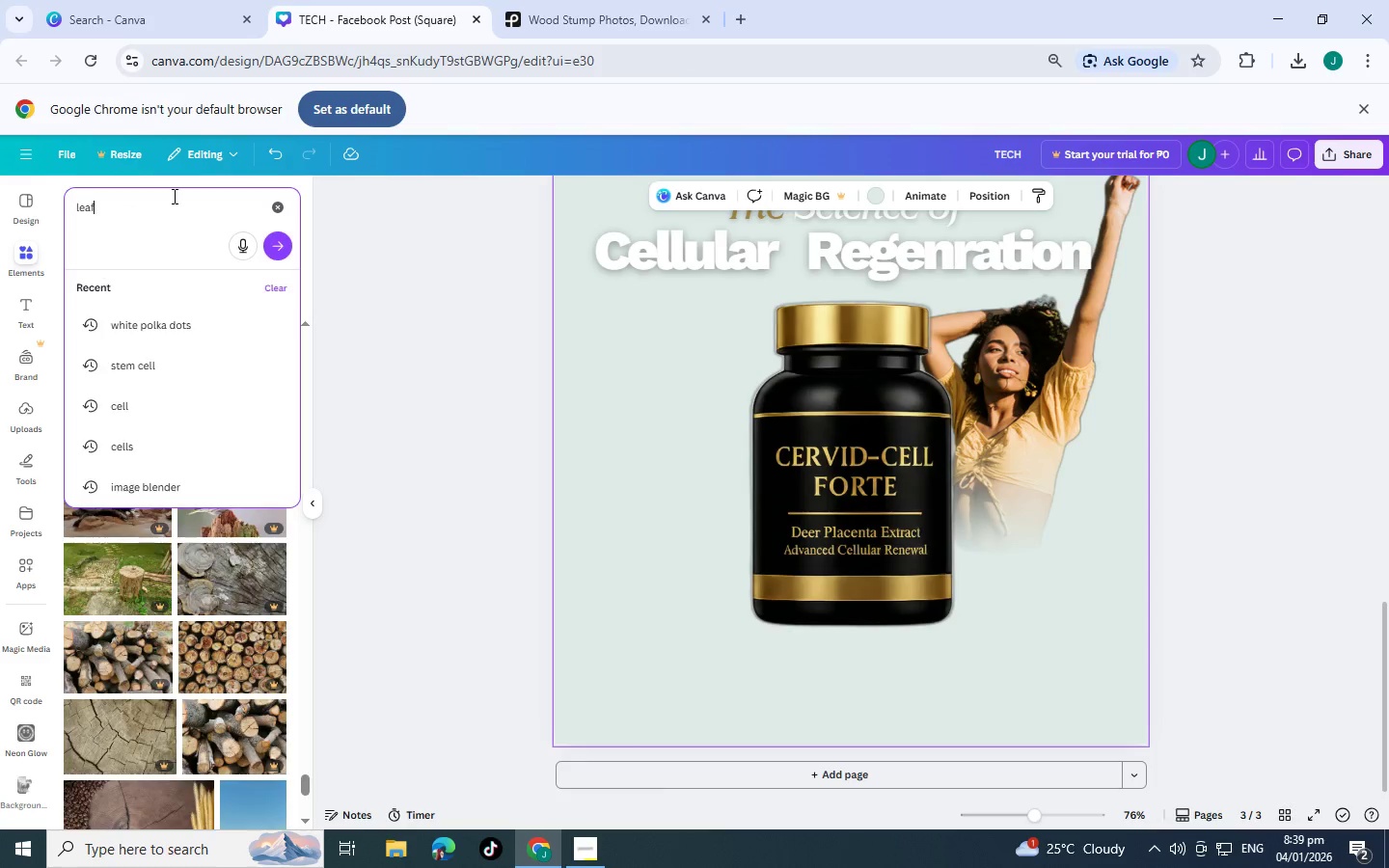 
key(Enter)
 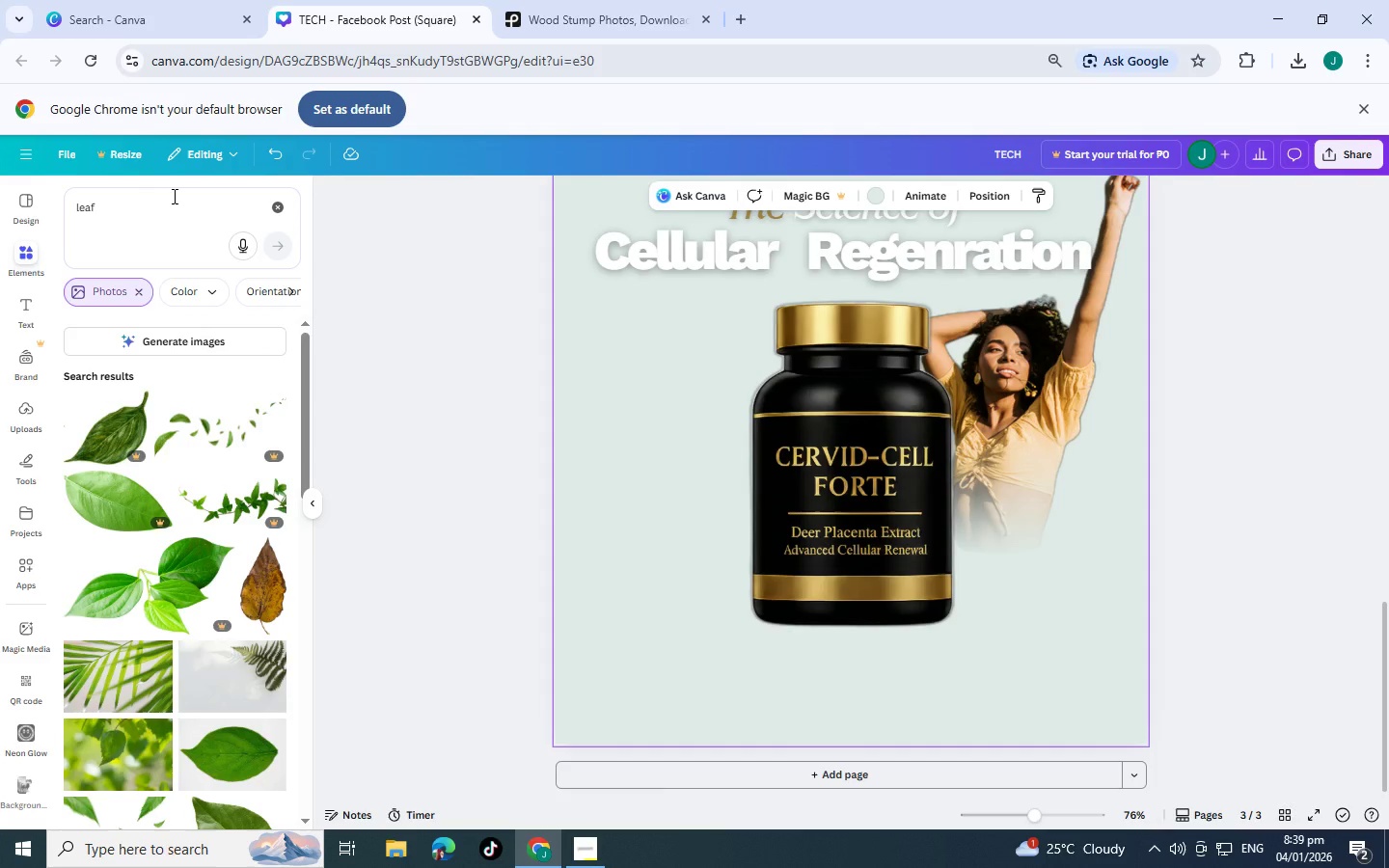 
scroll: coordinate [147, 463], scroll_direction: down, amount: 6.0
 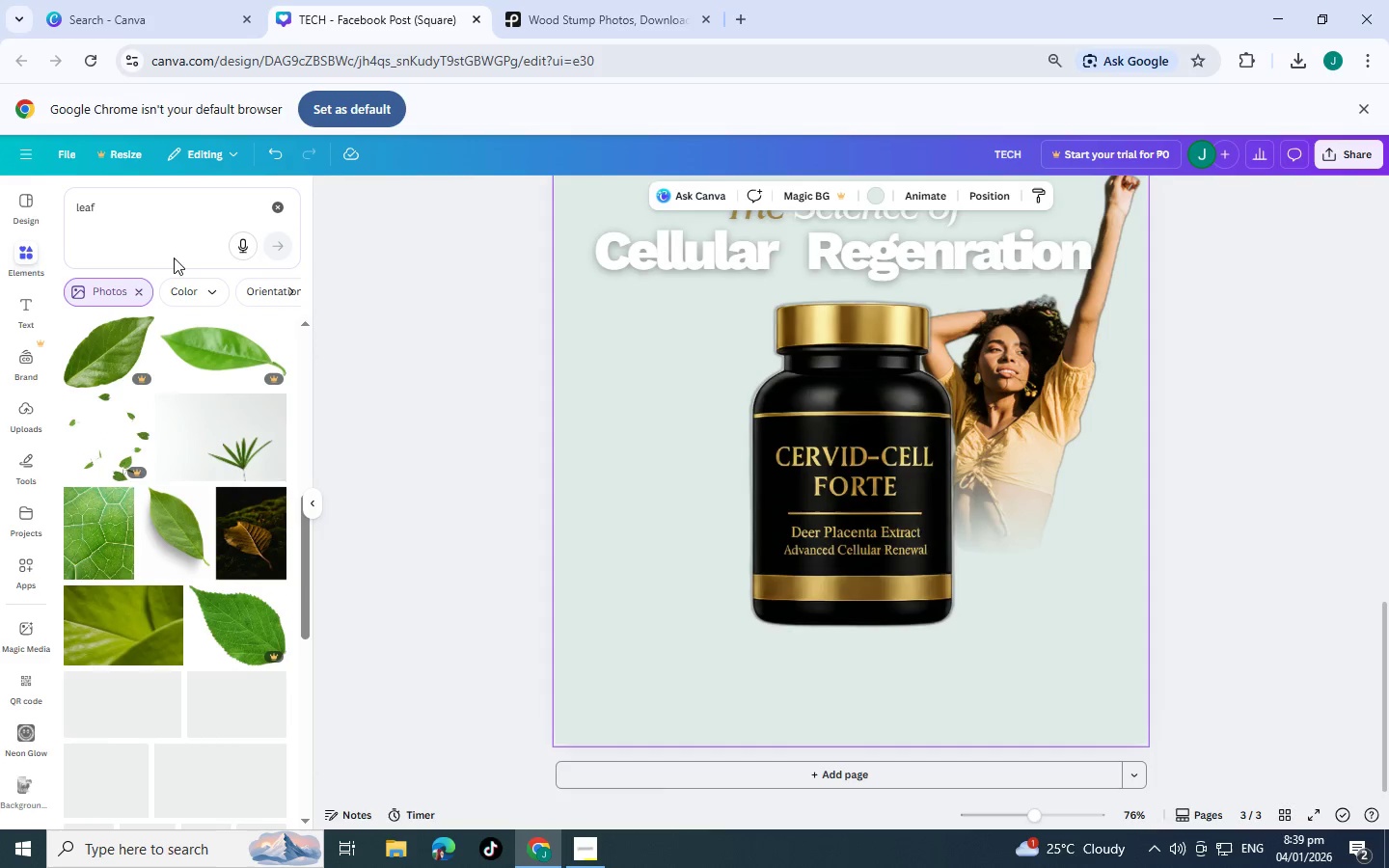 
left_click_drag(start_coordinate=[167, 209], to_coordinate=[0, 203])
 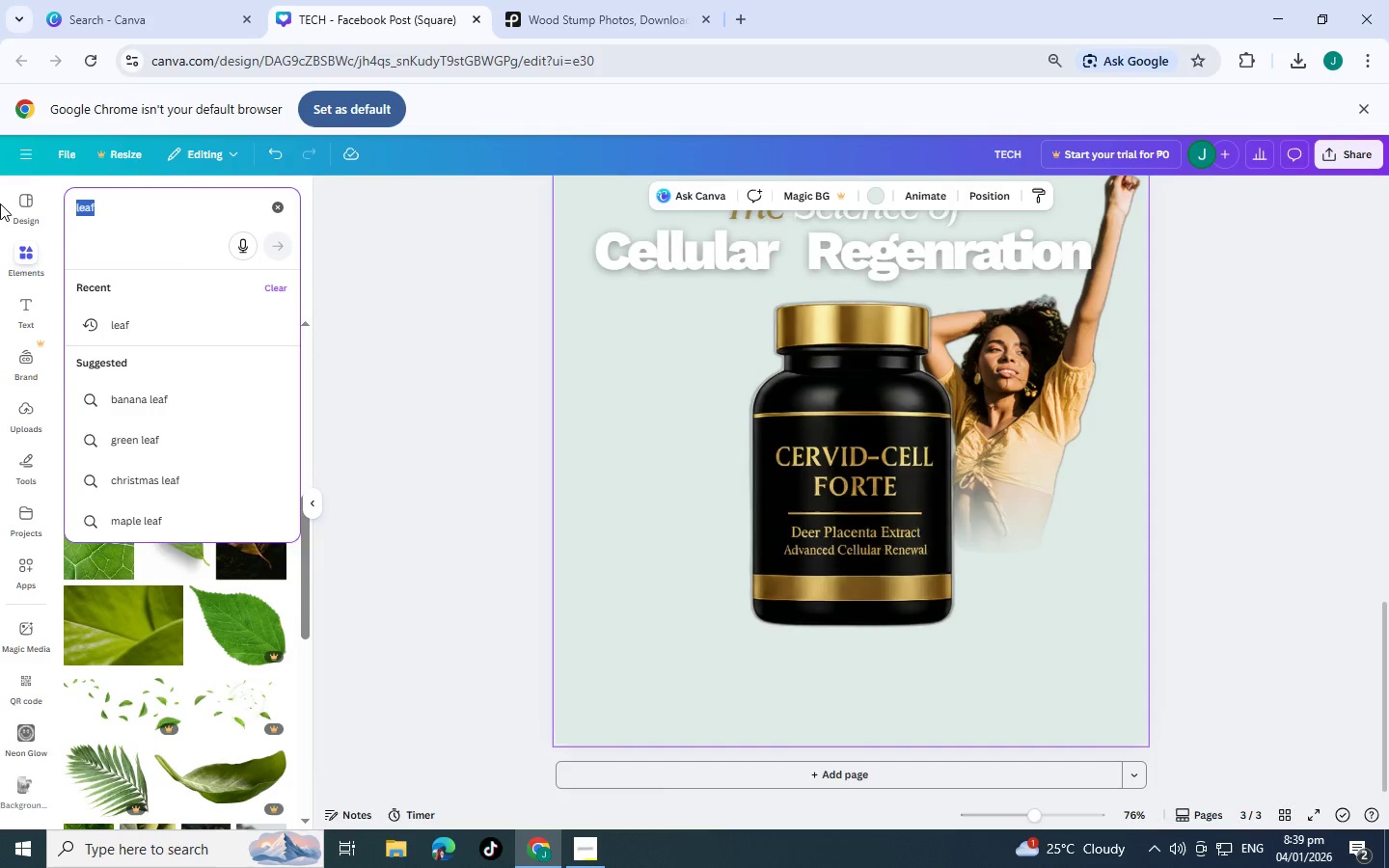 
type(bshes)
 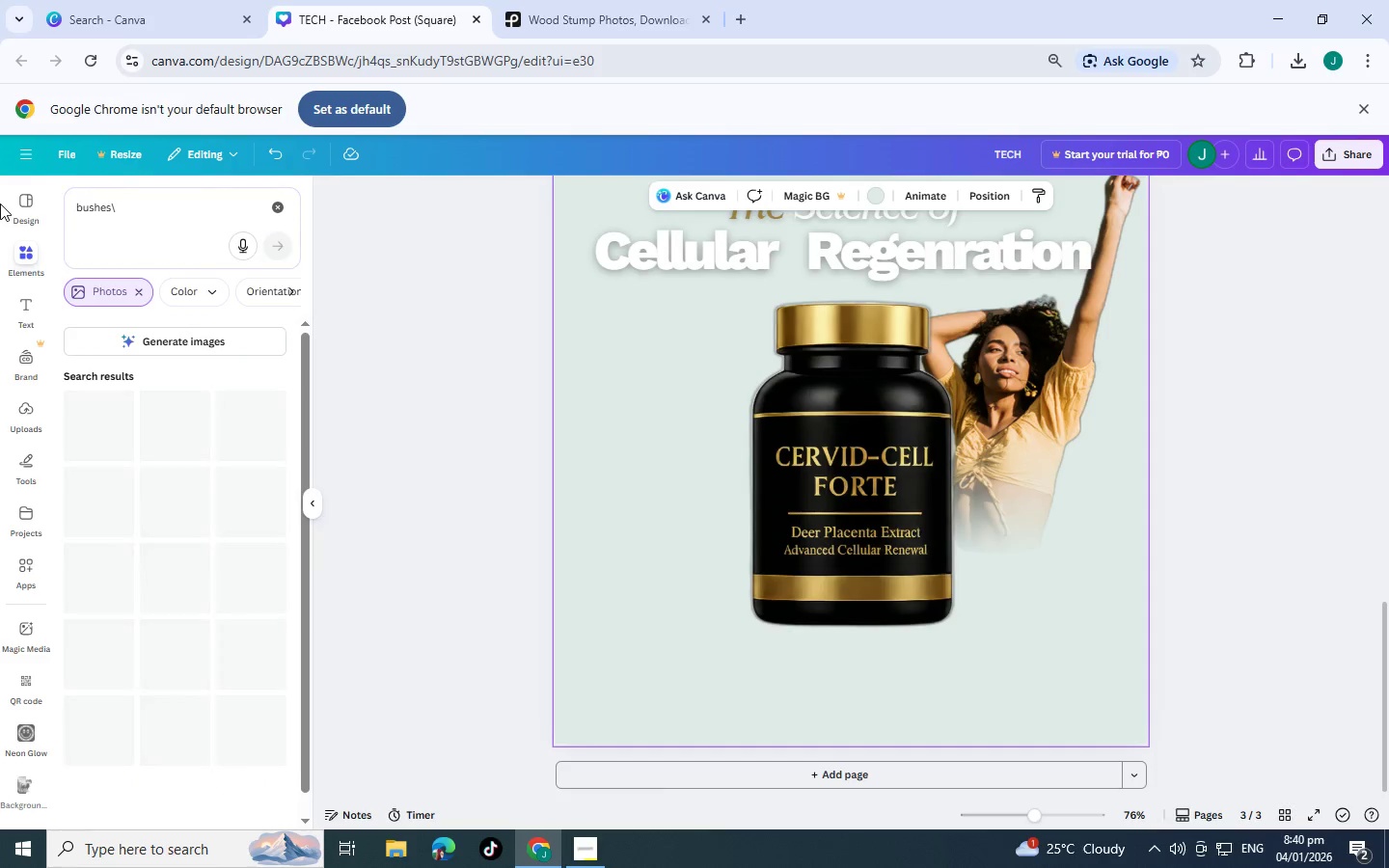 
key(Backslash)
 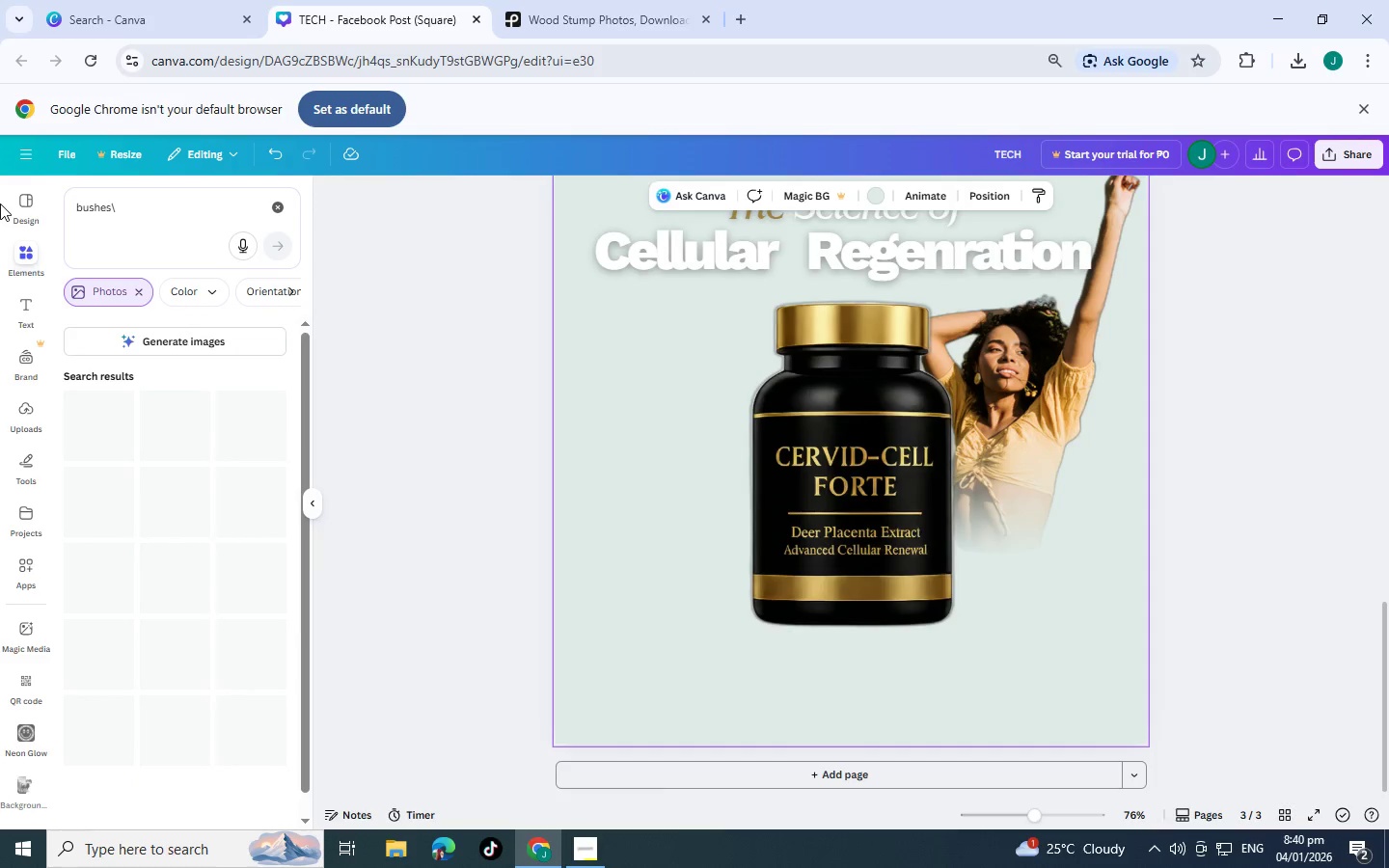 
key(Enter)
 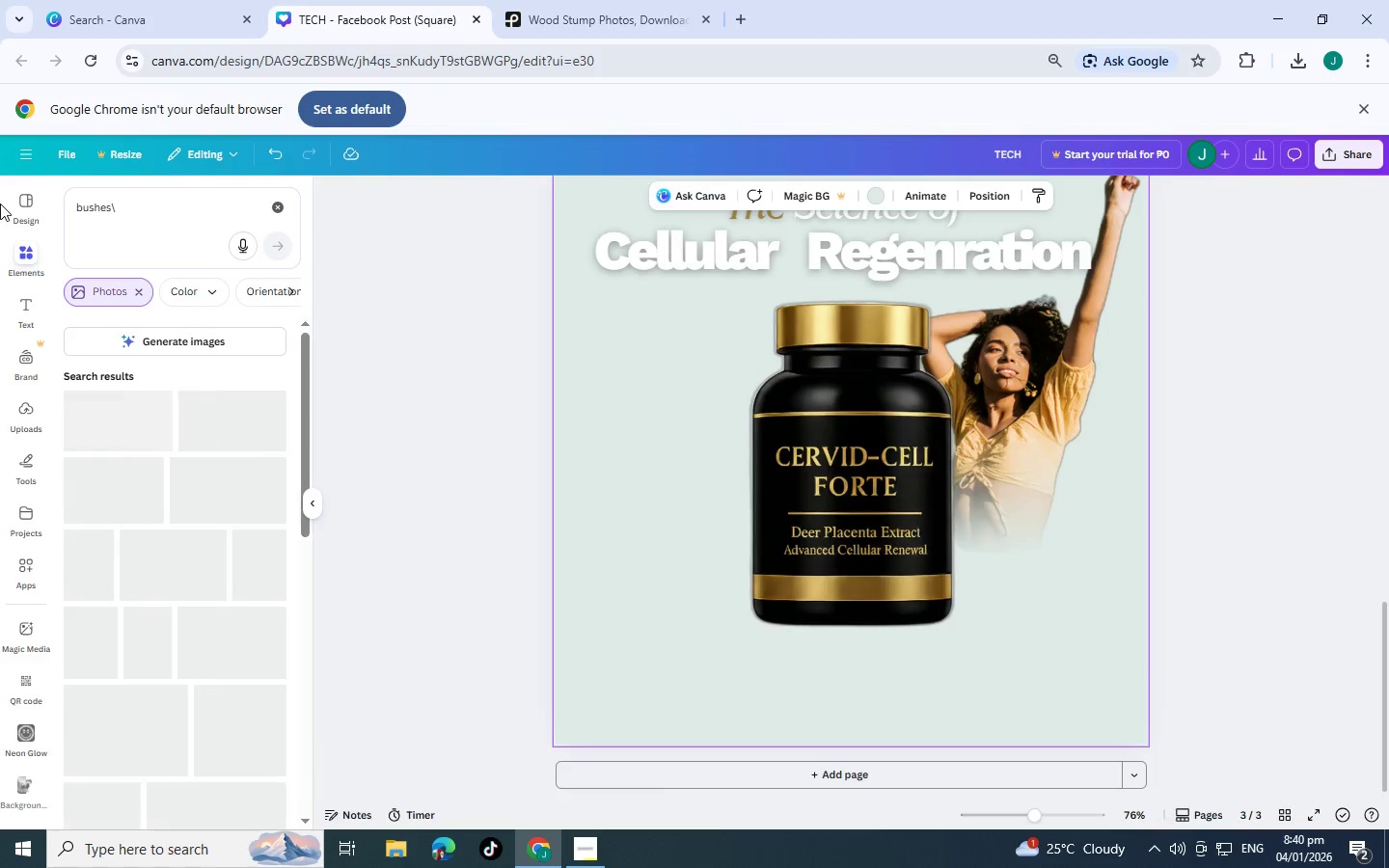 
right_click([0, 203])
 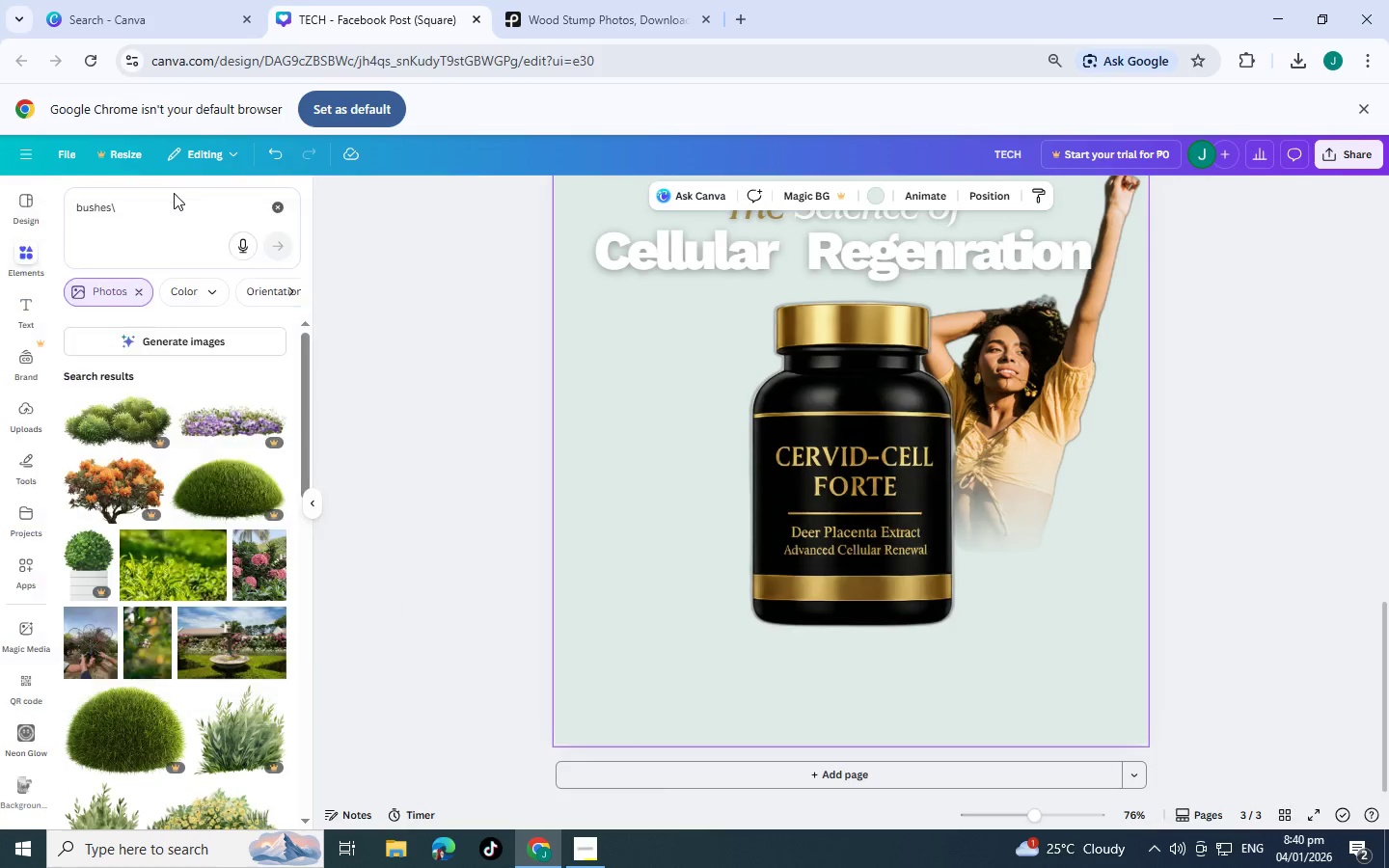 
double_click([154, 214])
 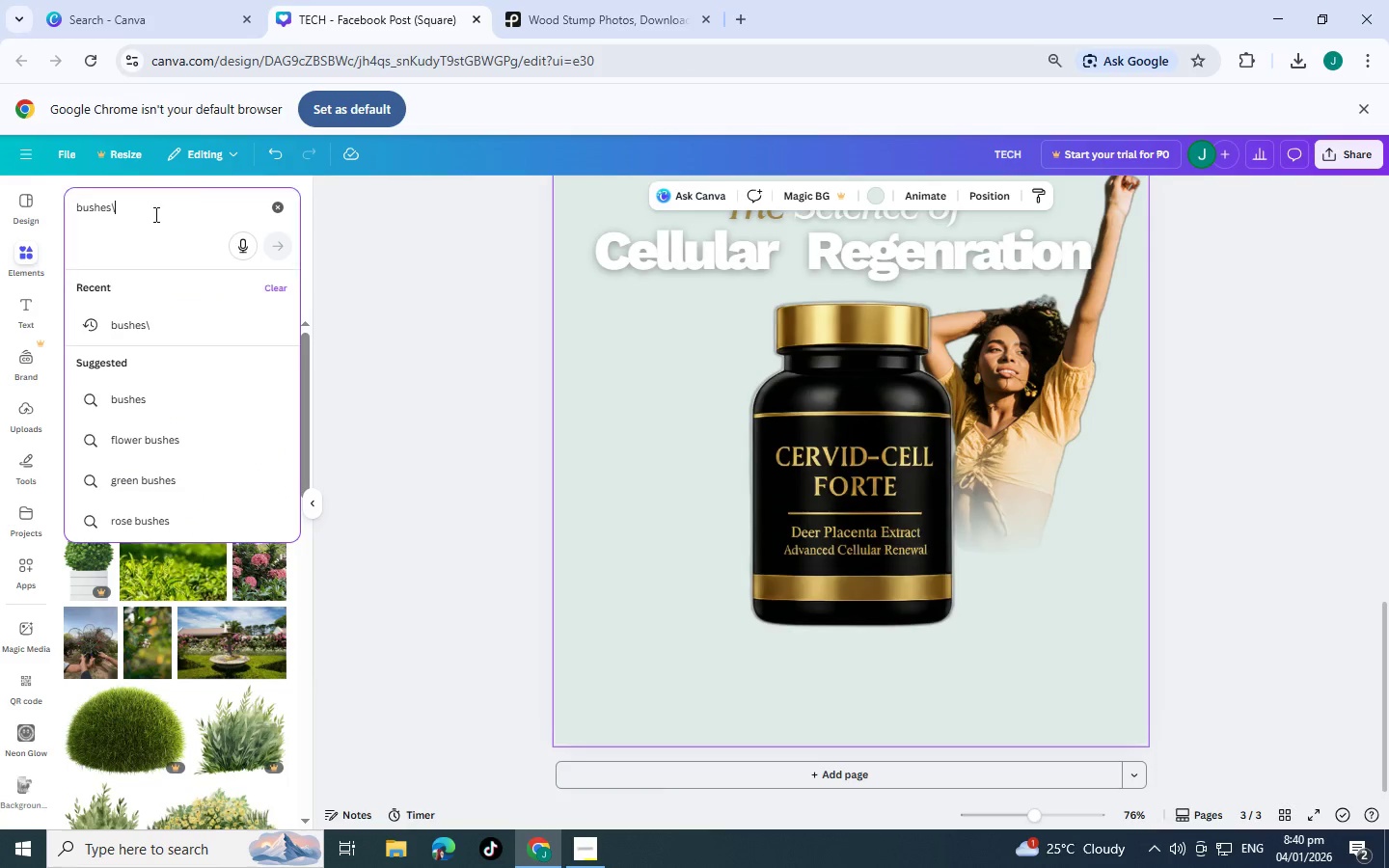 
key(Backspace)
 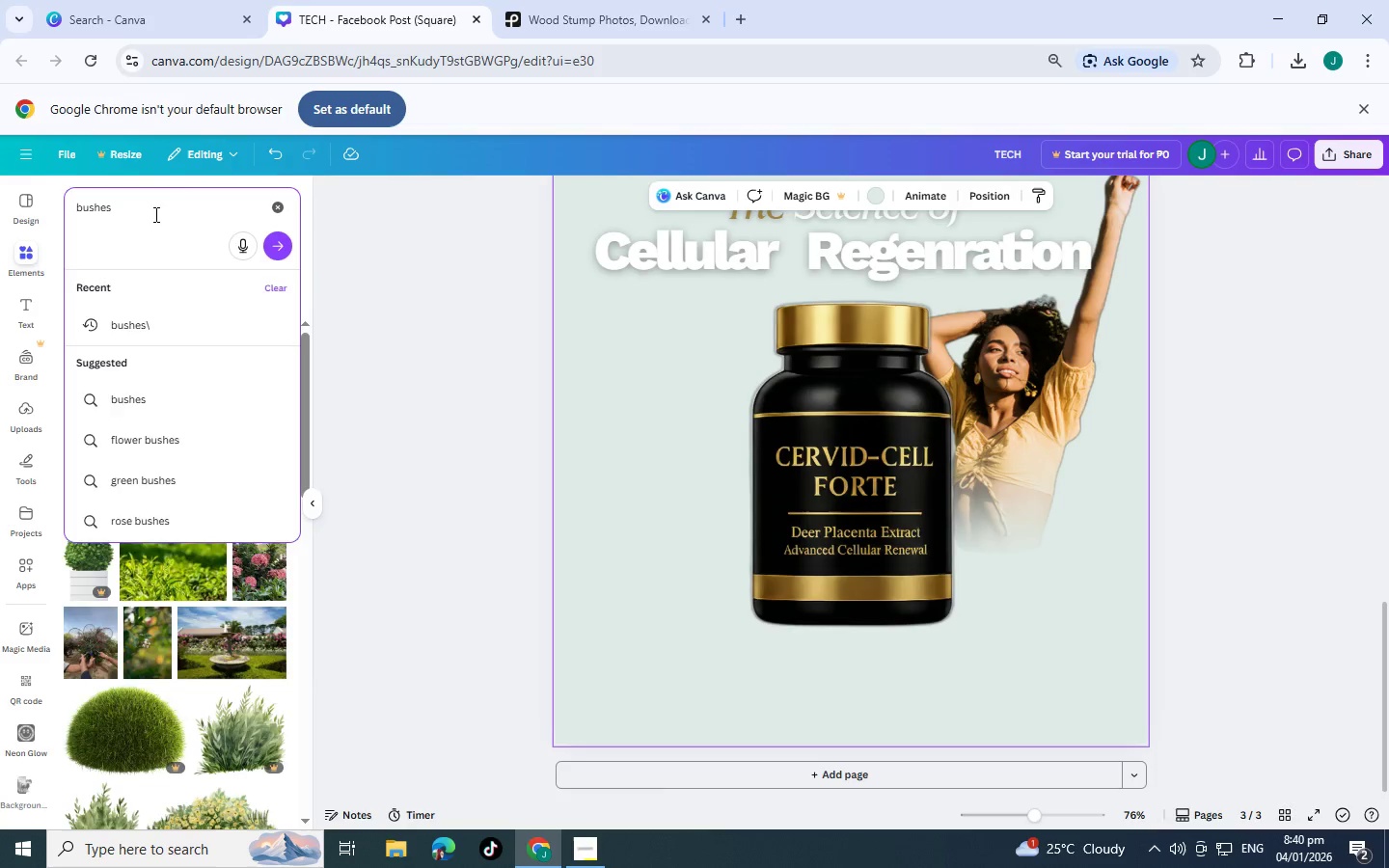 
key(Enter)
 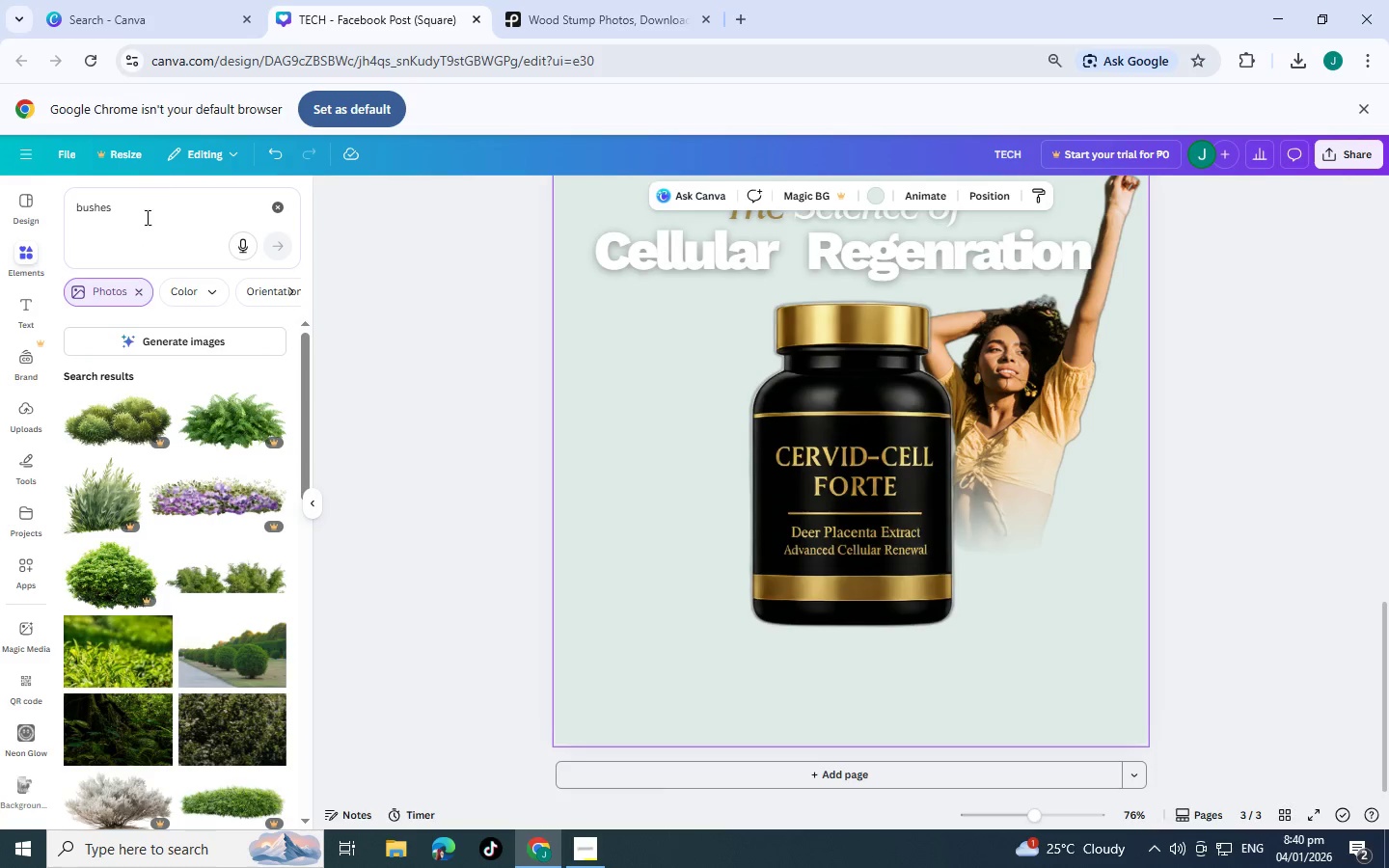 
scroll: coordinate [193, 316], scroll_direction: down, amount: 2.0
 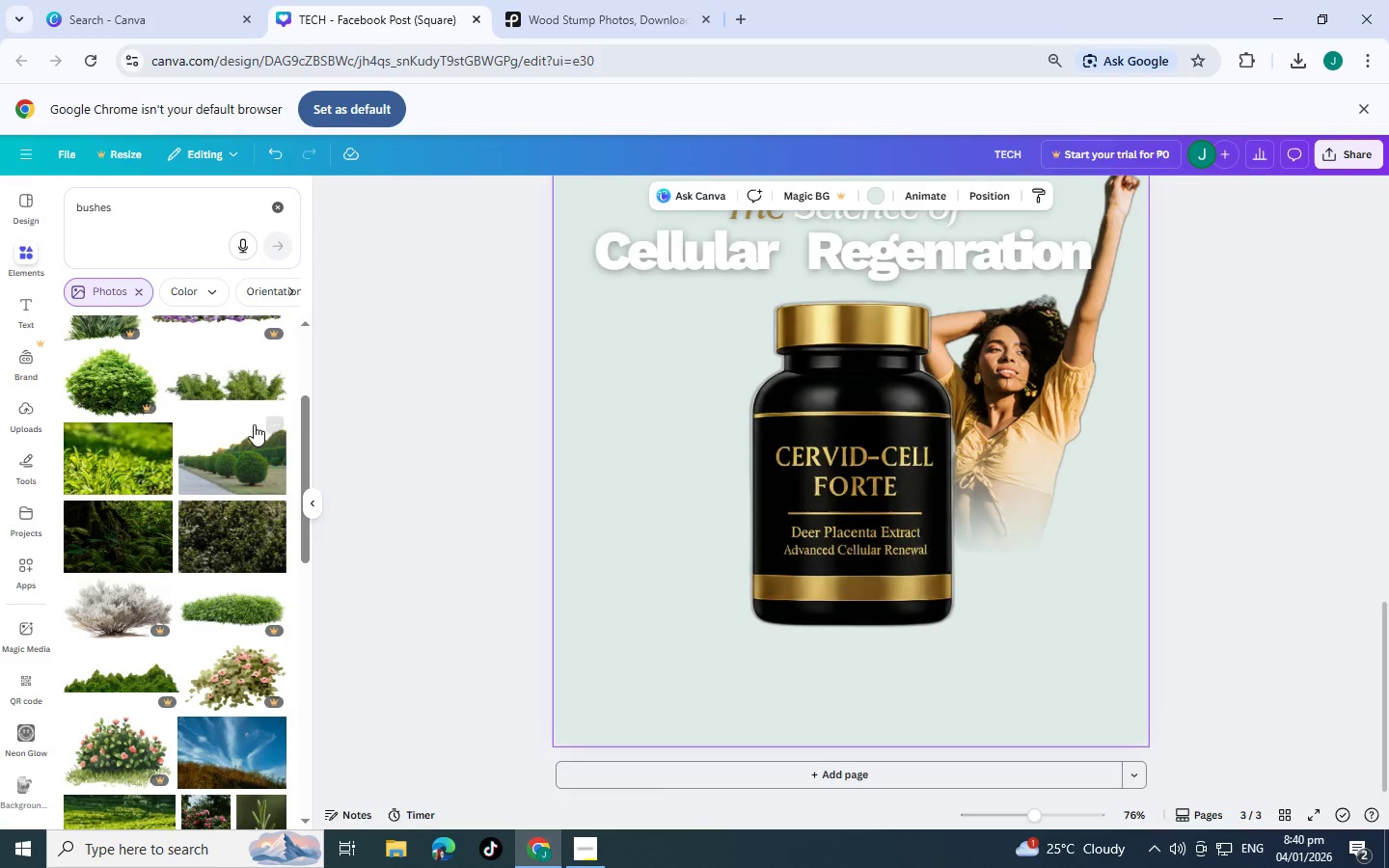 
scroll: coordinate [143, 544], scroll_direction: up, amount: 2.0
 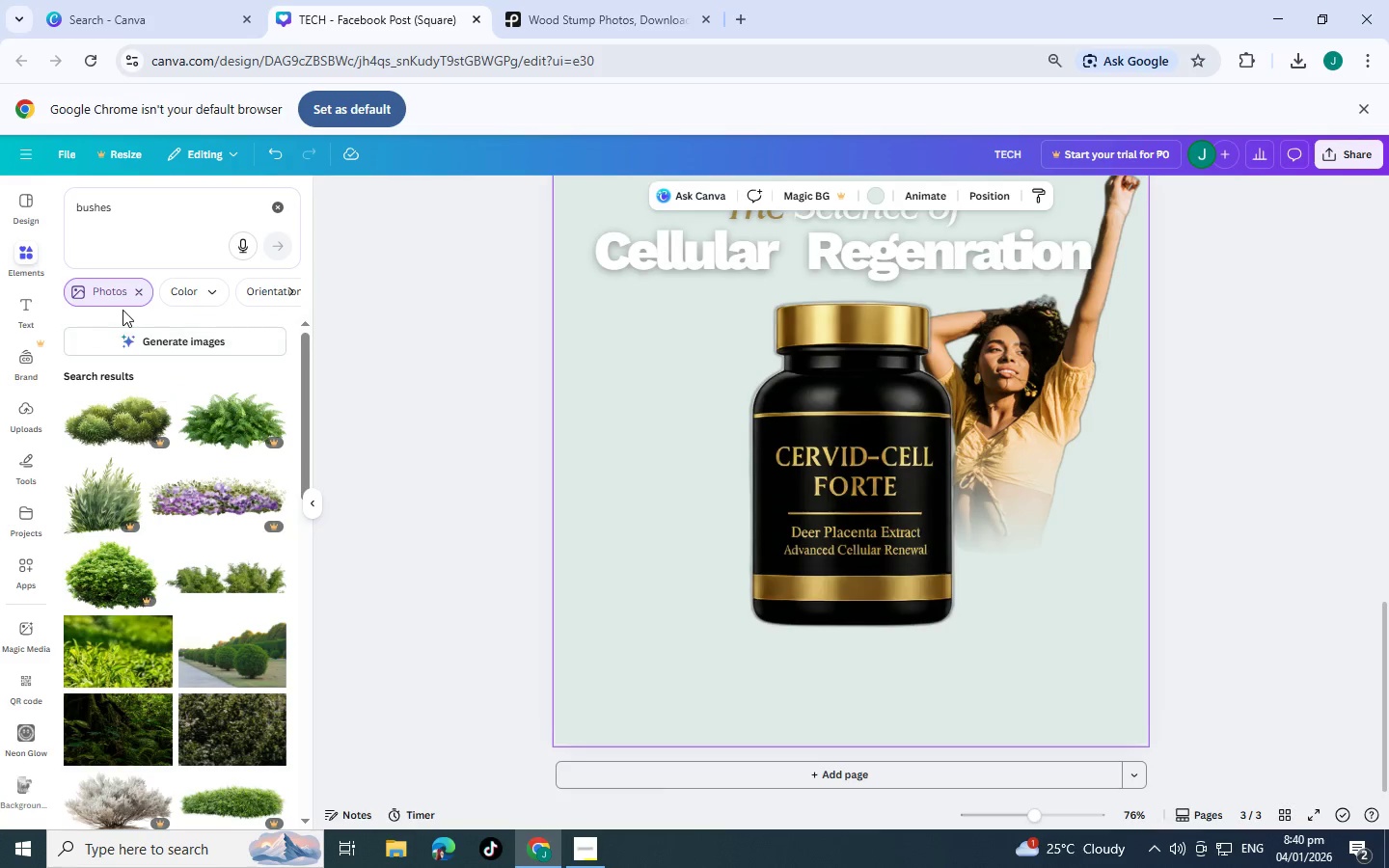 
left_click([140, 295])
 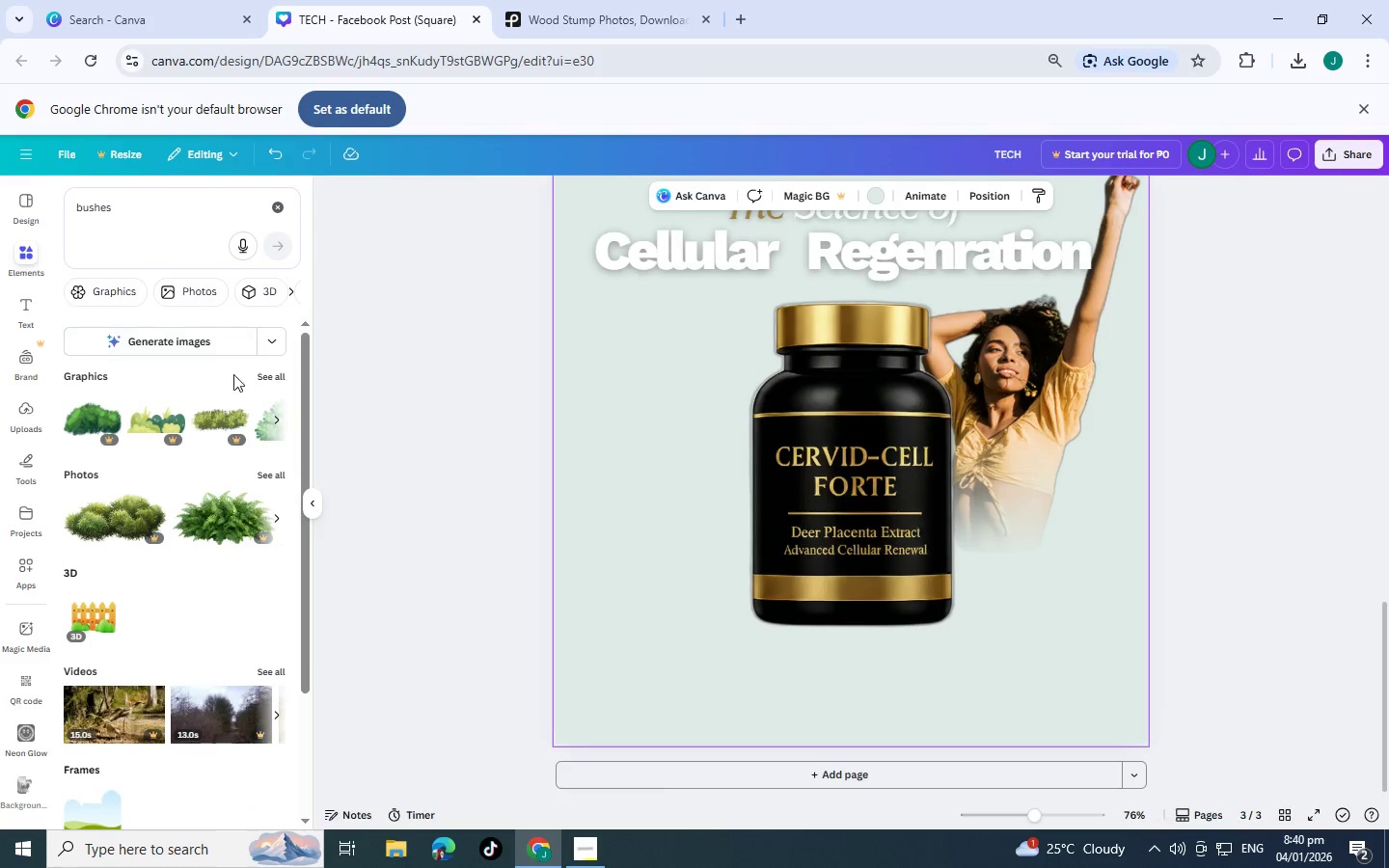 
left_click([273, 379])
 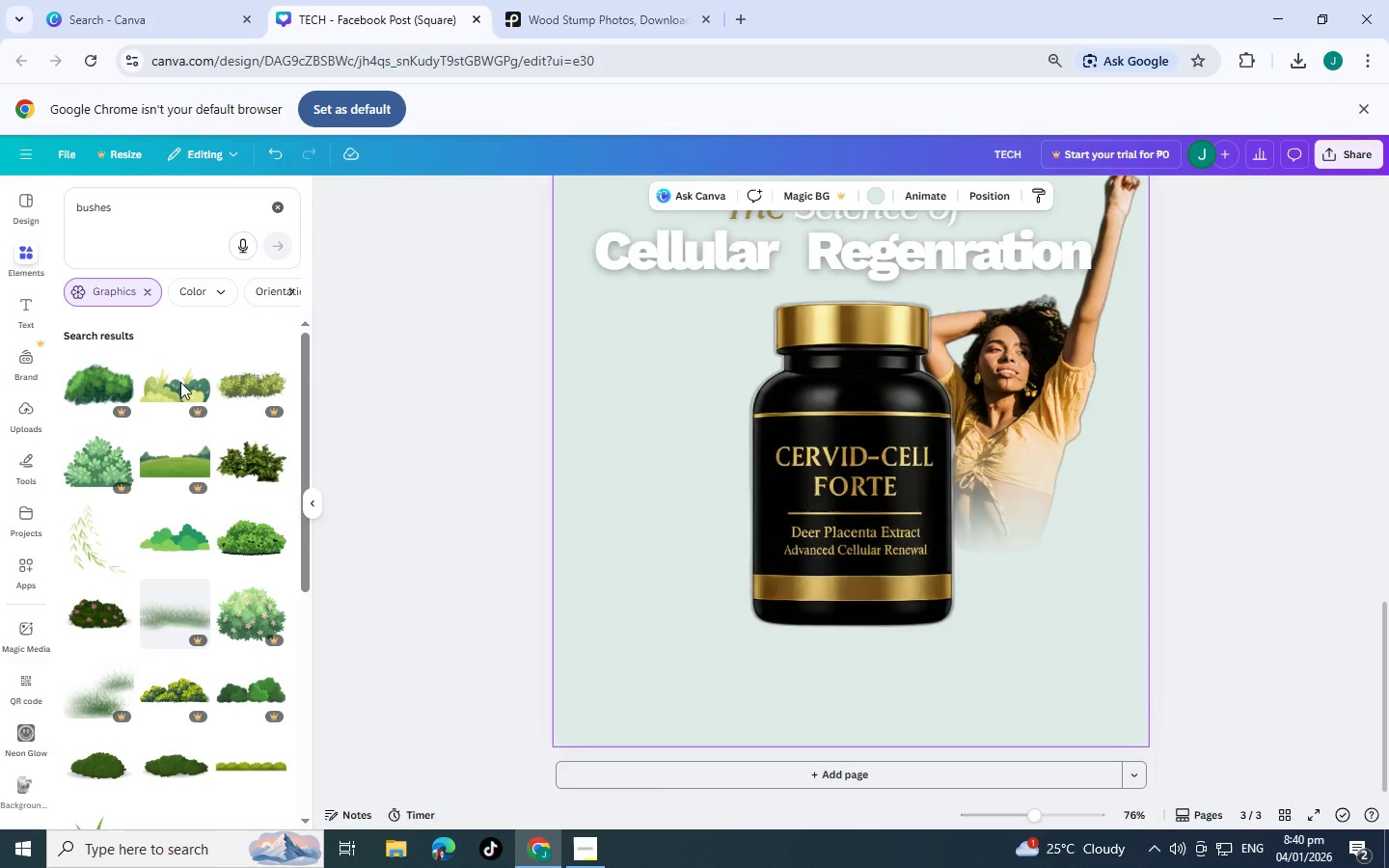 
scroll: coordinate [193, 490], scroll_direction: down, amount: 3.0
 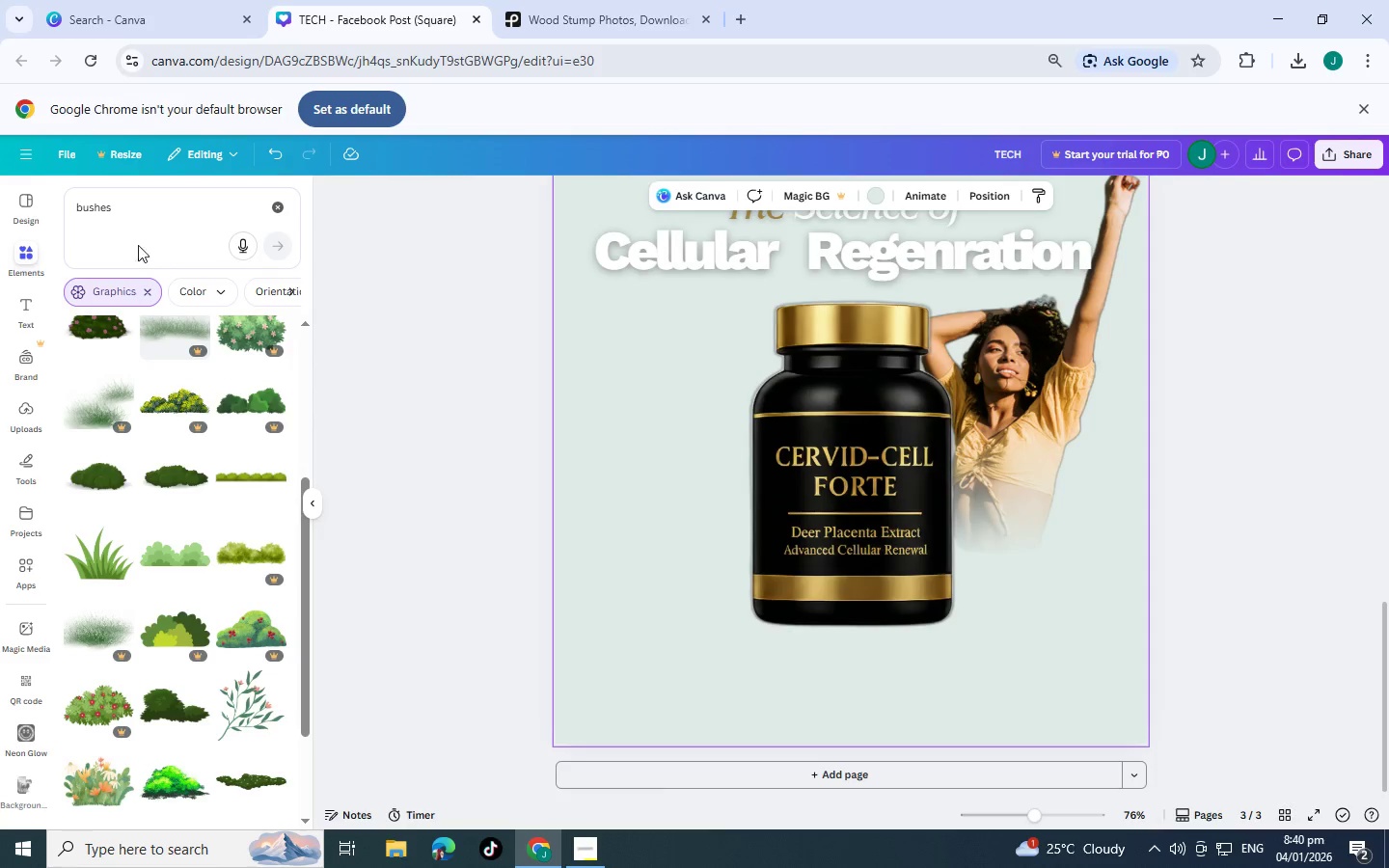 
left_click_drag(start_coordinate=[160, 197], to_coordinate=[0, 178])
 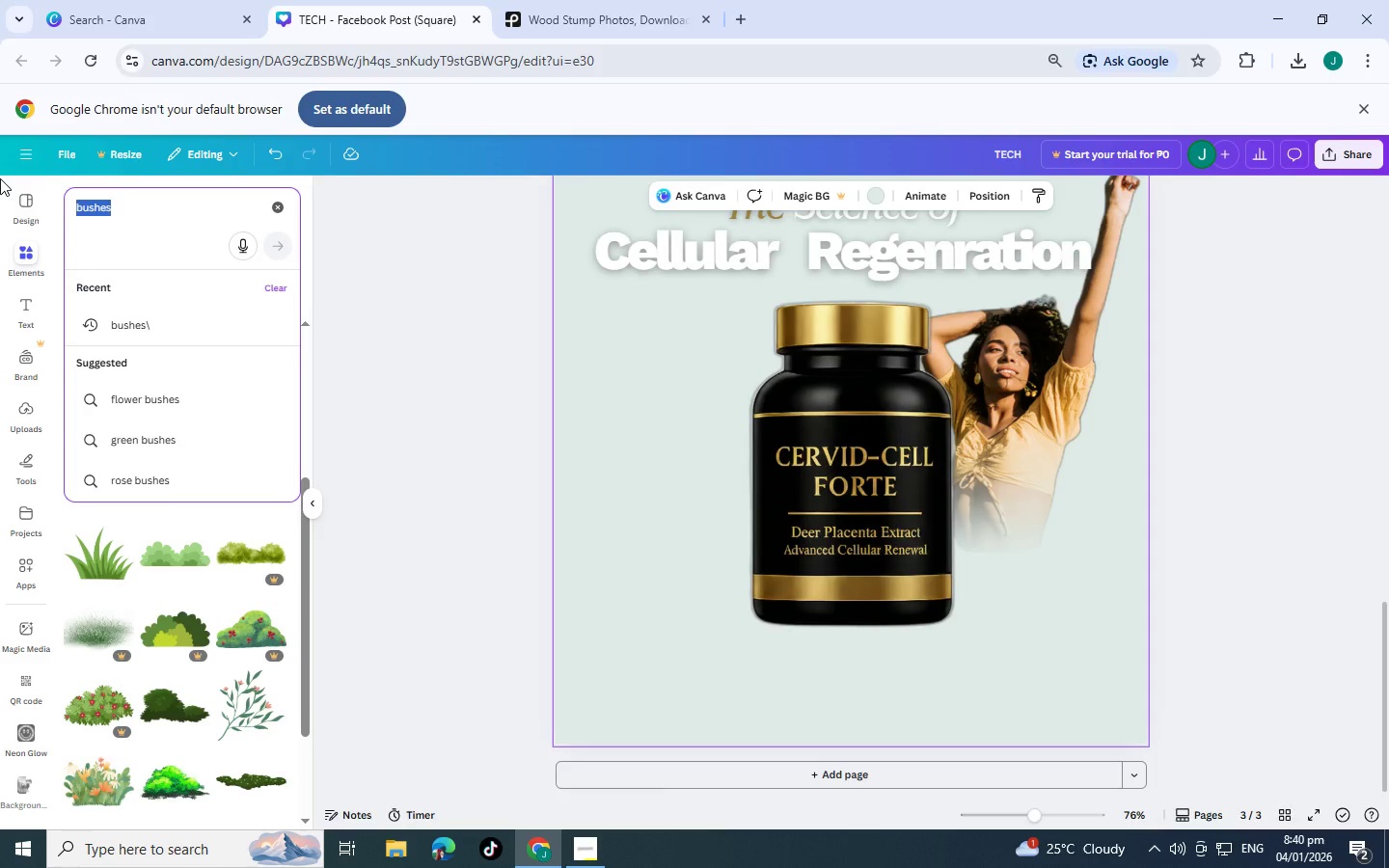 
key(Backspace)
key(Backspace)
type(leaf)
 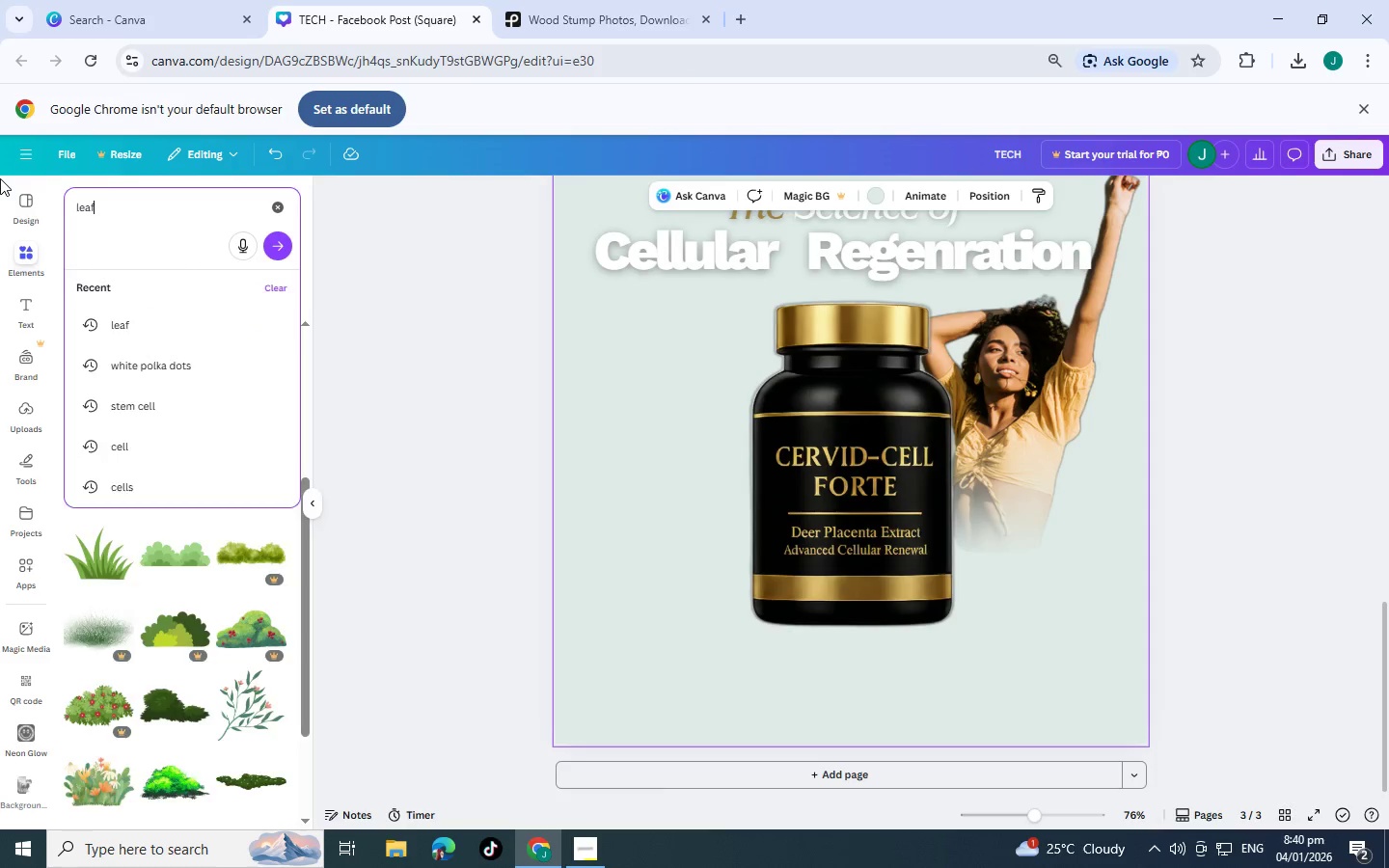 
key(Enter)
 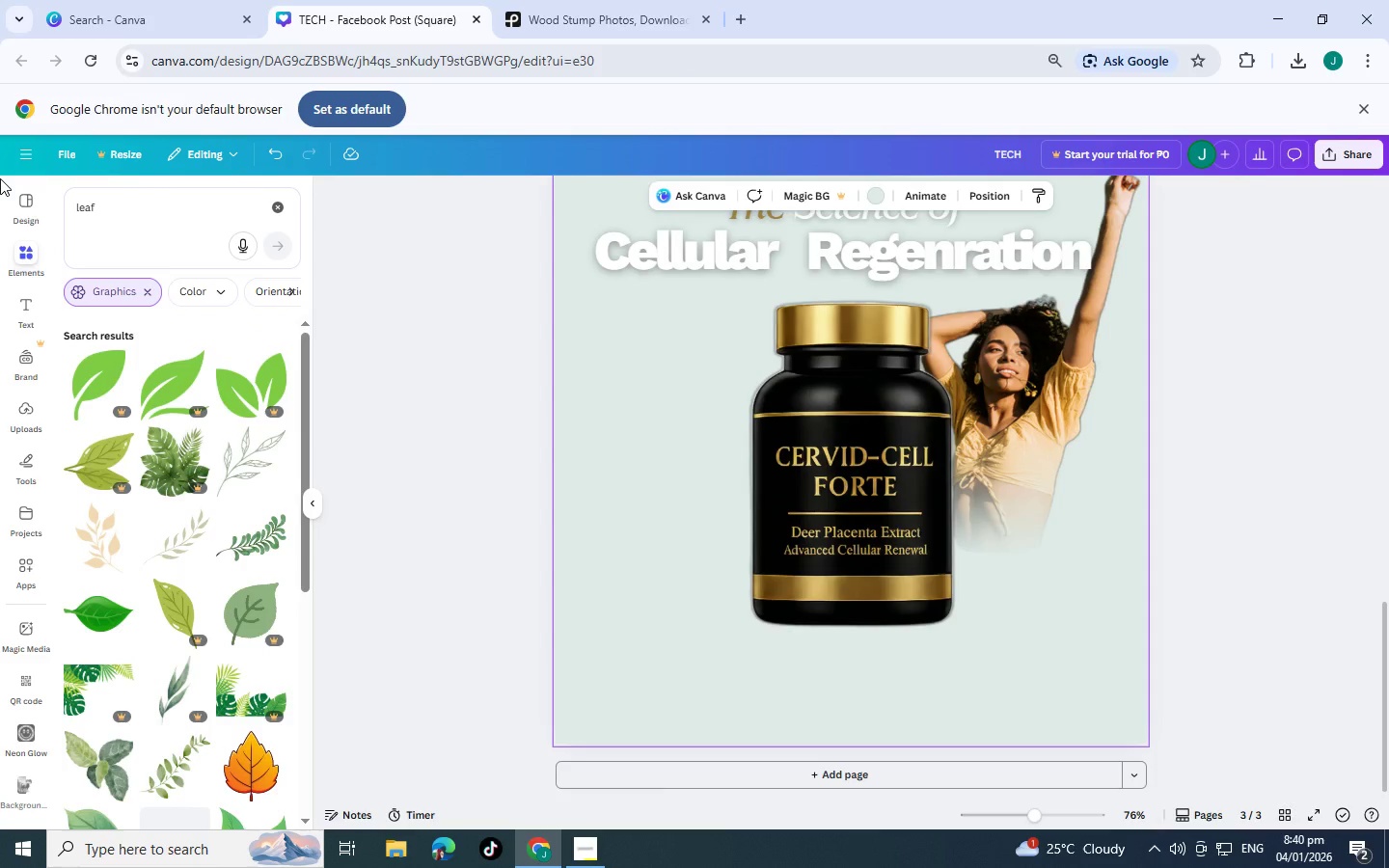 
scroll: coordinate [264, 518], scroll_direction: down, amount: 9.0
 